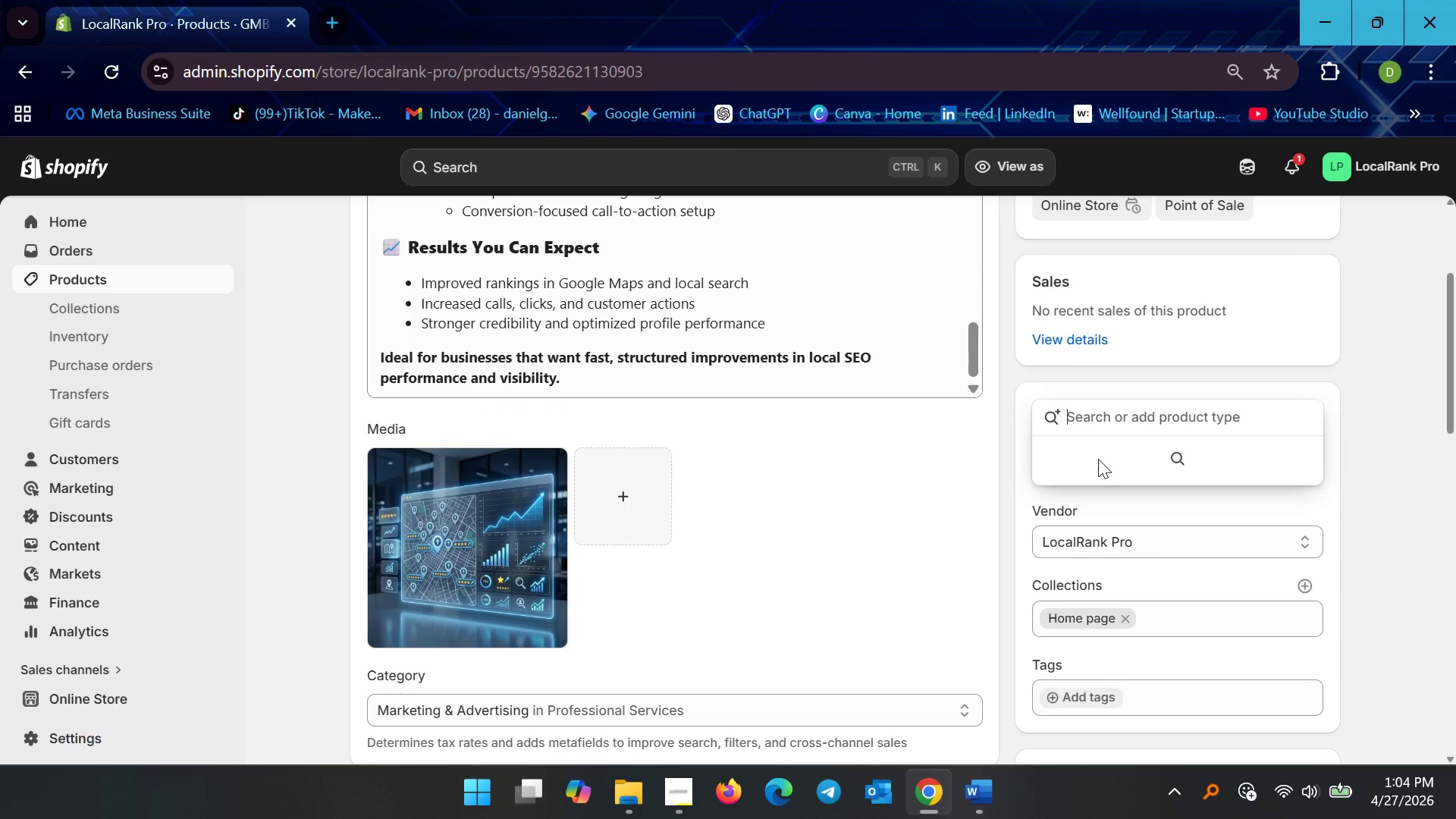 
type(Local SEO Services)
 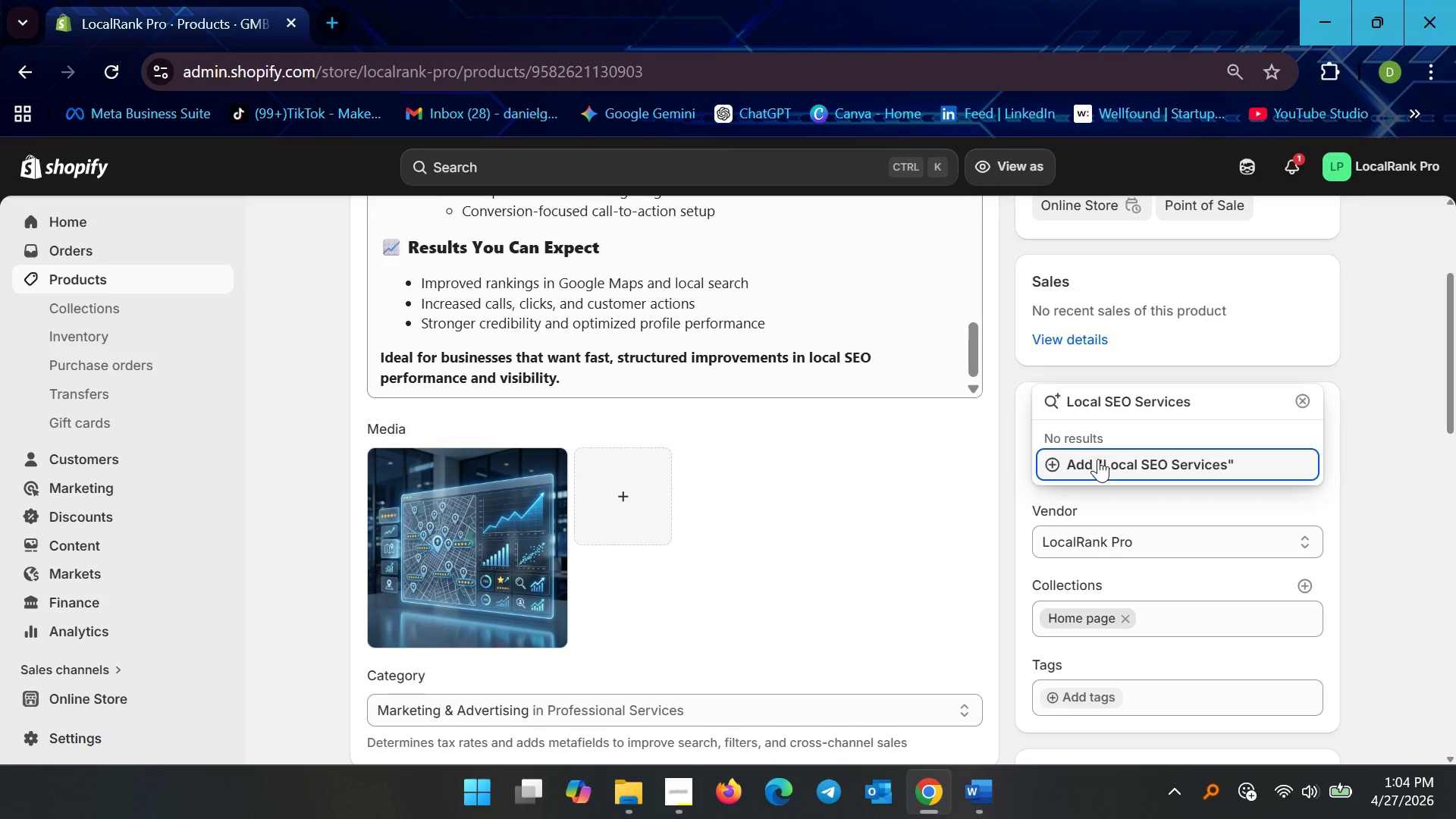 
left_click([1078, 461])
 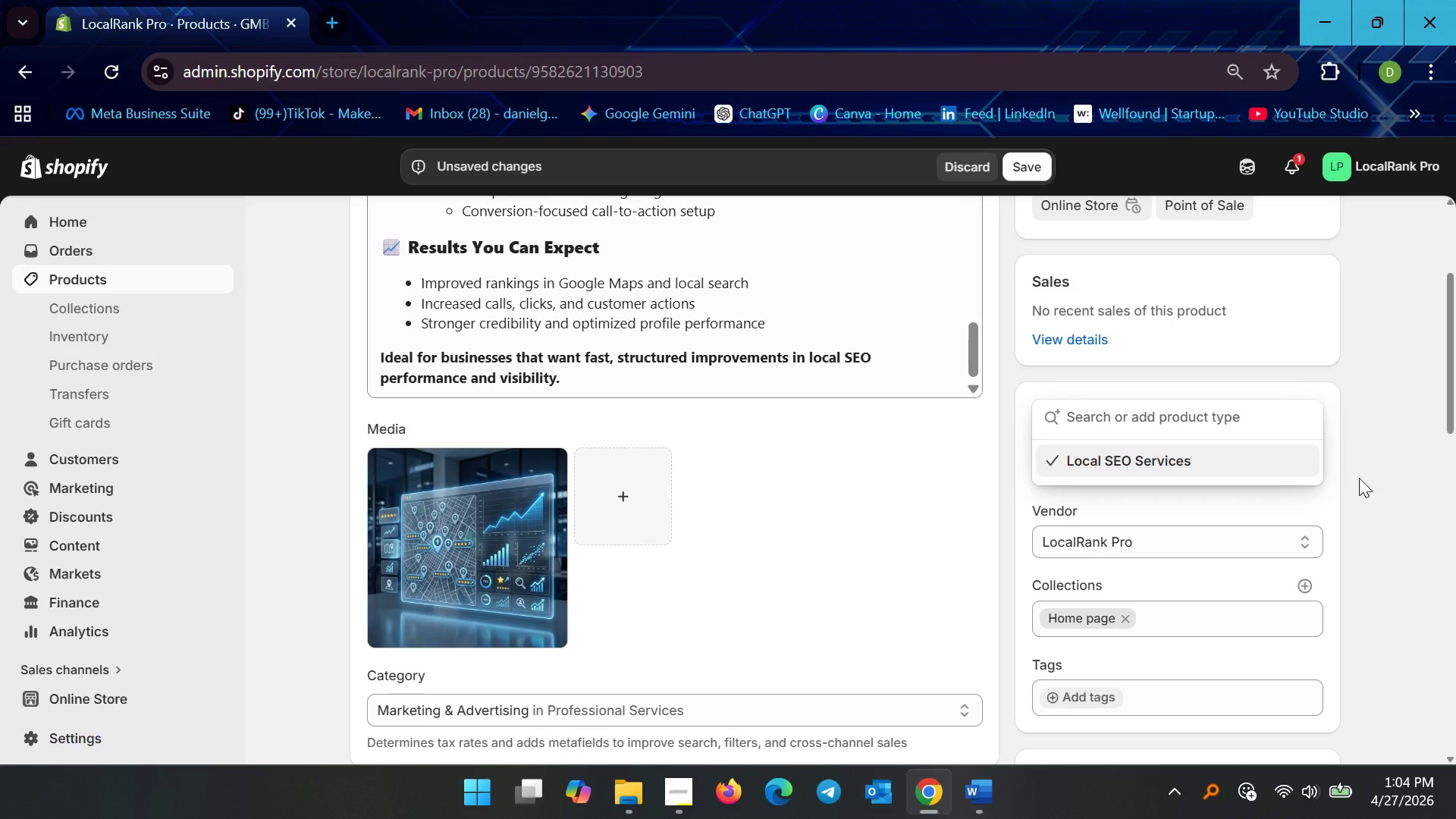 
left_click([1359, 478])
 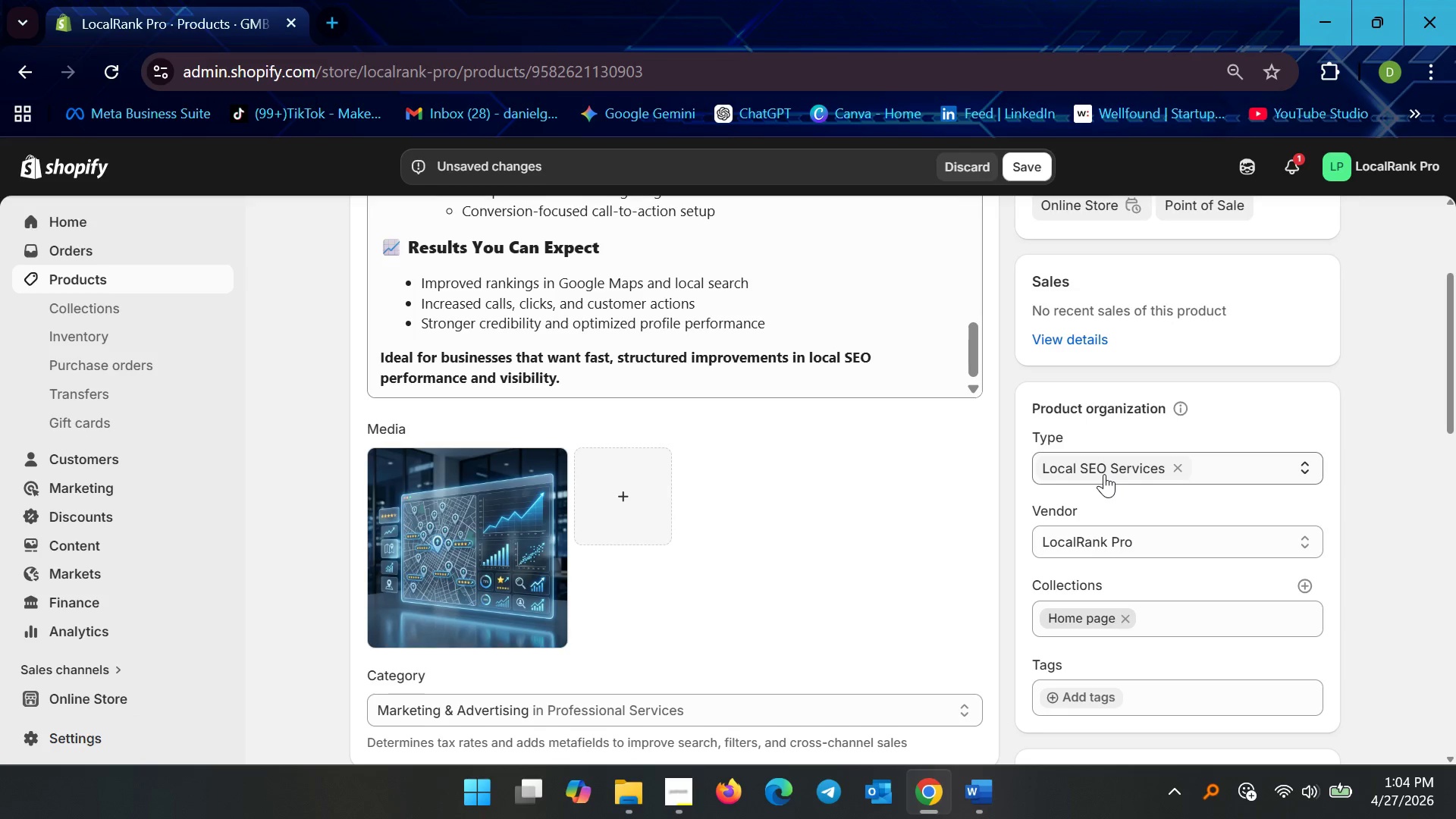 
wait(8.49)
 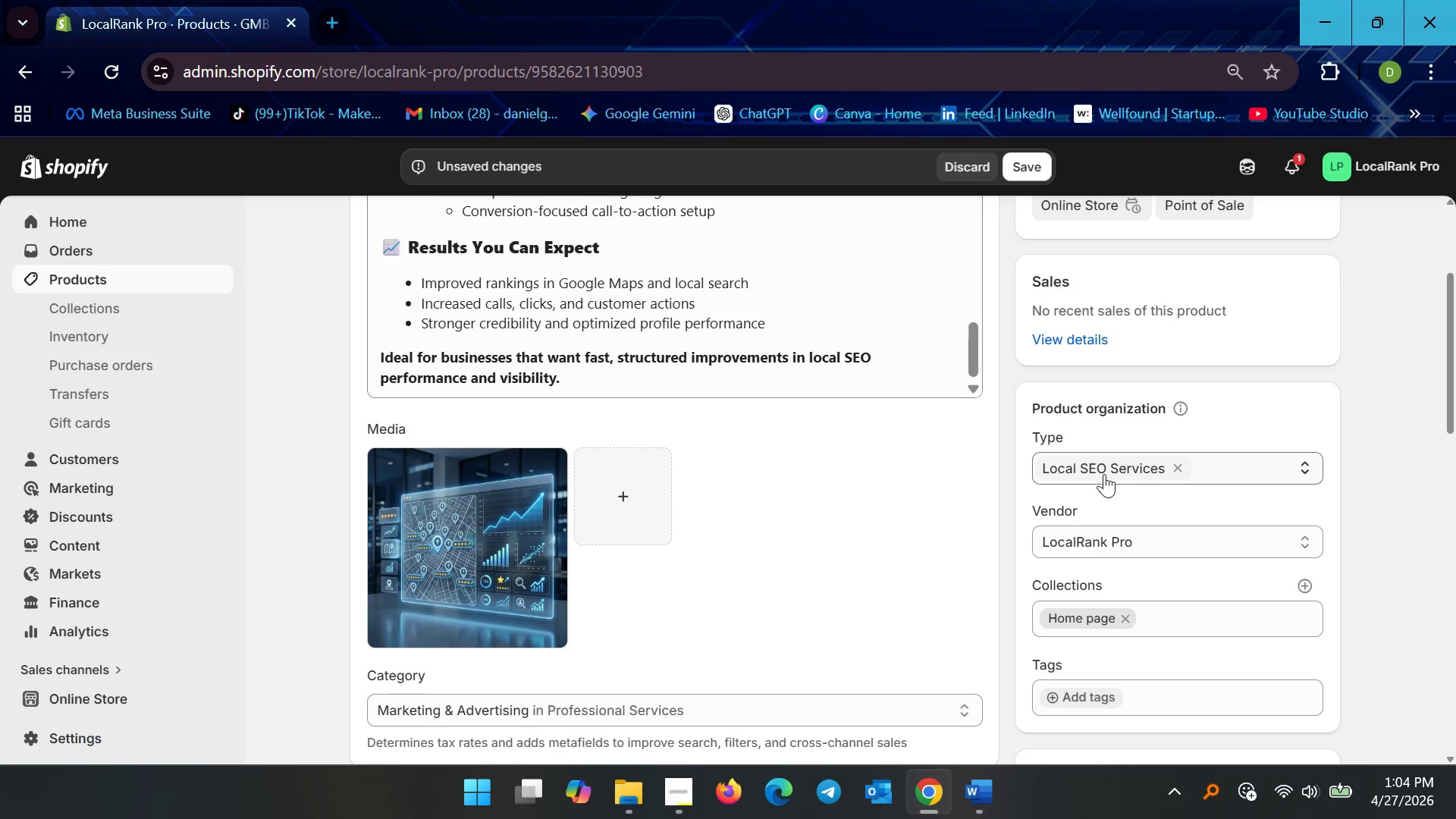 
scroll: coordinate [1149, 491], scroll_direction: down, amount: 4.0
 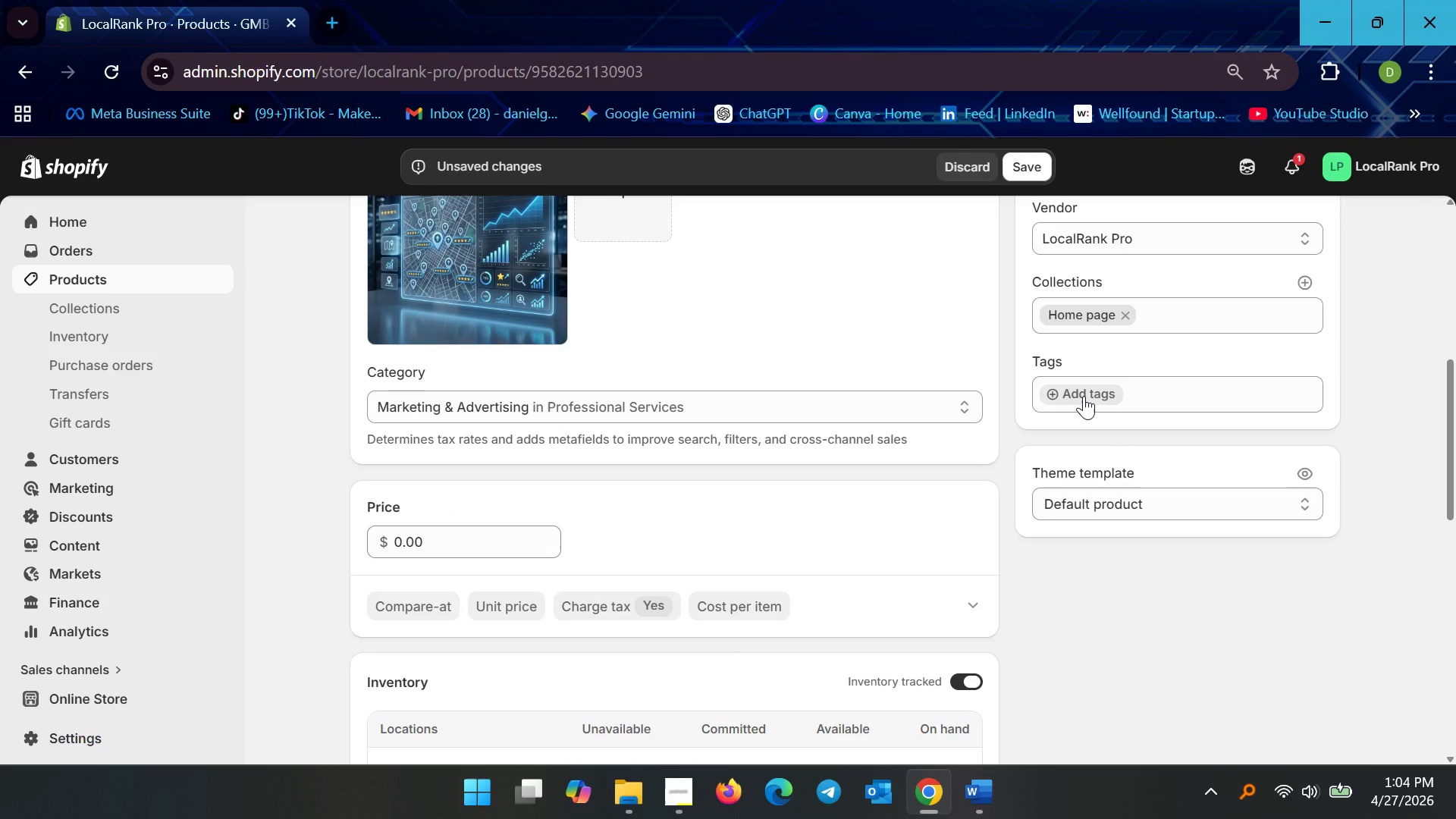 
left_click([1084, 396])
 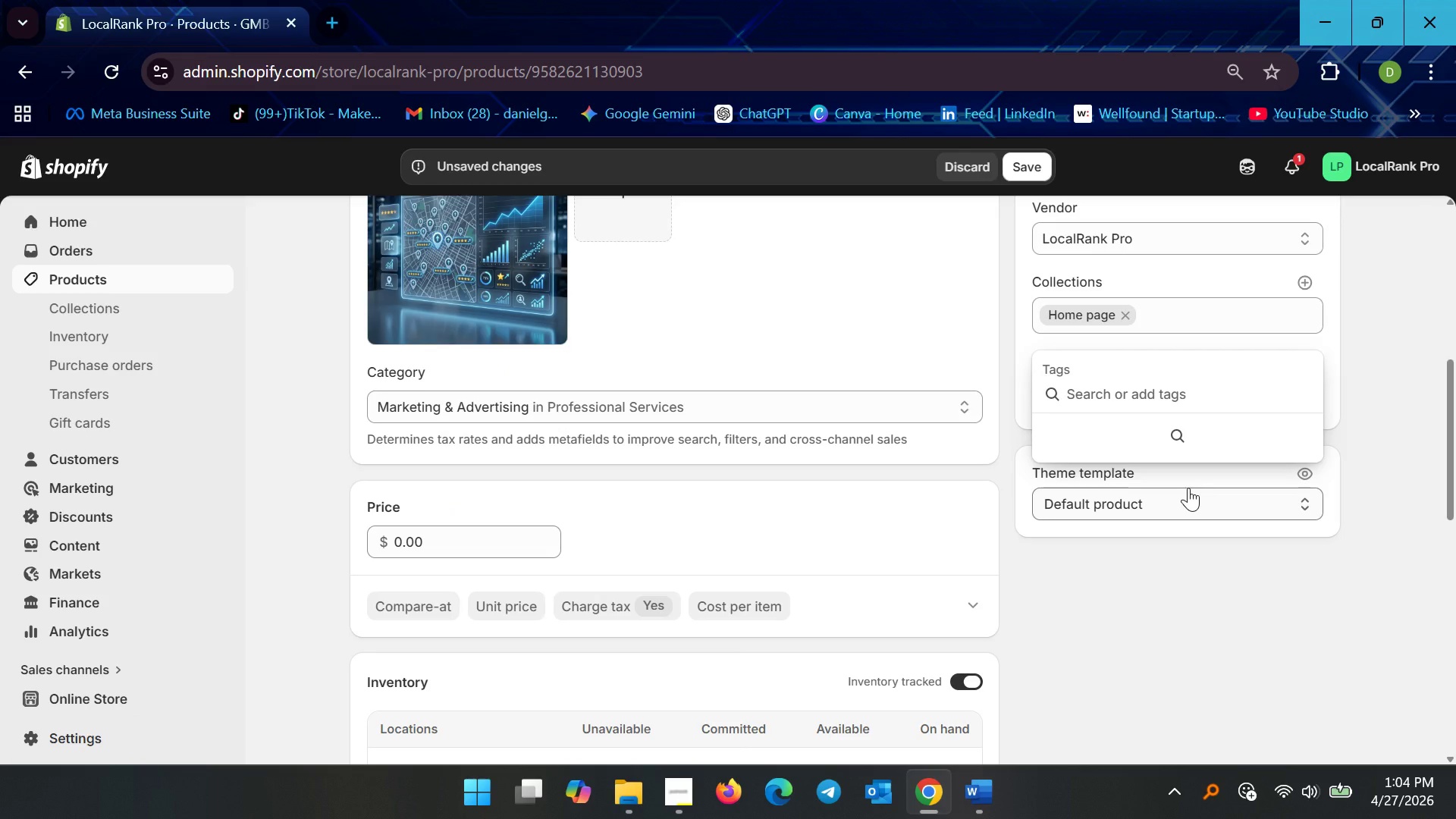 
type(local seo)
 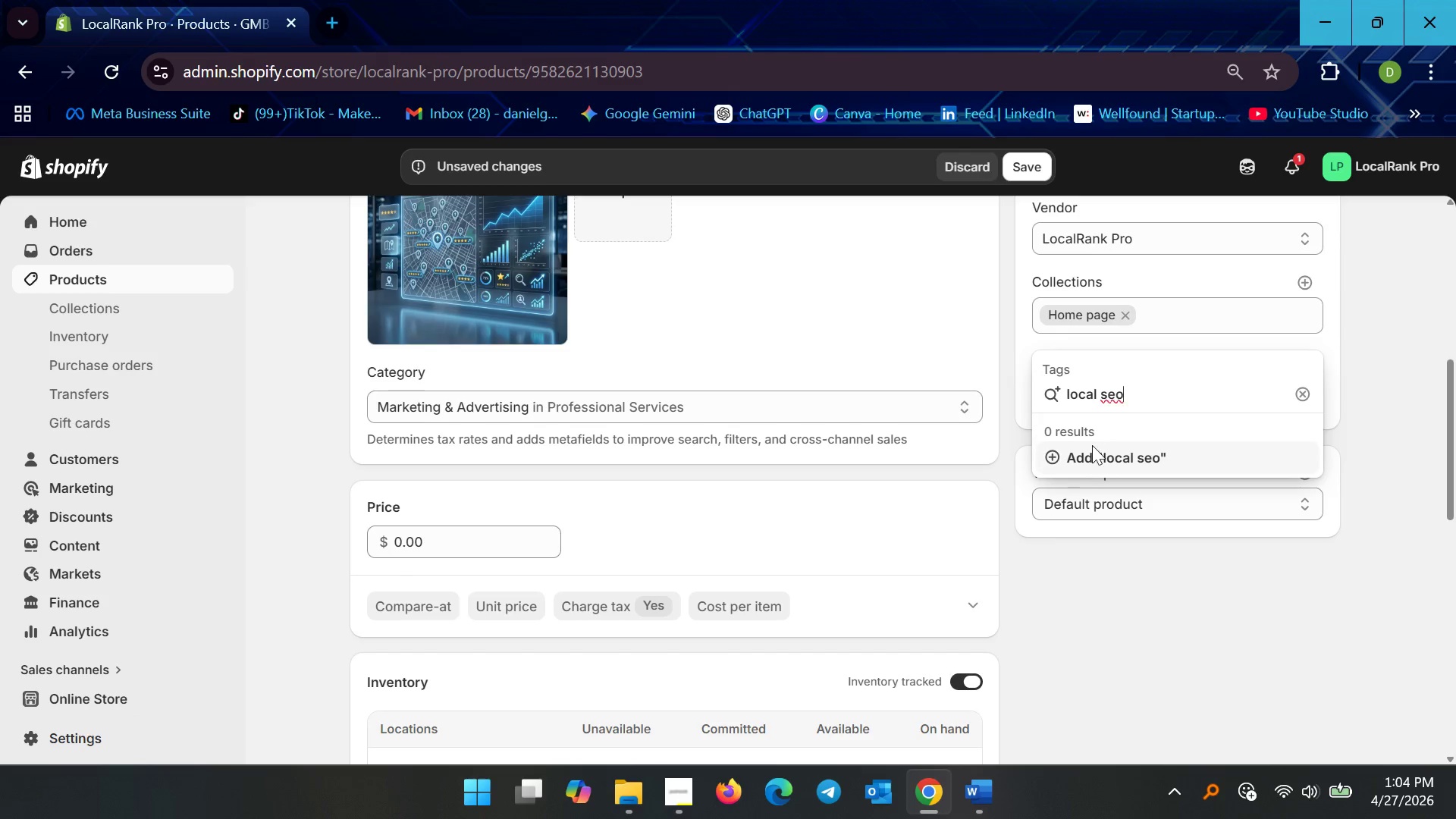 
left_click([1092, 450])
 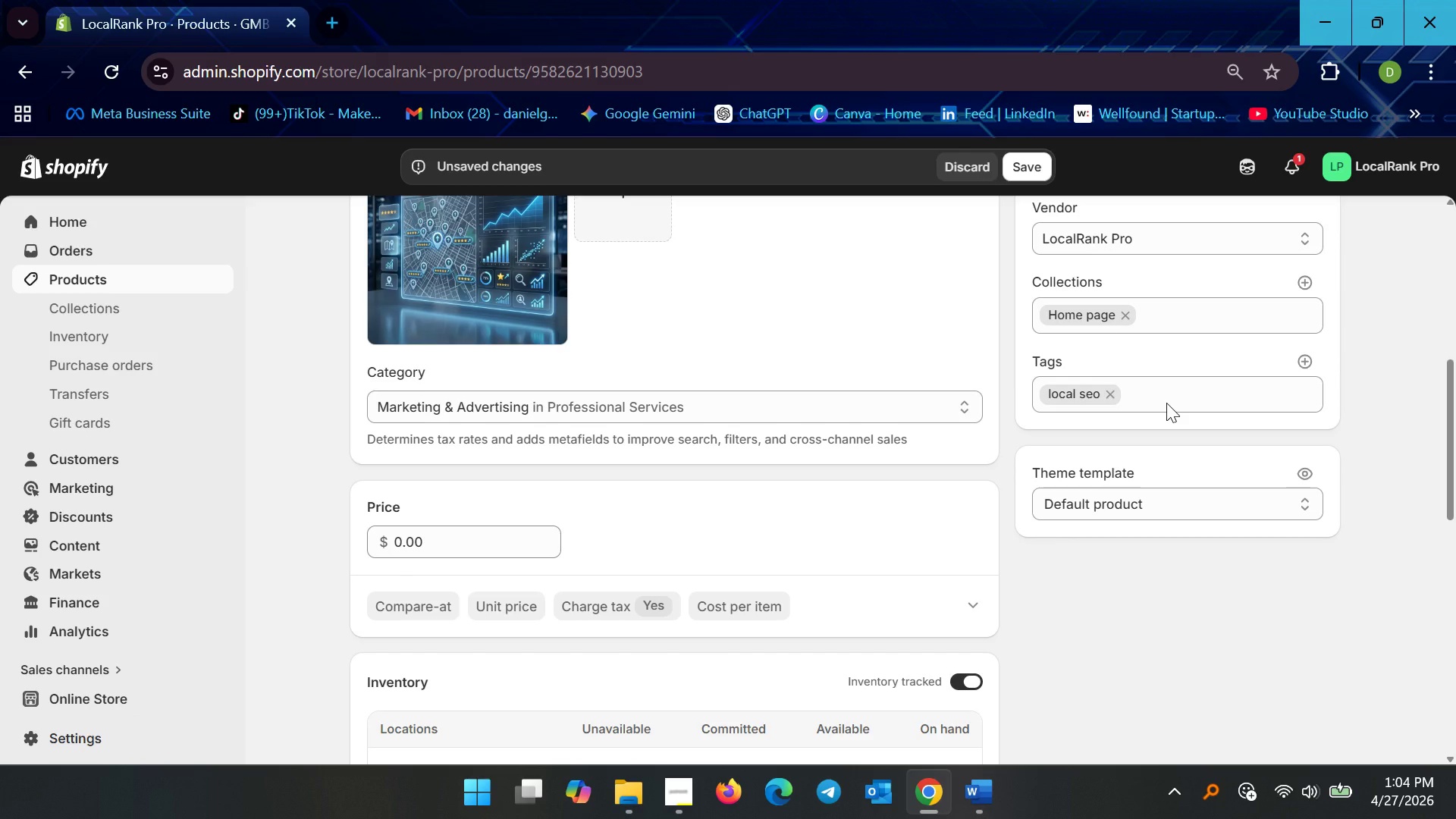 
left_click([1166, 400])
 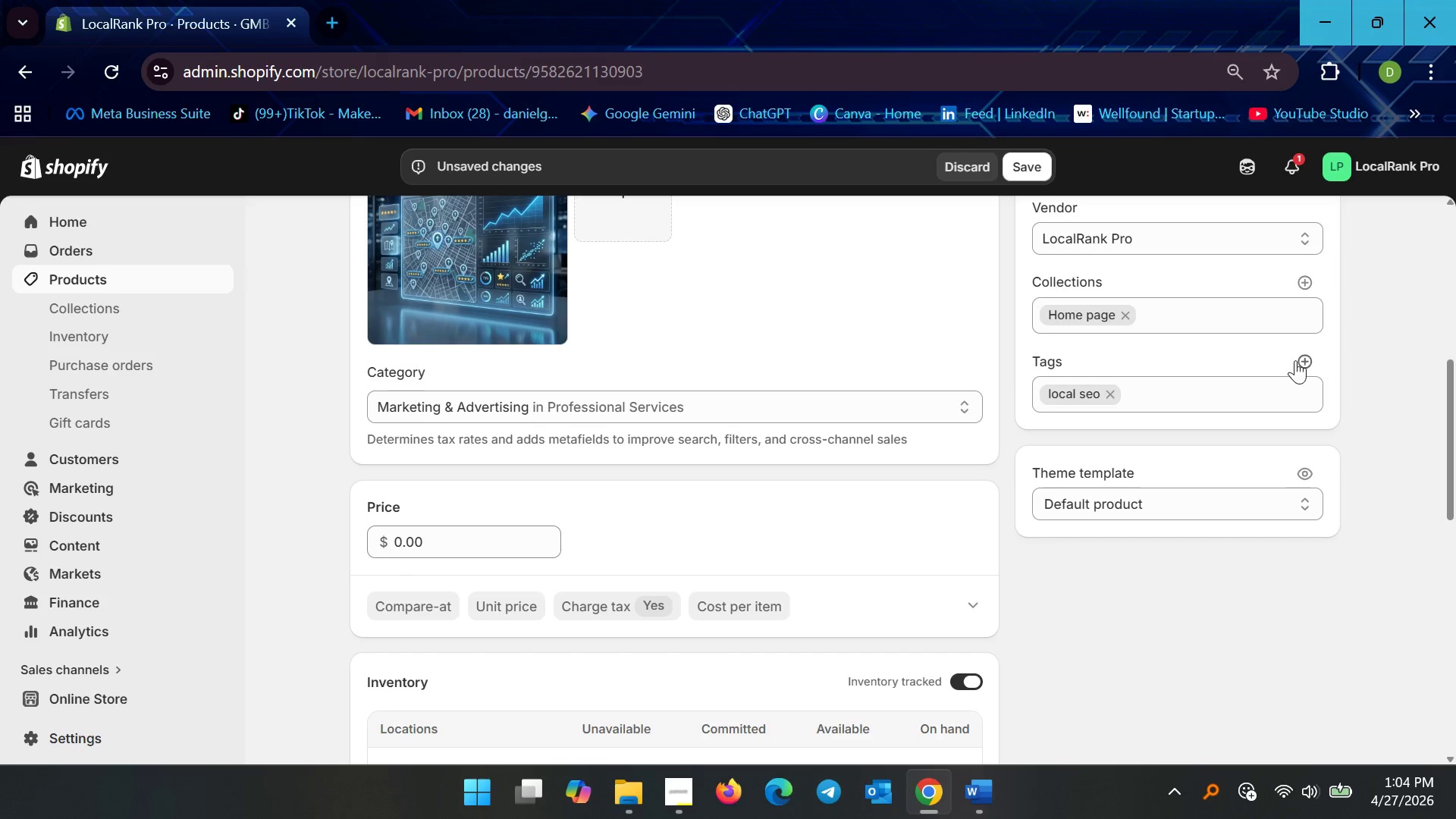 
left_click([1295, 360])
 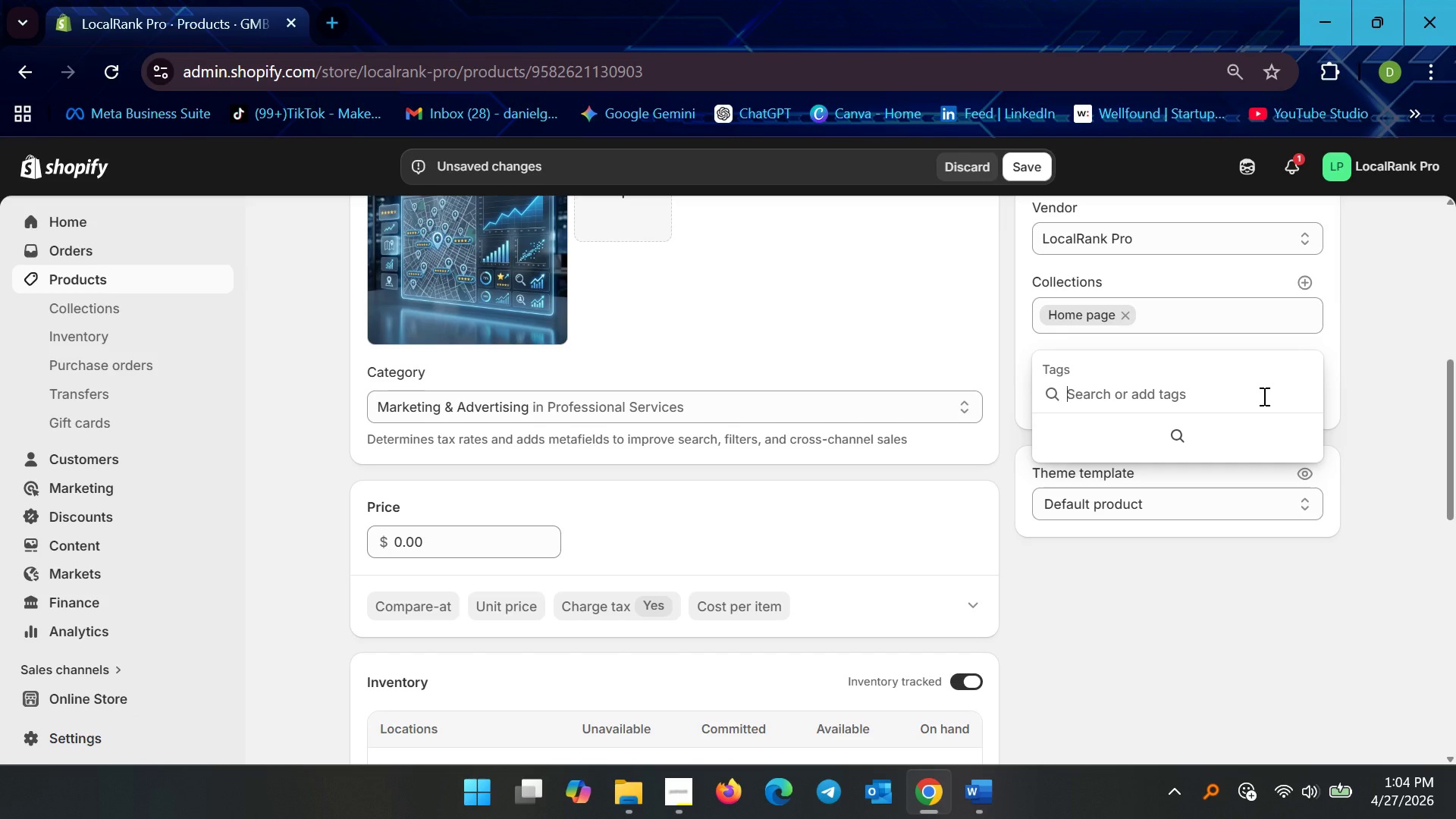 
type(gmb)
 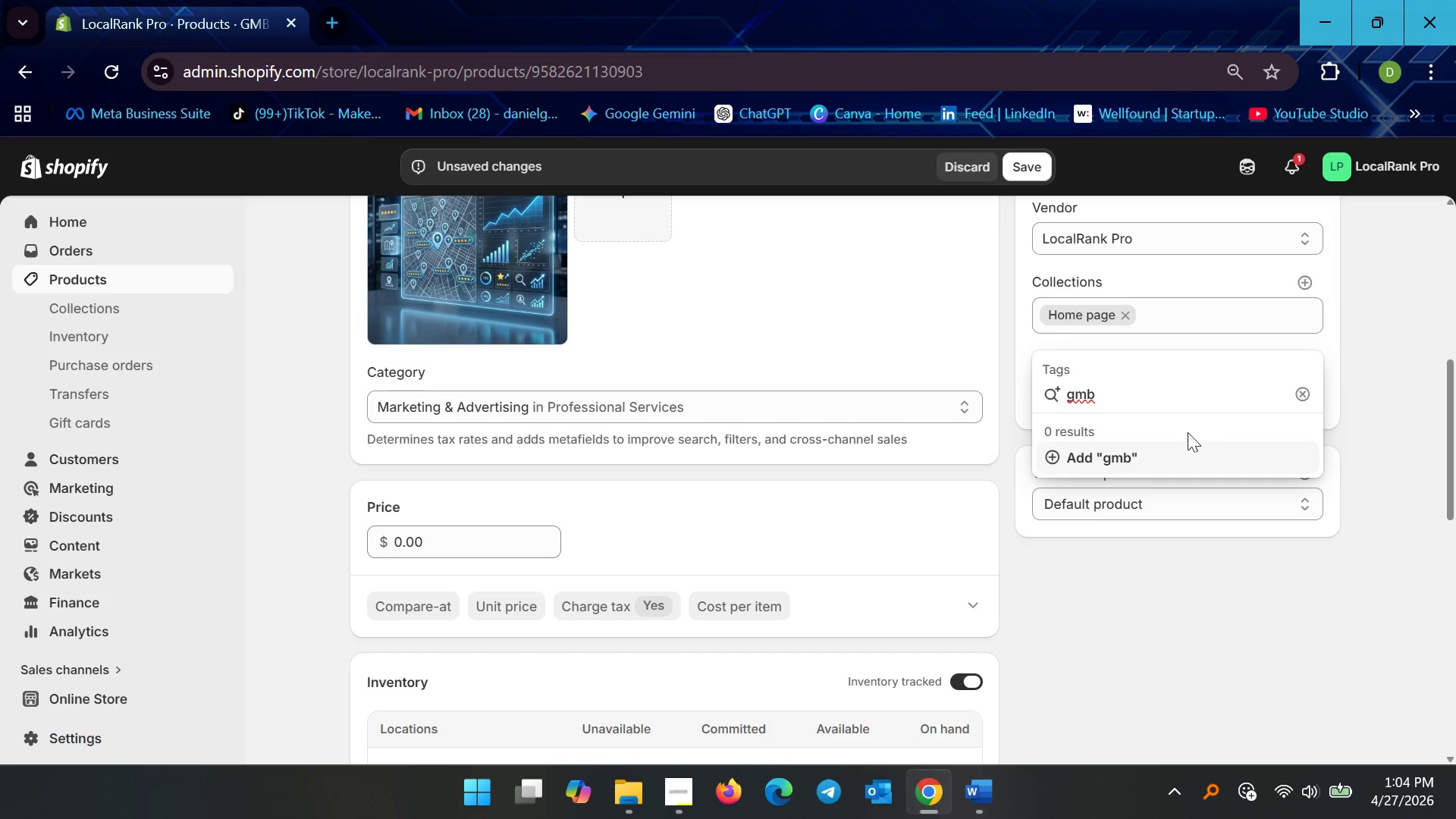 
left_click([1131, 450])
 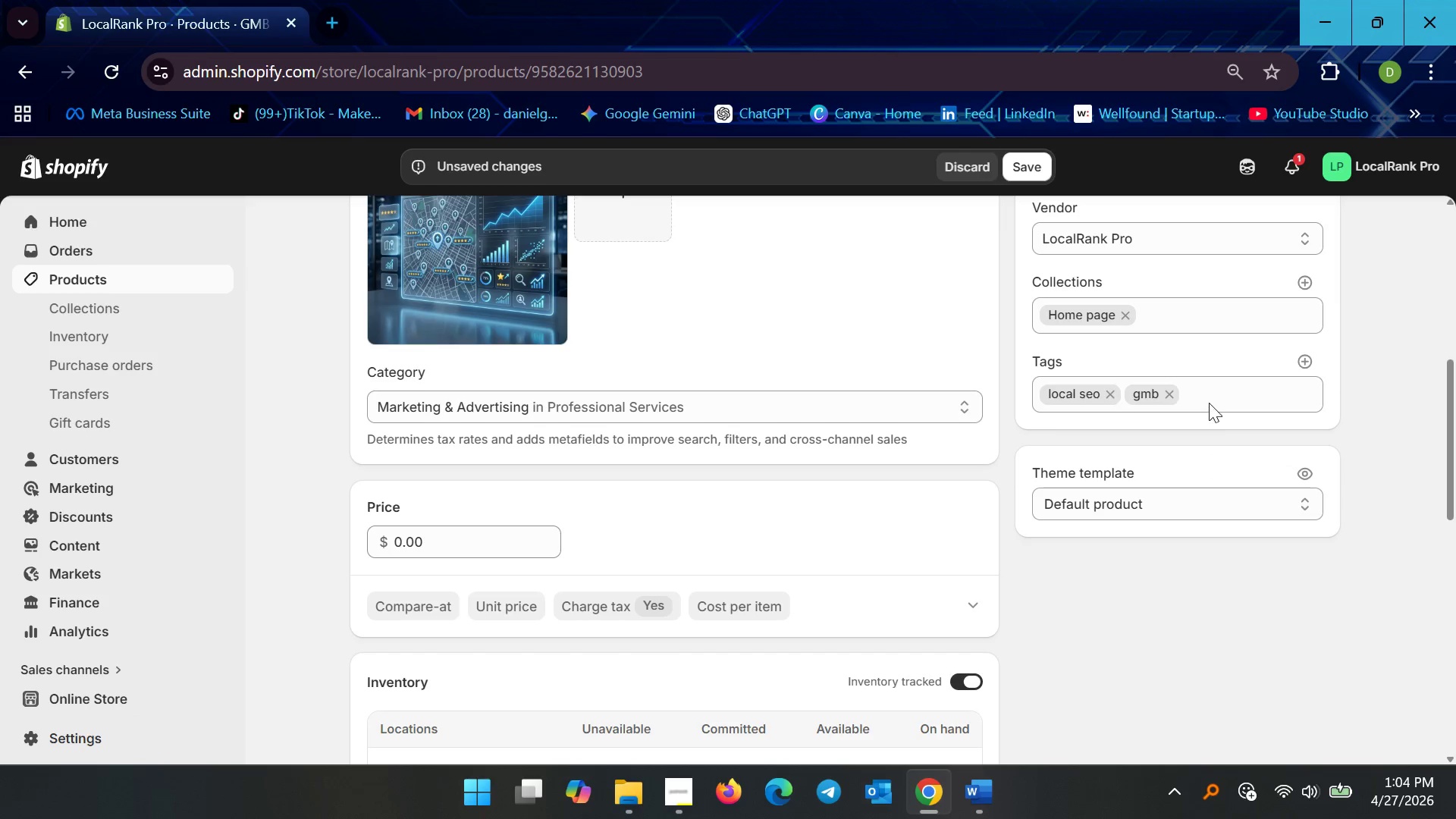 
left_click([1220, 396])
 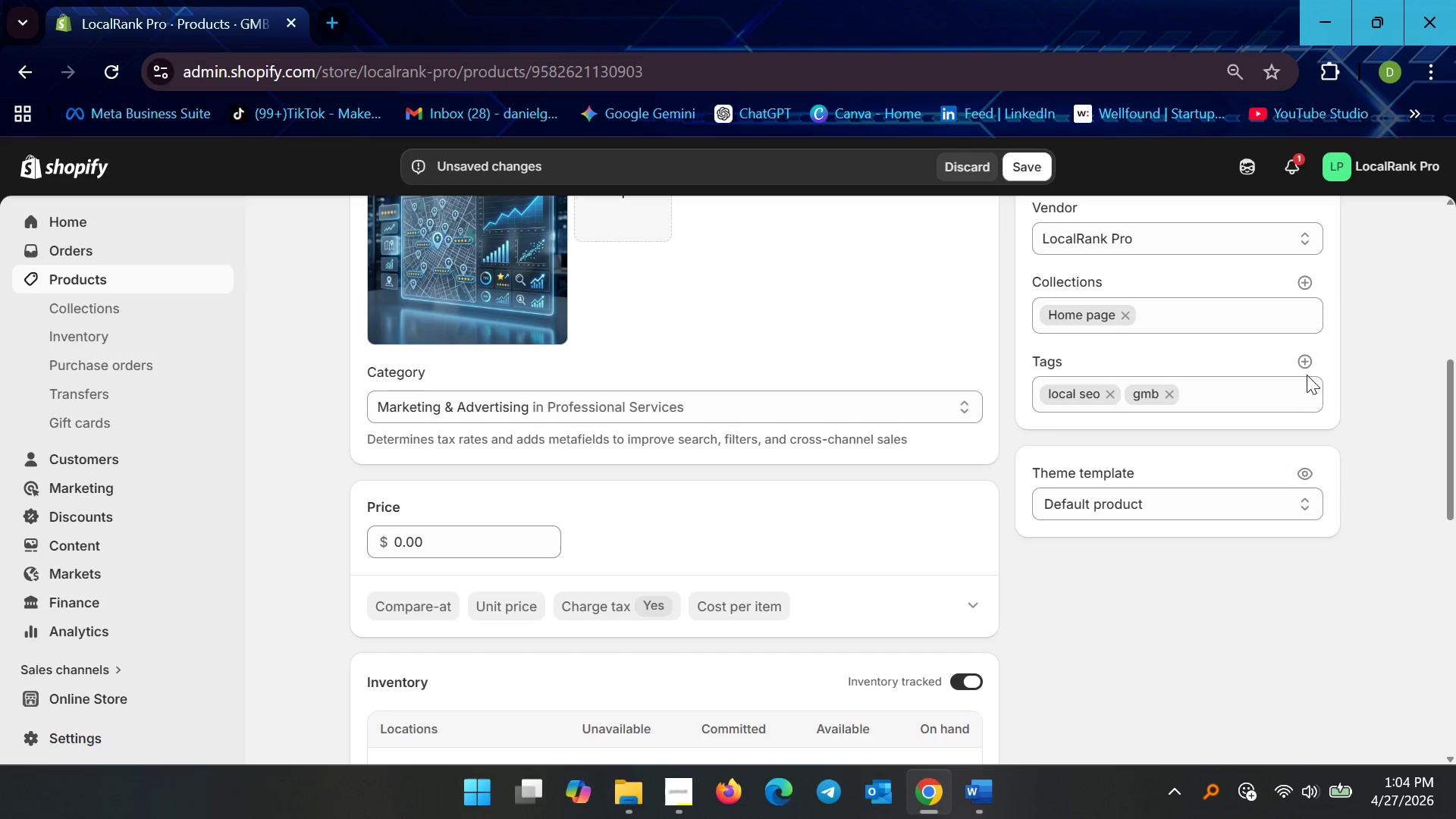 
left_click([1309, 357])
 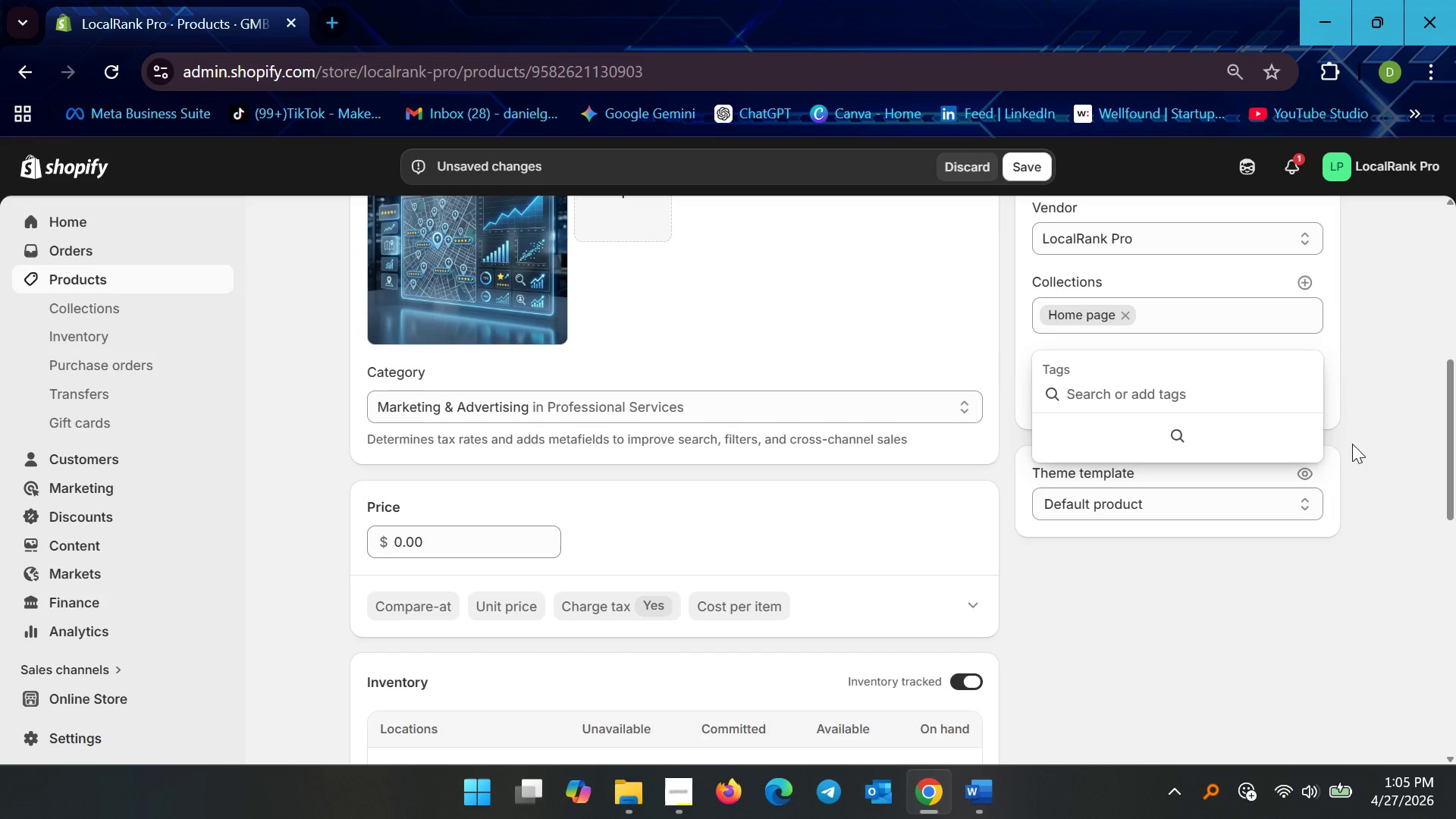 
type(google bi)
key(Backspace)
type(usiness profile)
 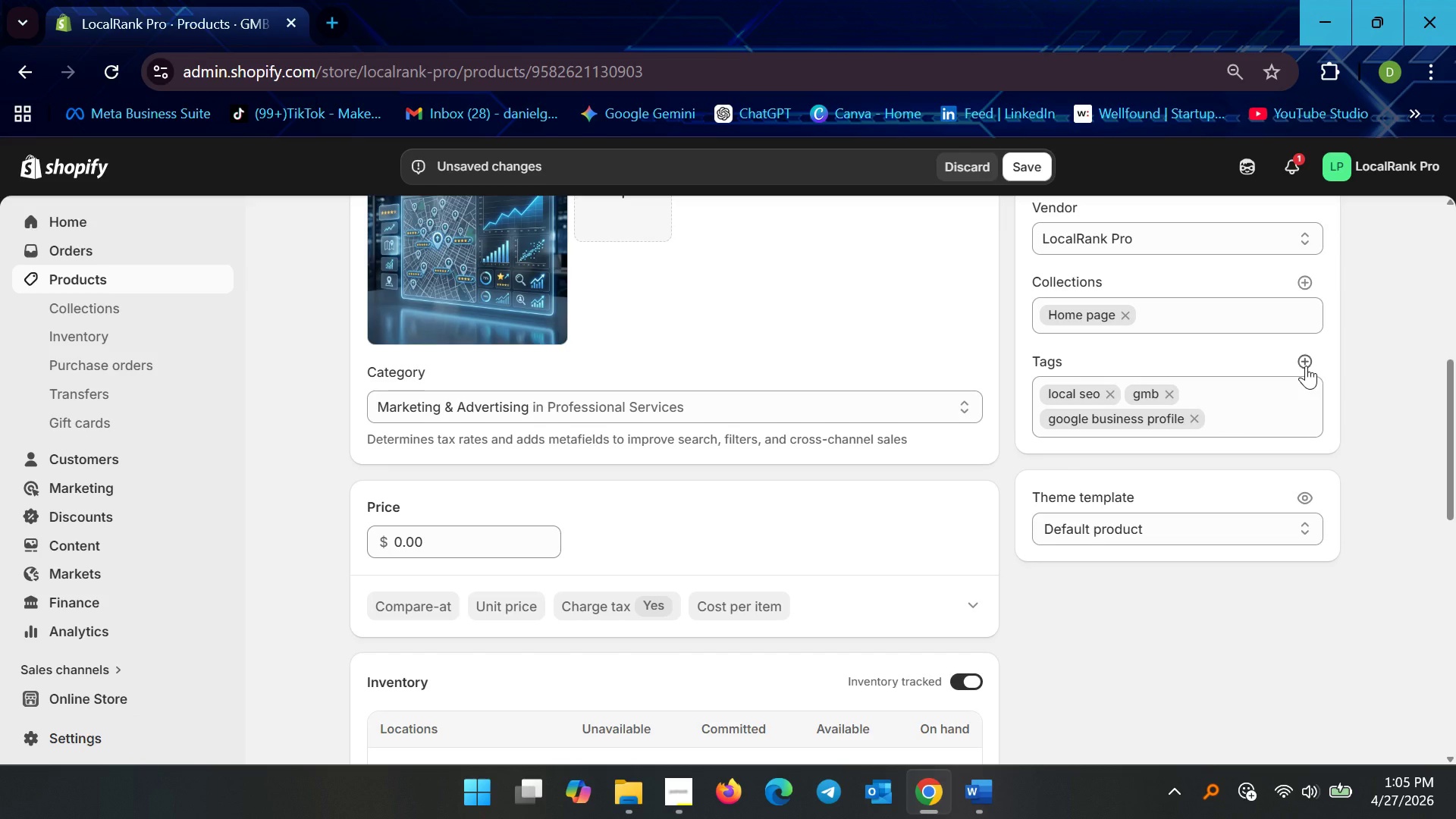 
left_click([1306, 366])
 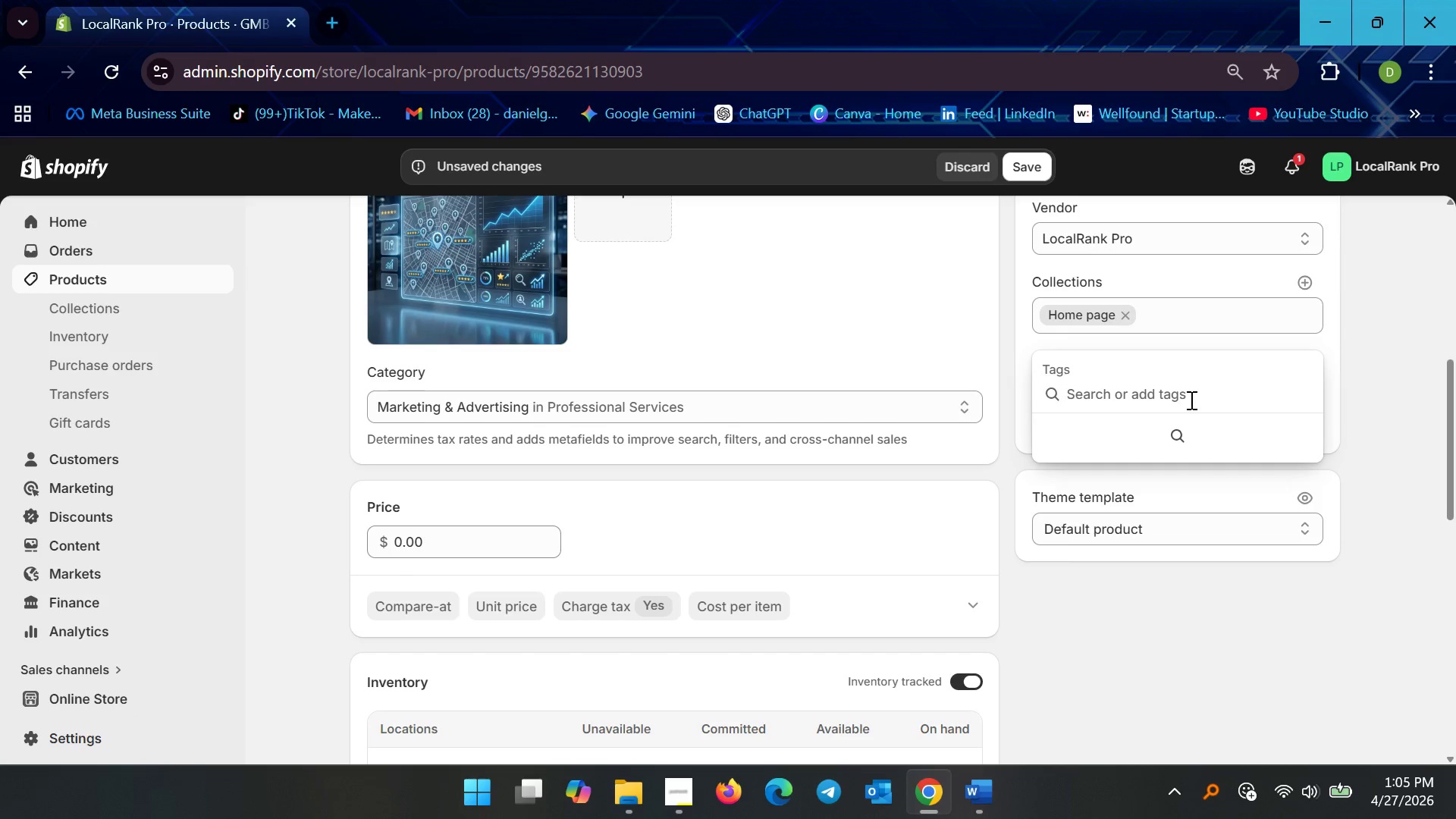 
wait(6.5)
 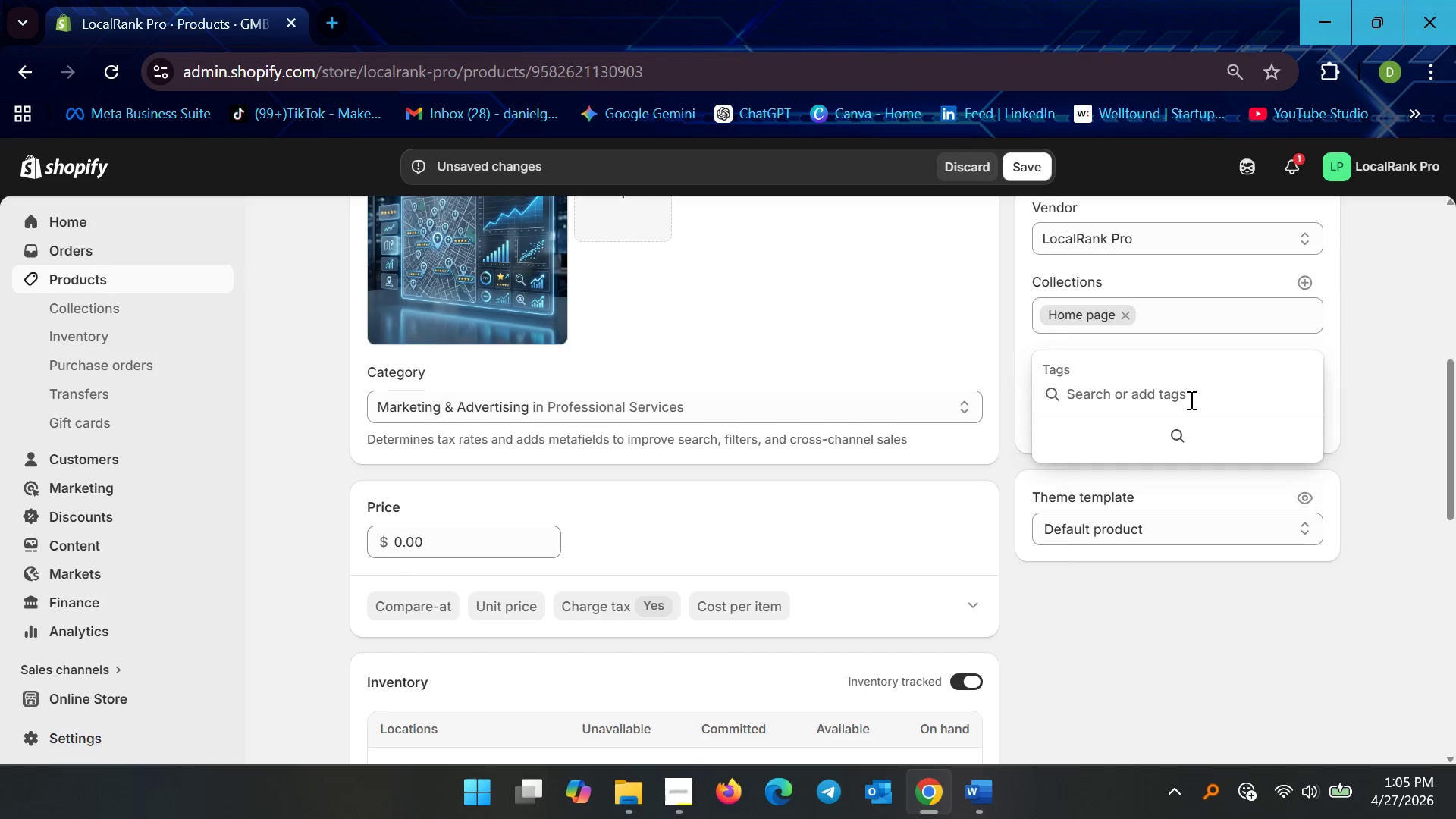 
type(seo services)
 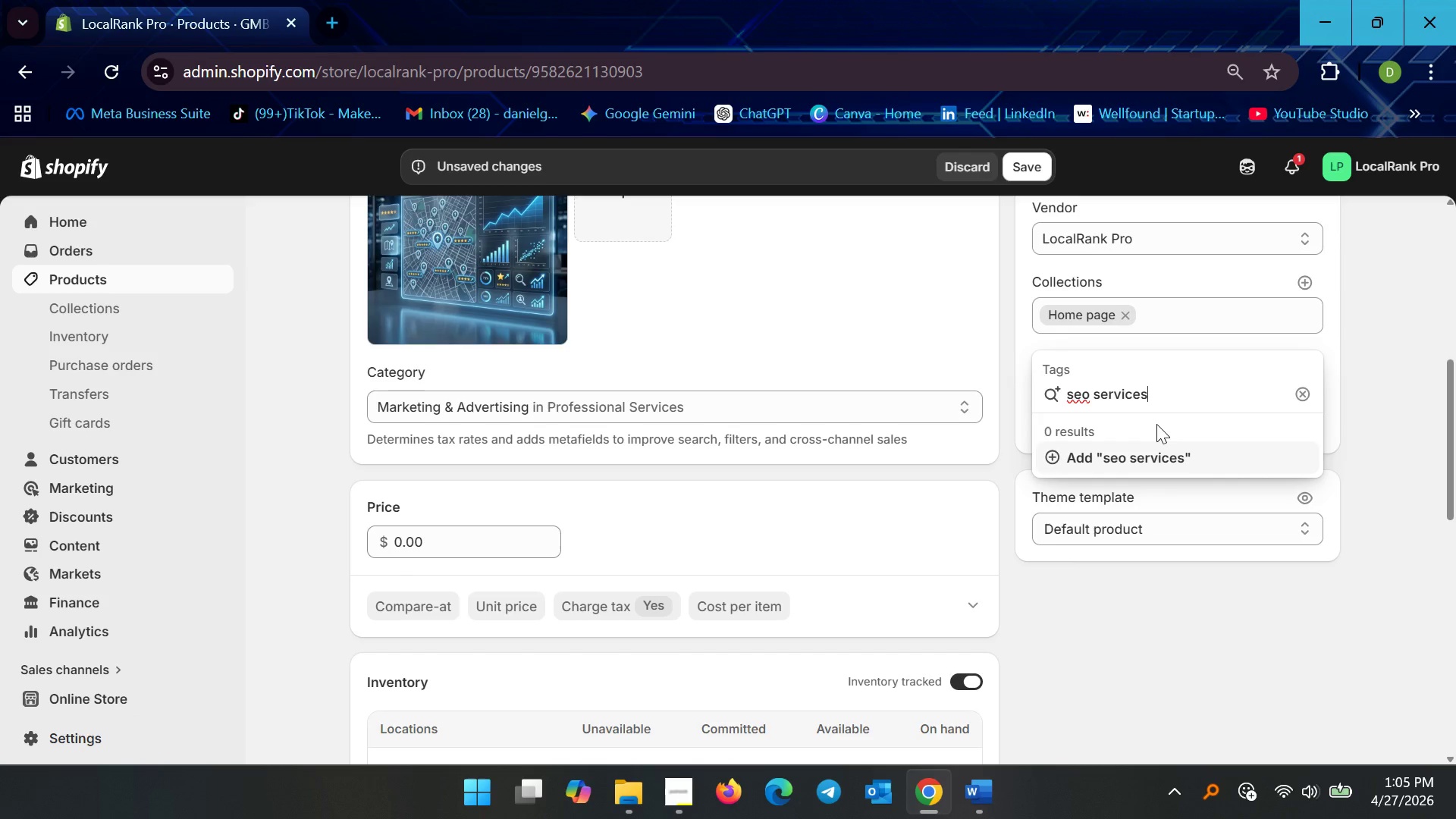 
left_click([1144, 453])
 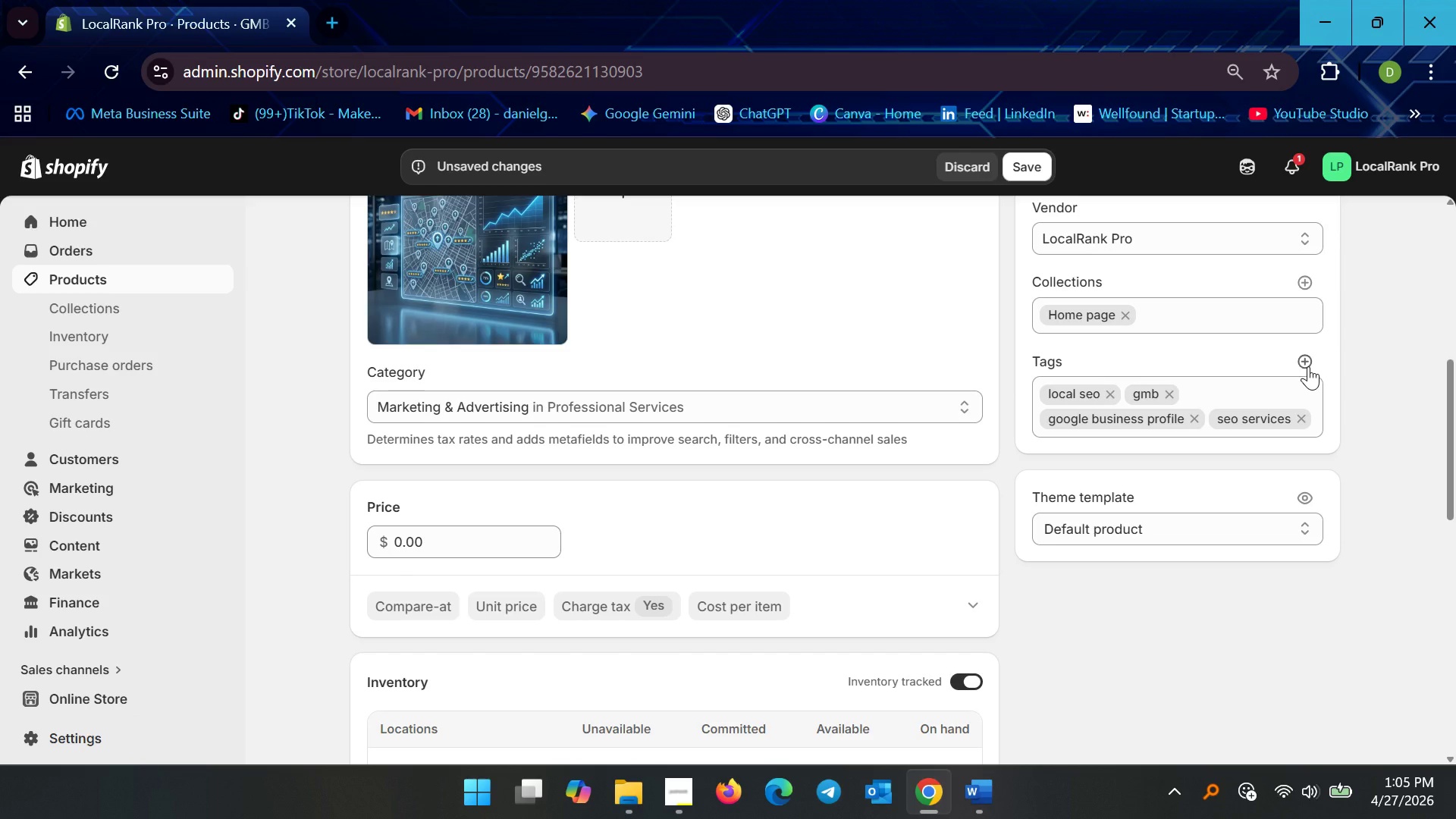 
left_click([1308, 366])
 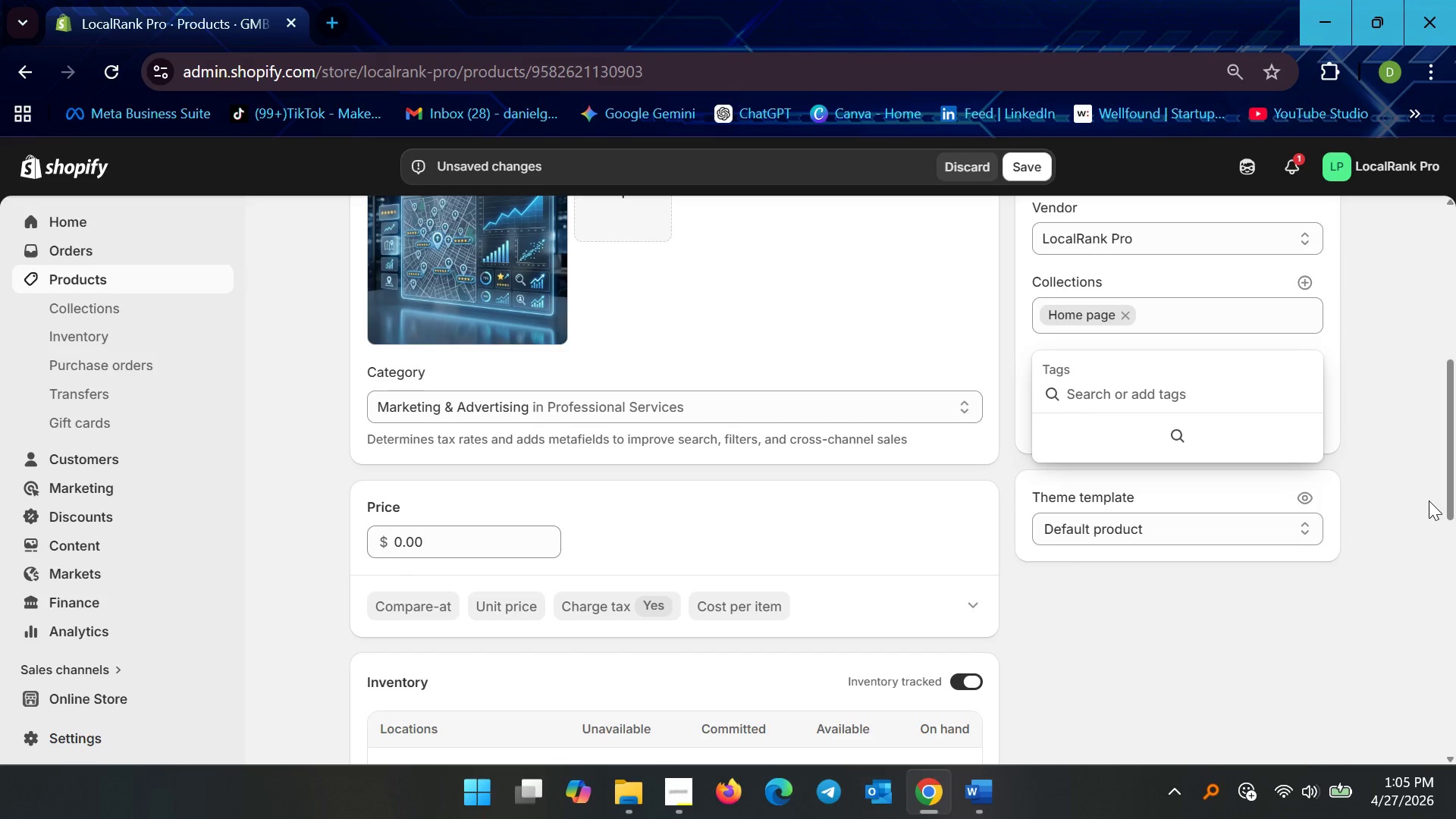 
type(local marketing)
 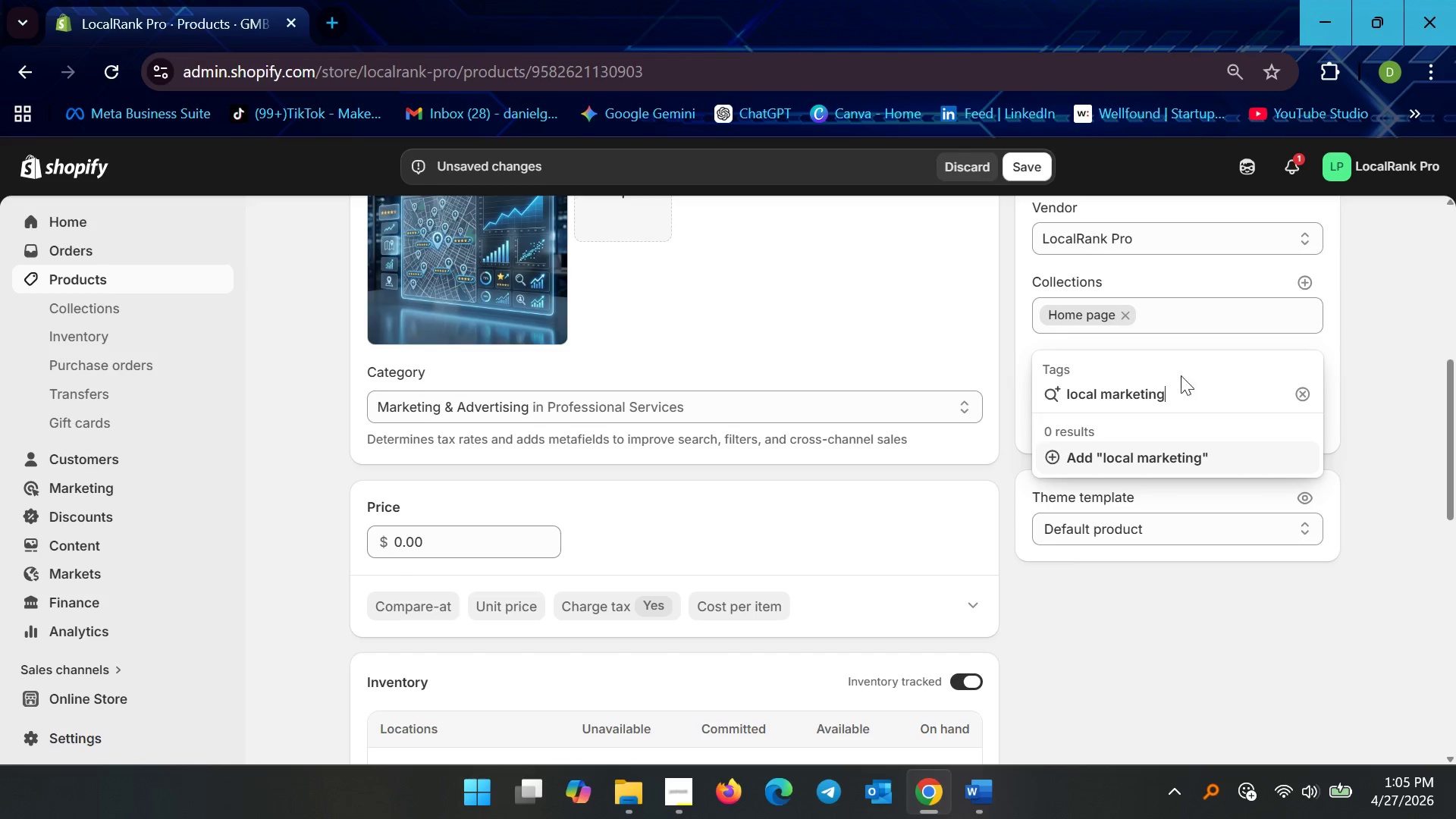 
left_click([1173, 458])
 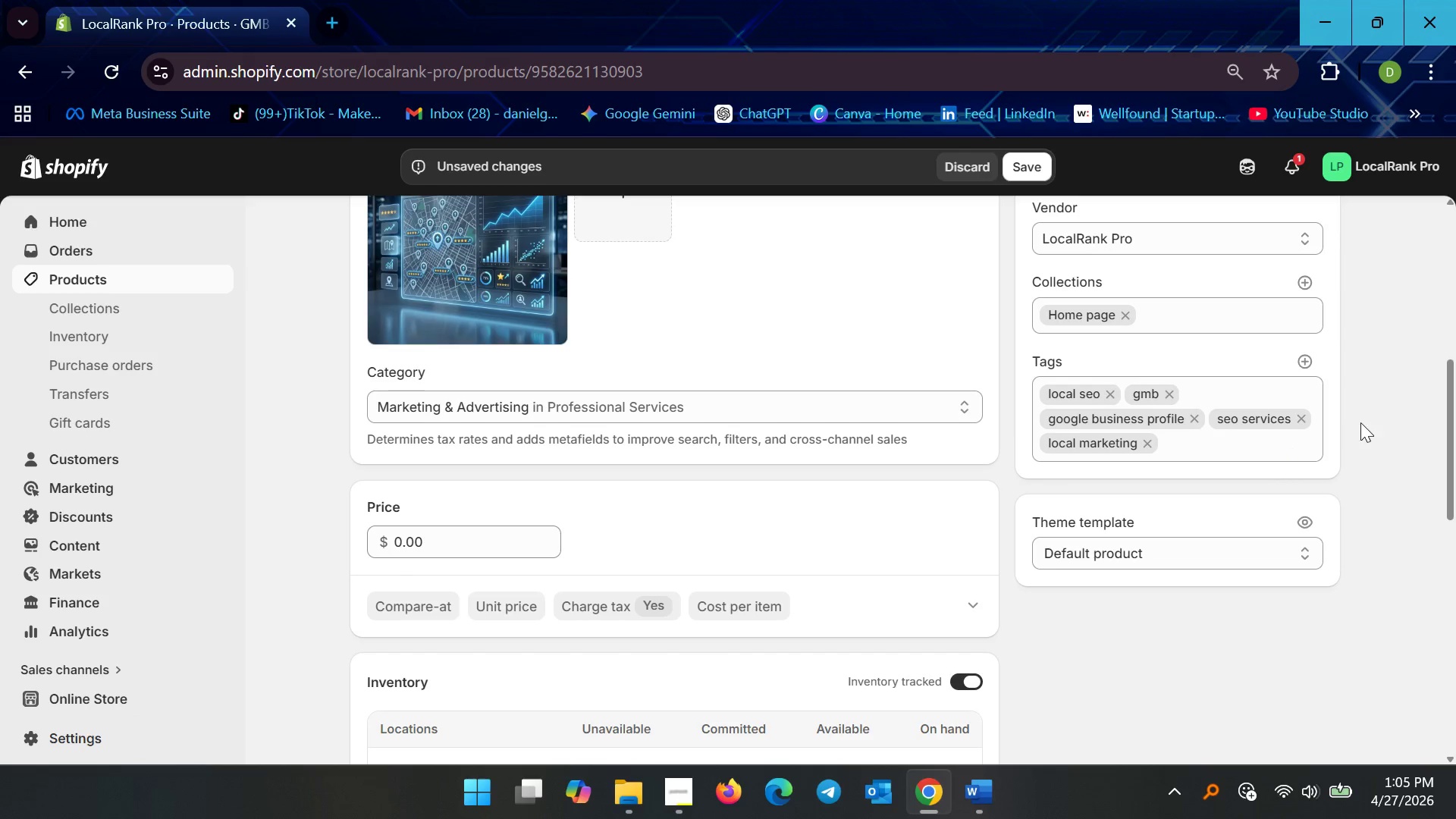 
left_click([1365, 422])
 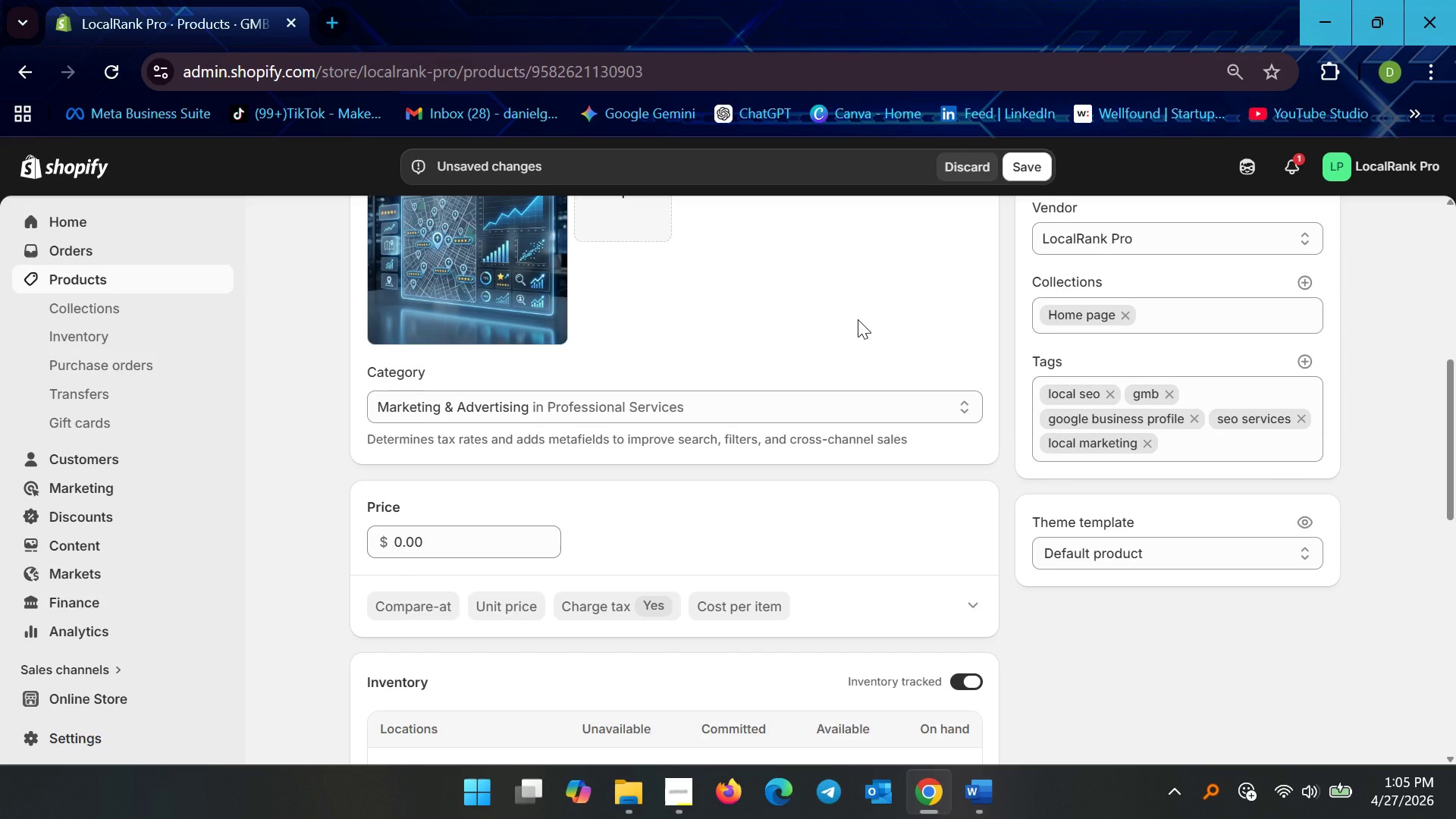 
wait(11.64)
 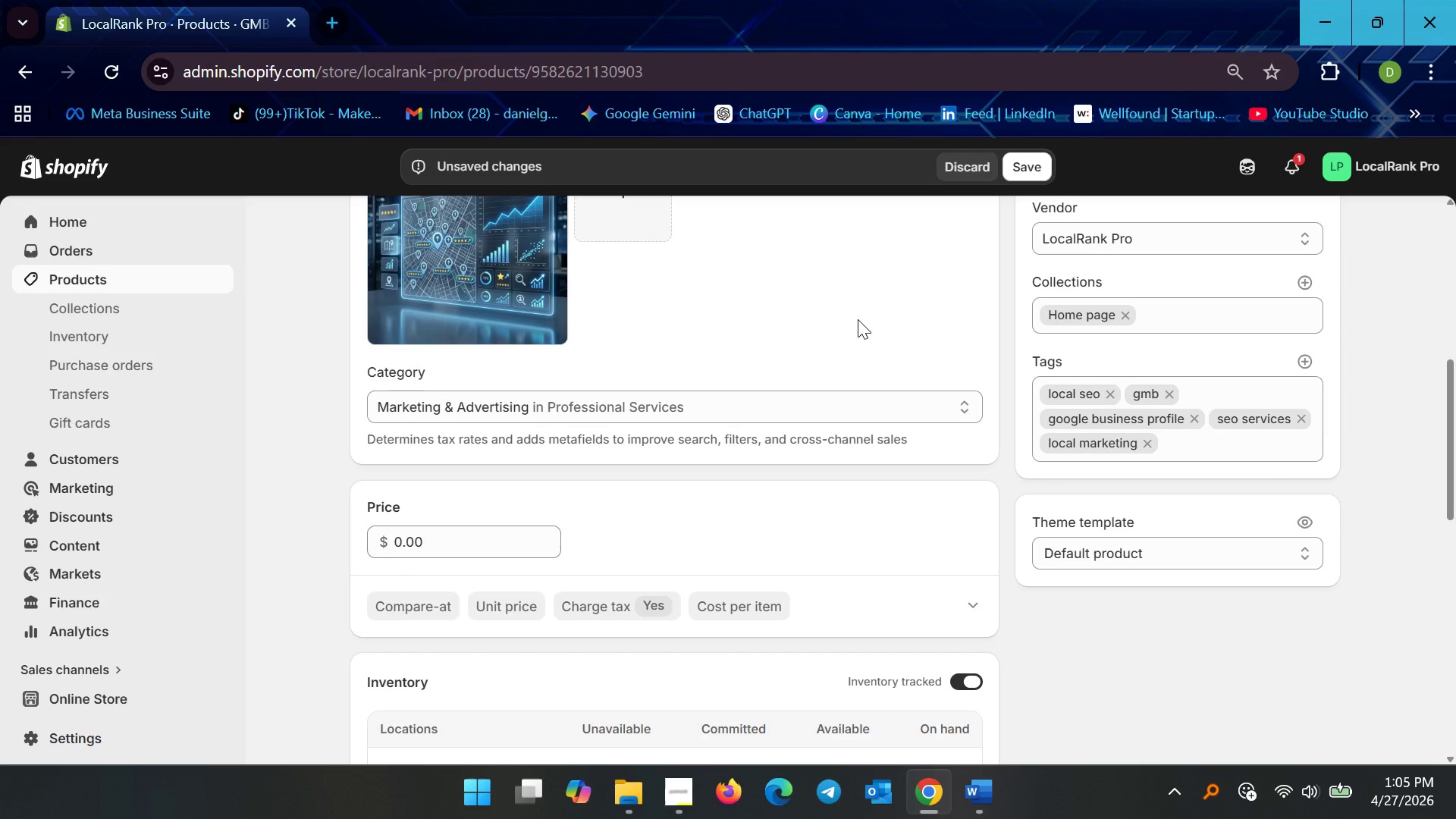 
left_click([1025, 168])
 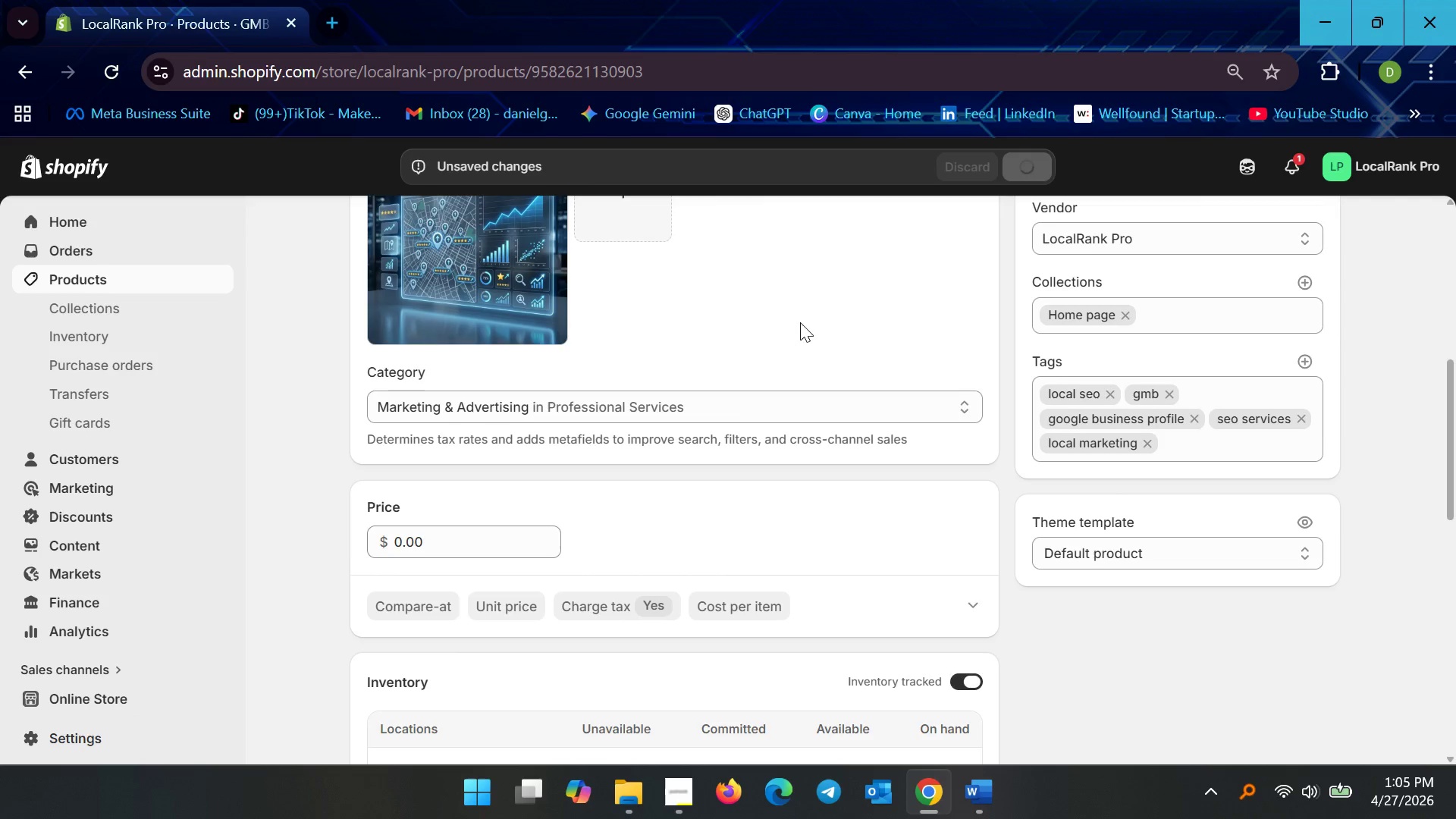 
scroll: coordinate [799, 327], scroll_direction: down, amount: 1.0
 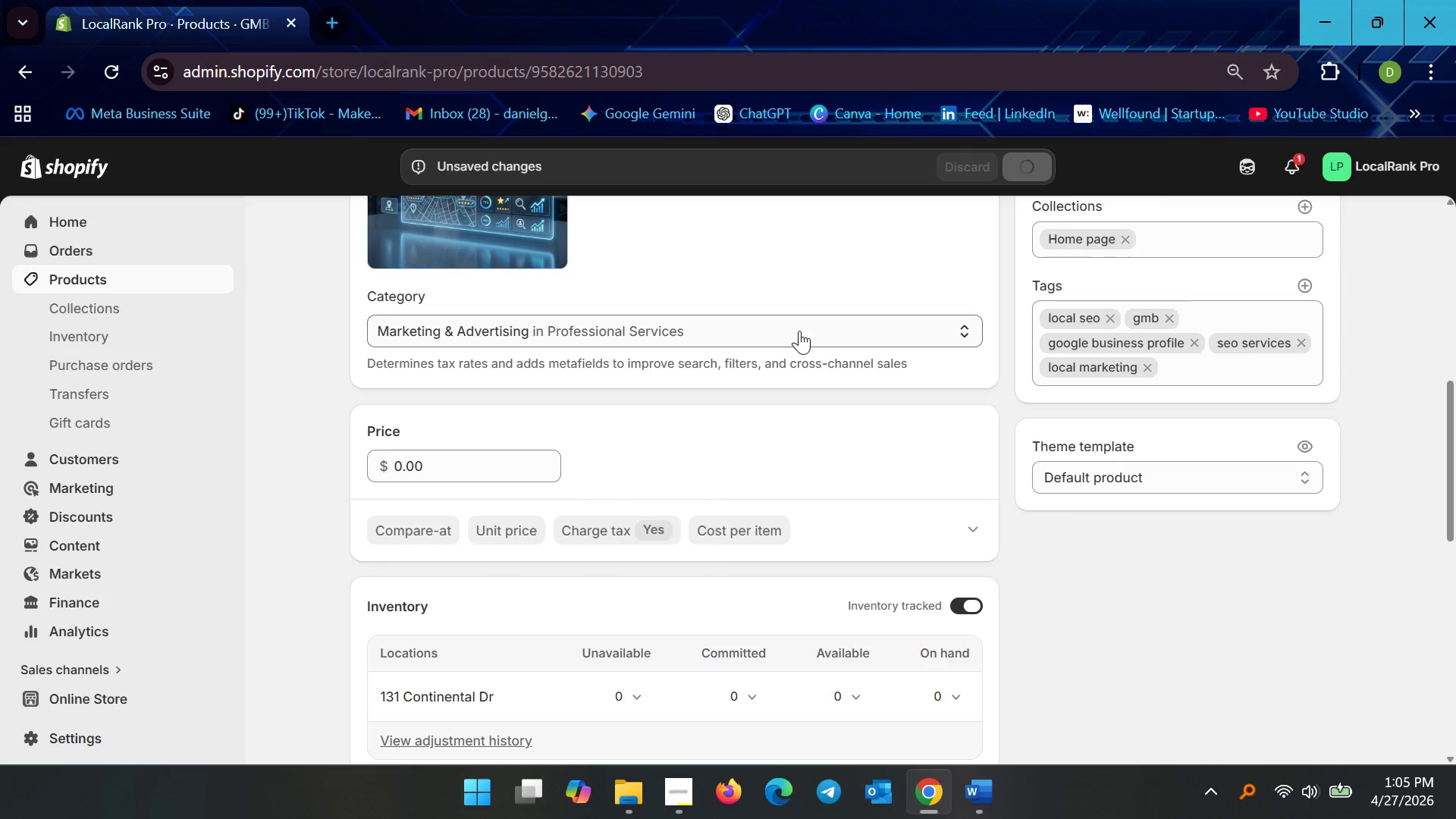 
scroll: coordinate [799, 331], scroll_direction: up, amount: 6.0
 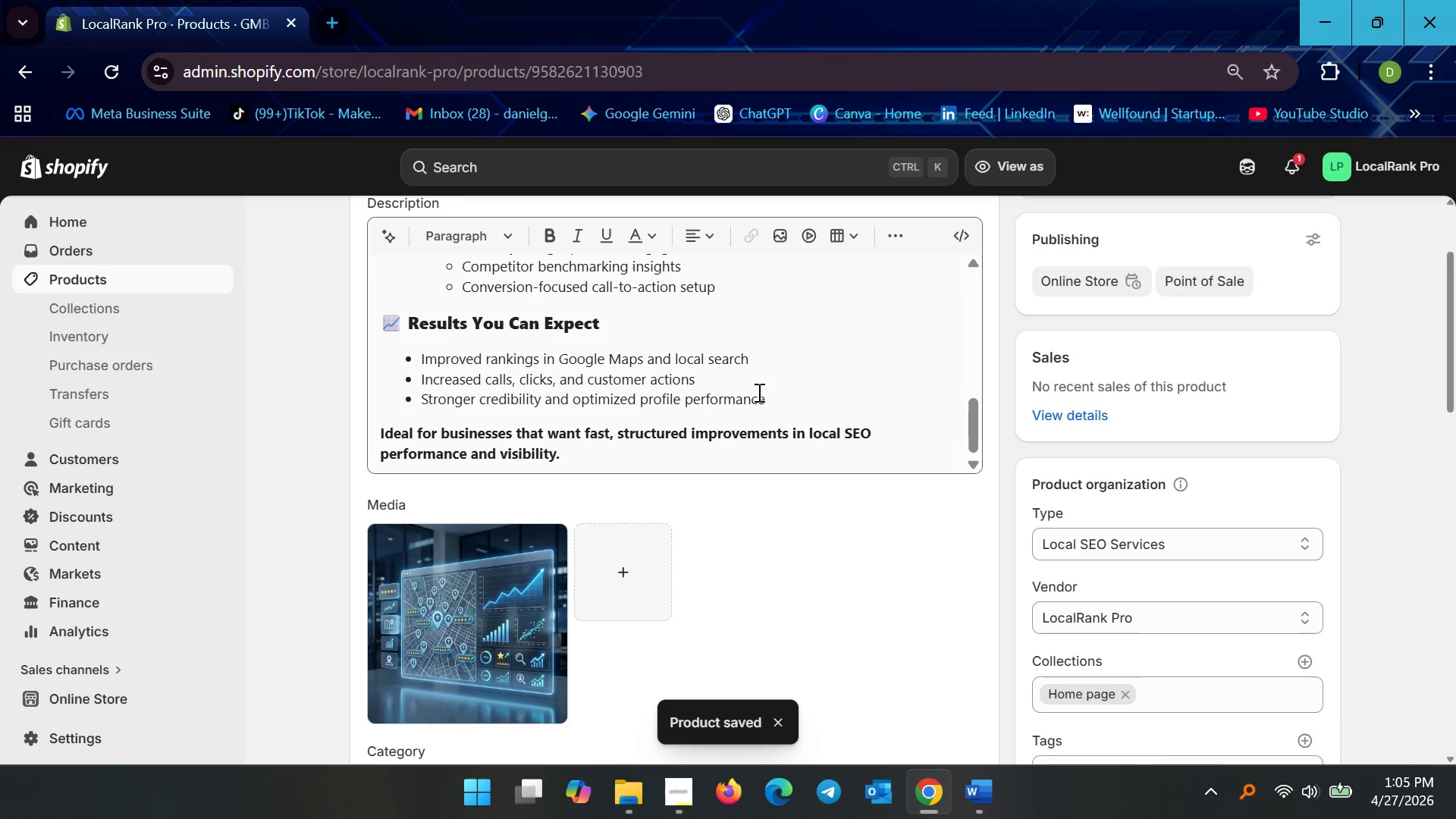 
scroll: coordinate [759, 438], scroll_direction: down, amount: 7.0
 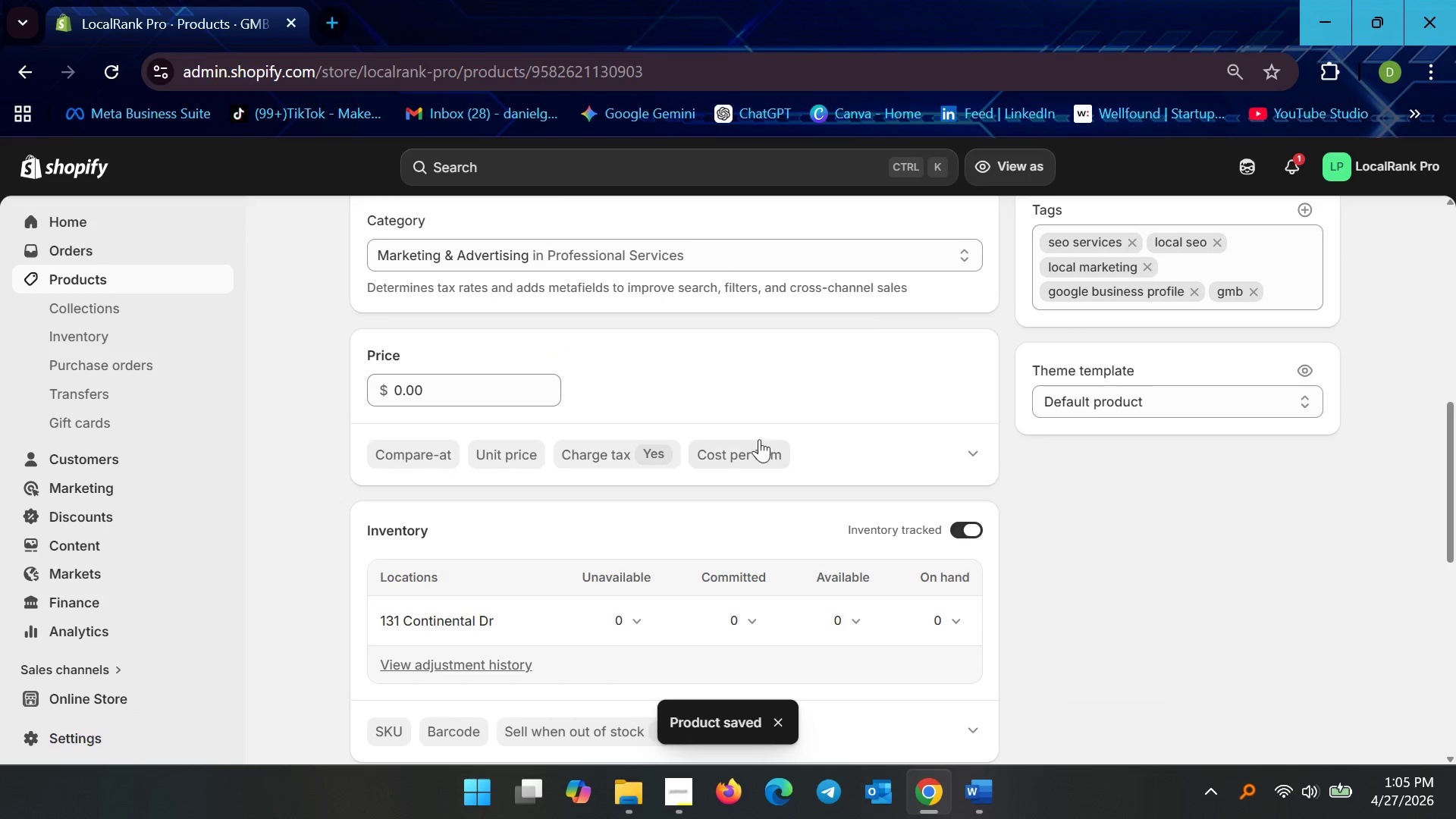 
left_click([721, 420])
 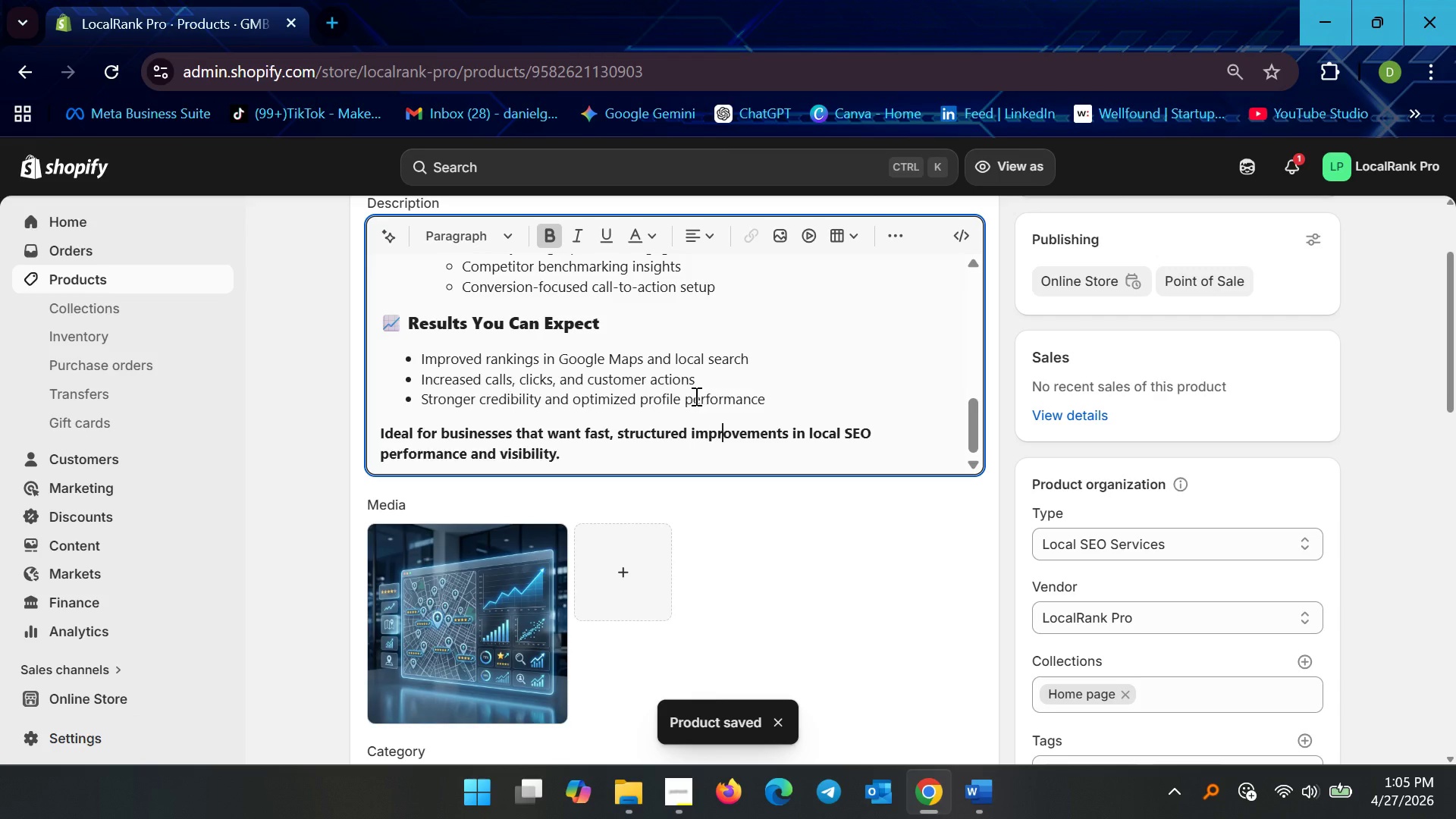 
scroll: coordinate [693, 398], scroll_direction: up, amount: 13.0
 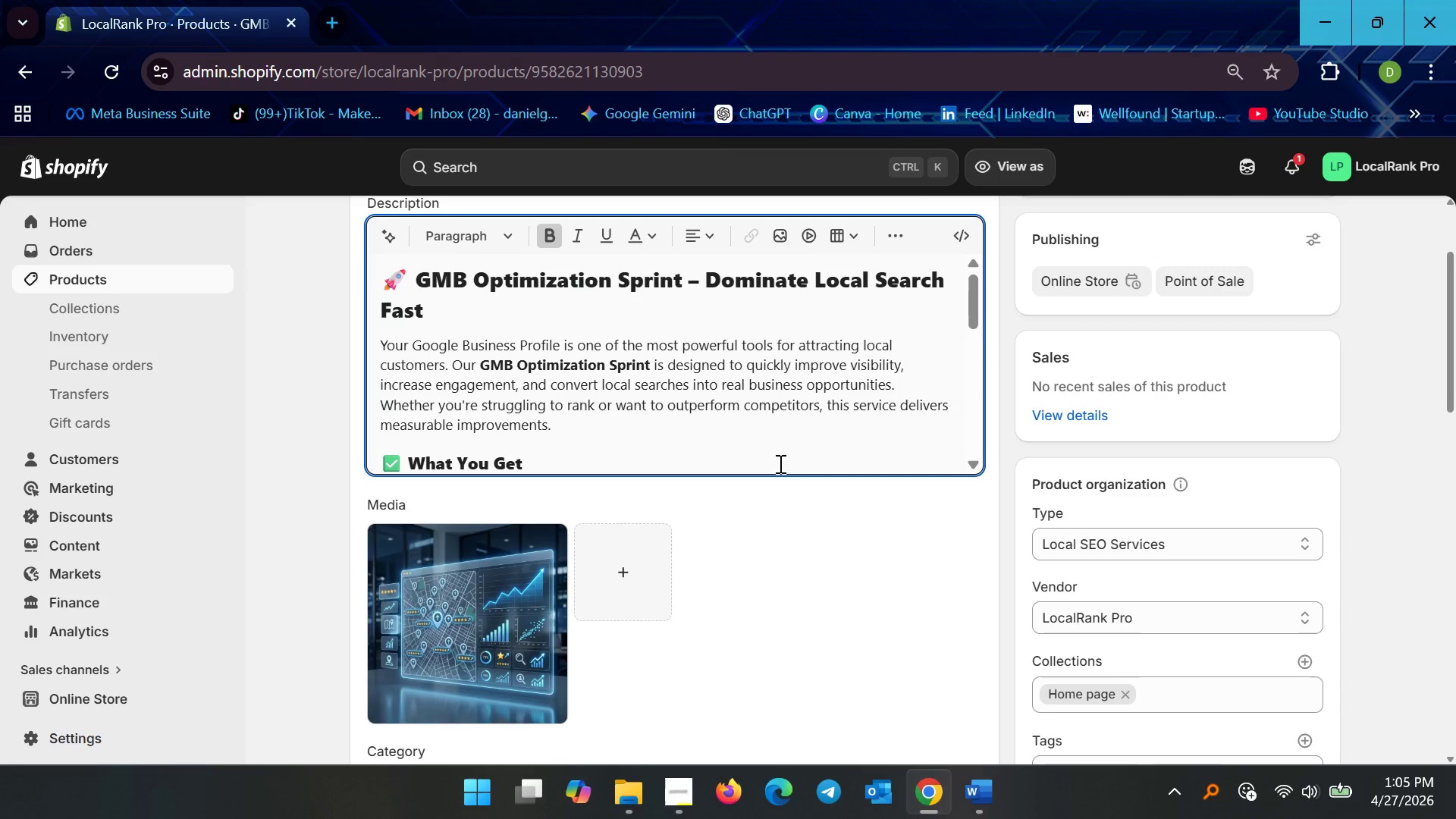 
scroll: coordinate [793, 544], scroll_direction: down, amount: 6.0
 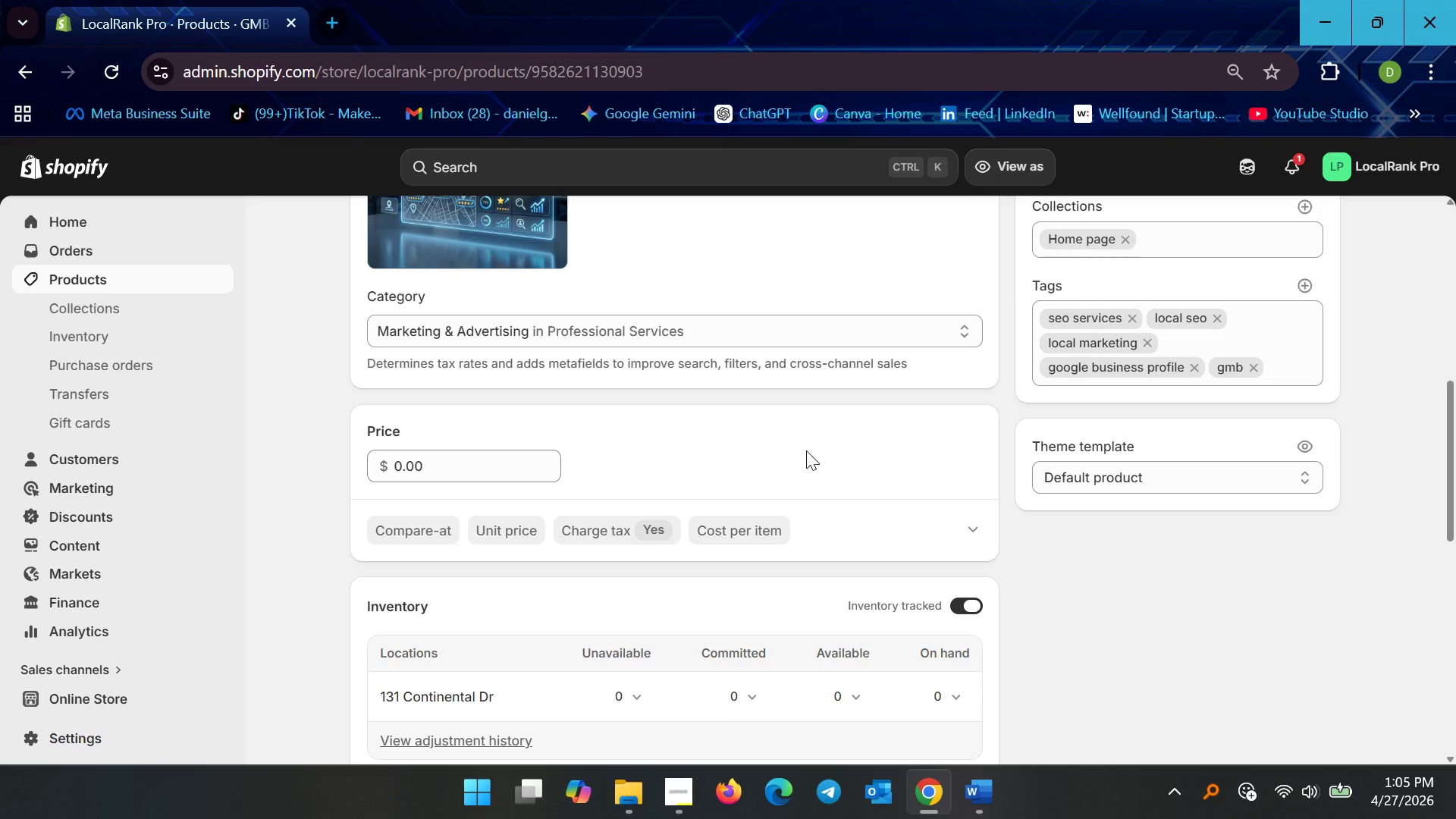 
left_click([806, 450])
 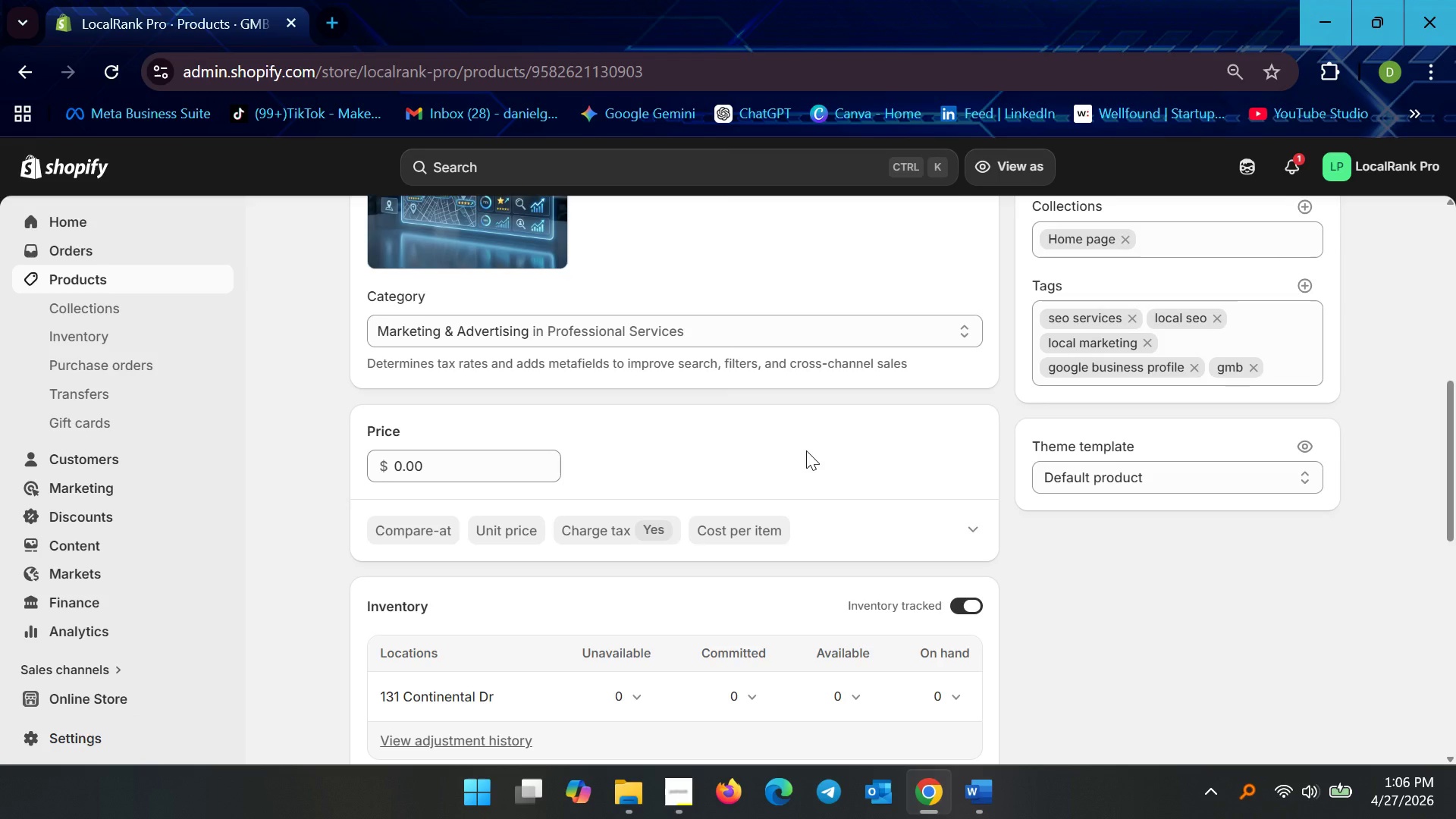 
wait(16.33)
 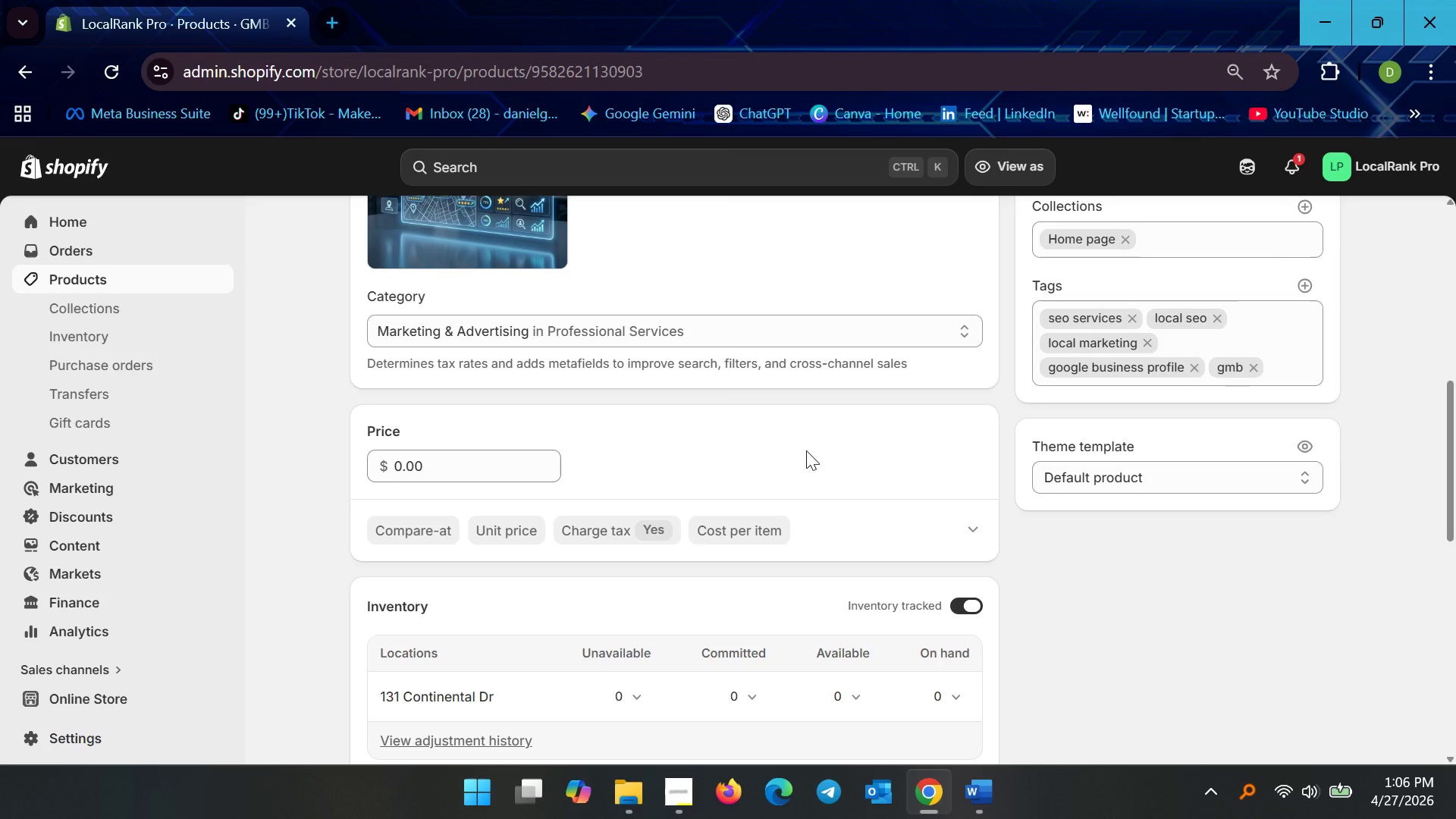 
scroll: coordinate [698, 478], scroll_direction: down, amount: 3.0
 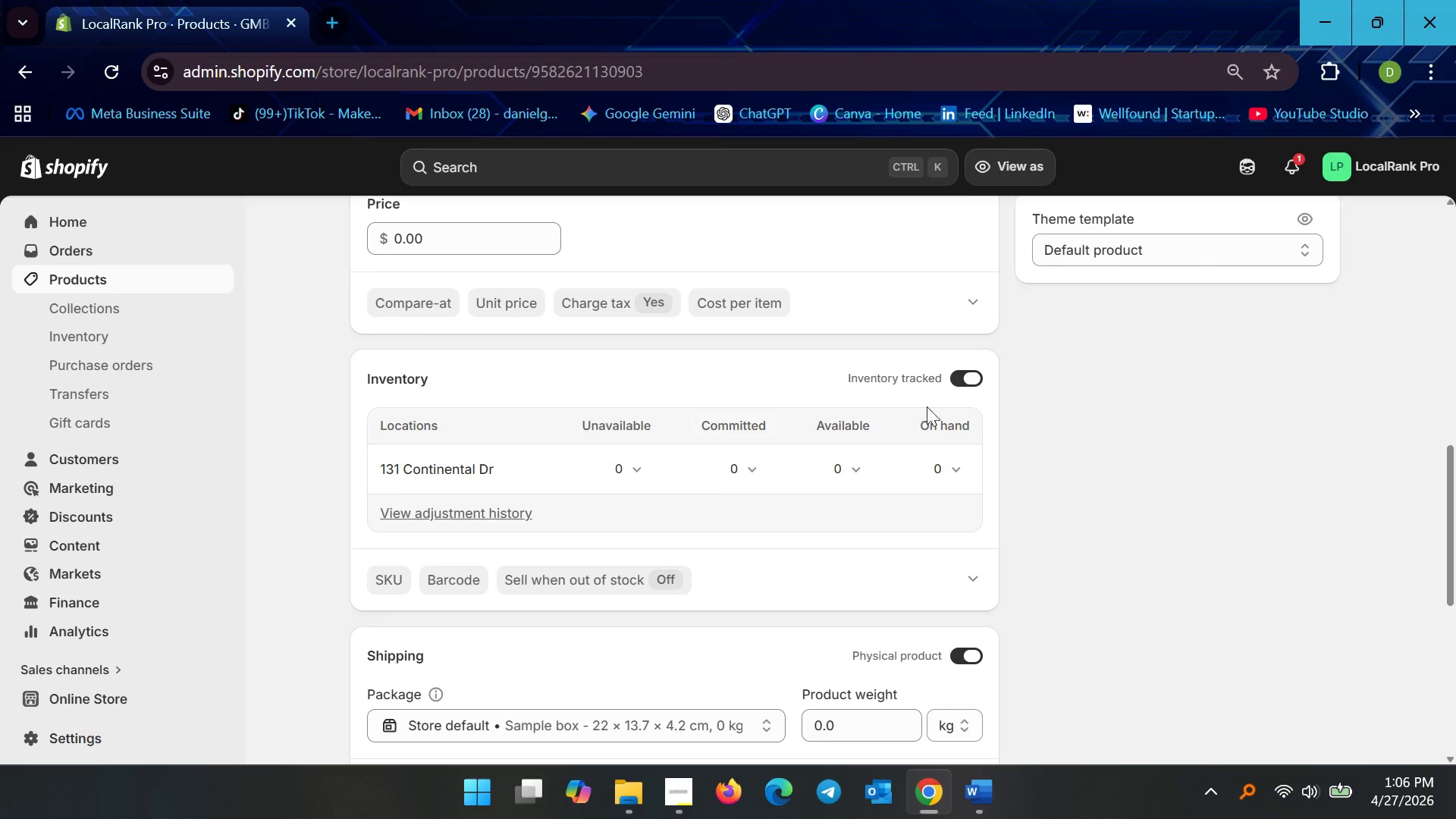 
left_click([958, 391])
 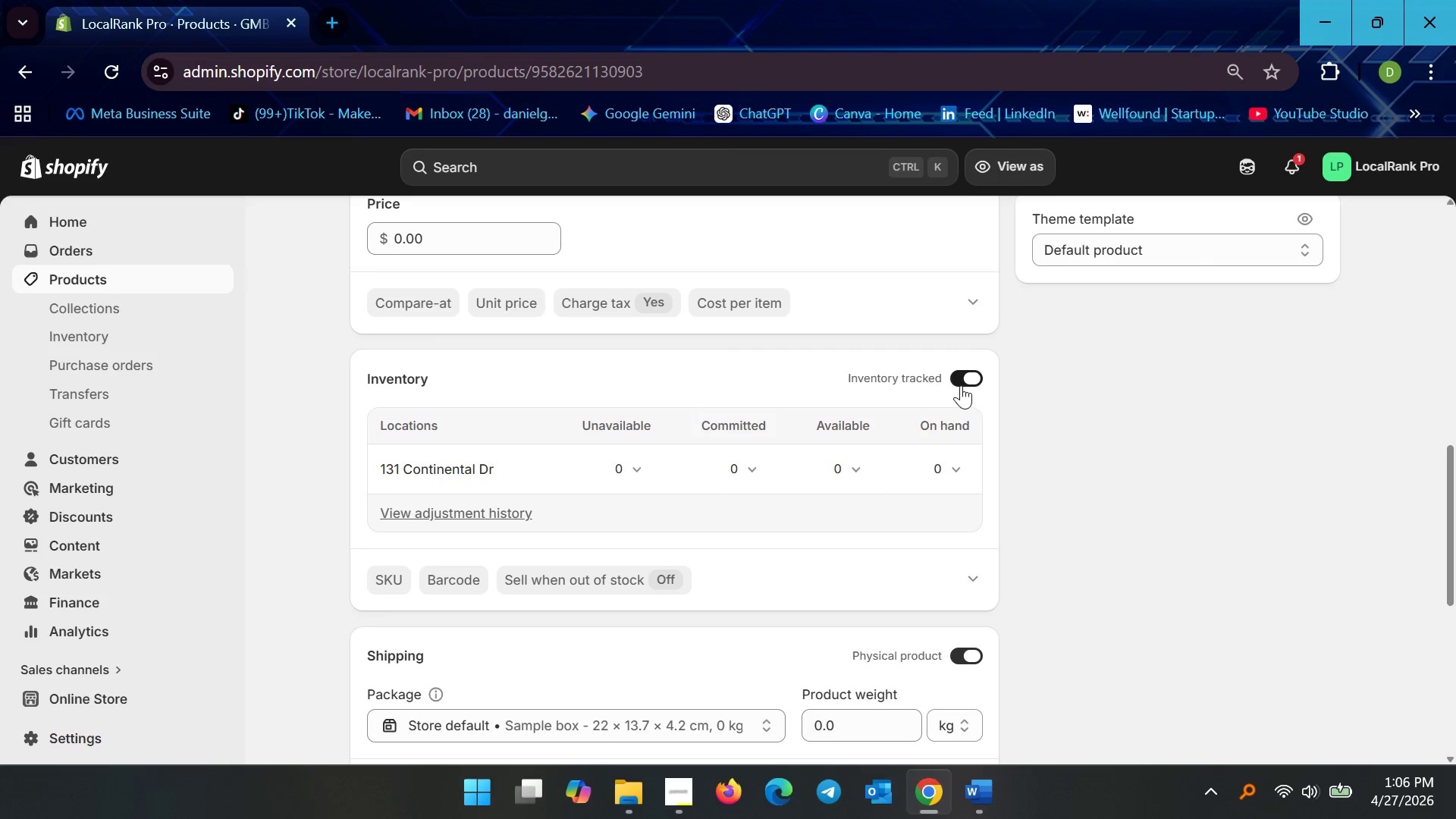 
left_click([961, 385])
 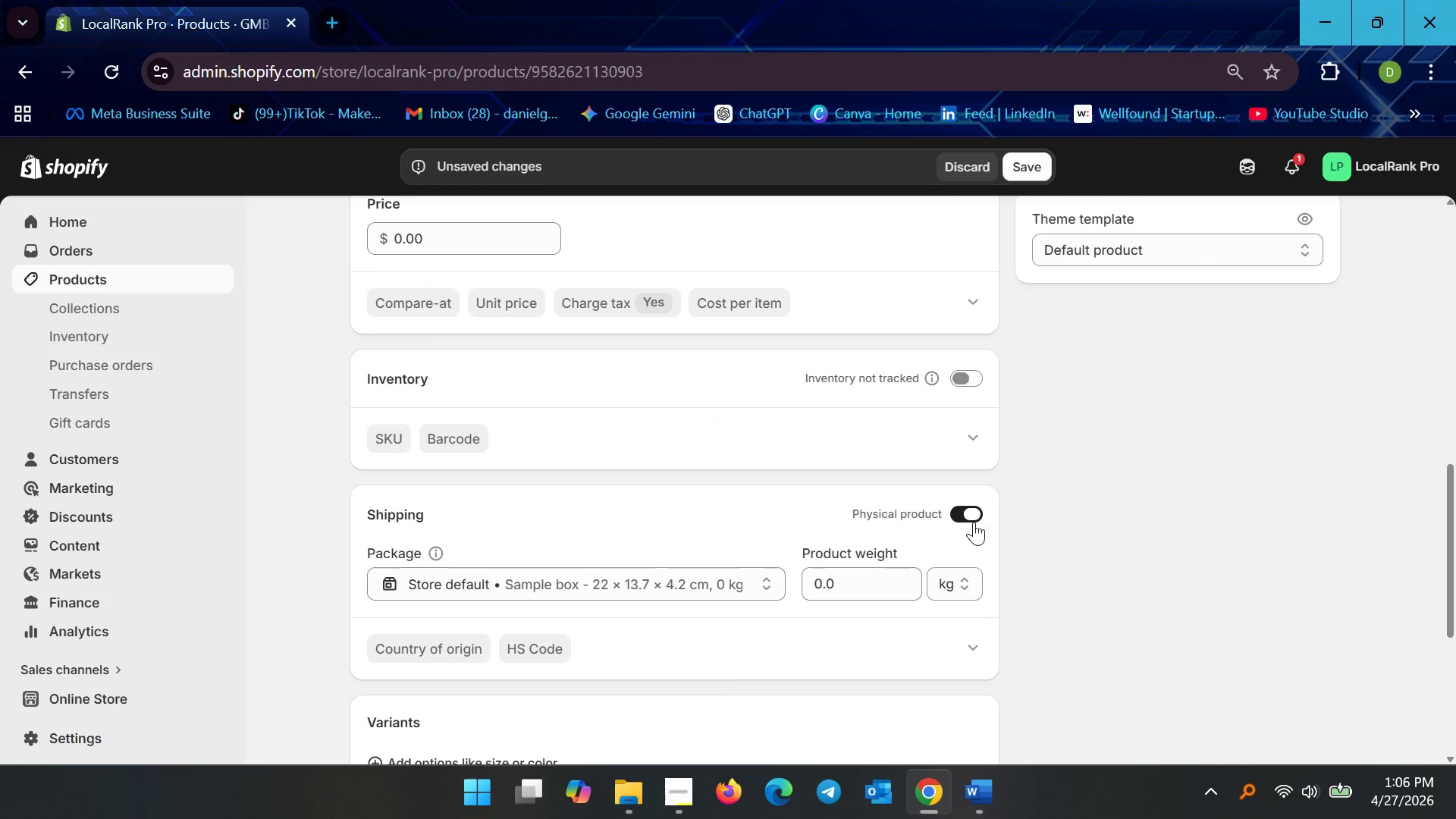 
left_click([973, 520])
 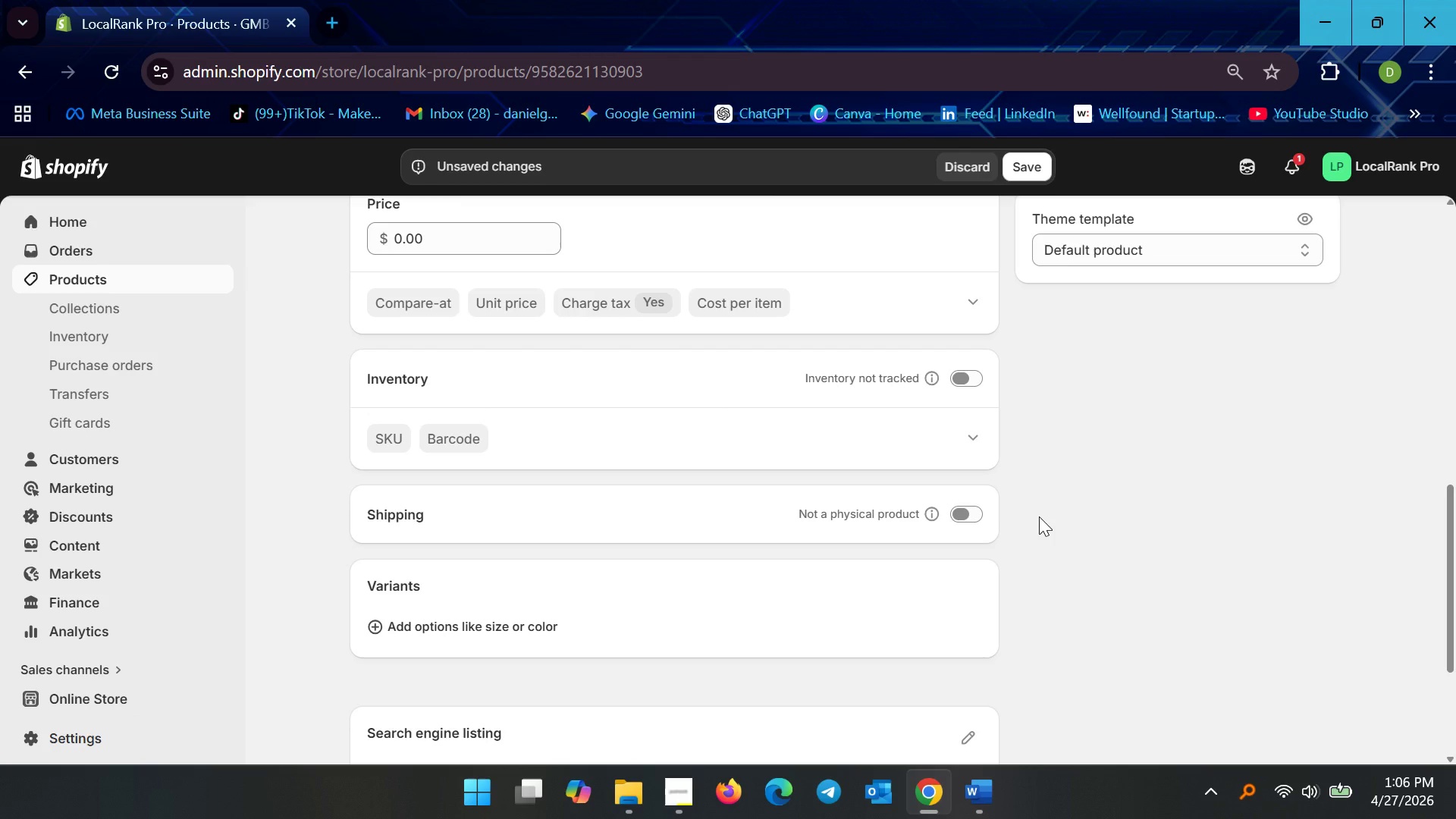 
scroll: coordinate [1039, 516], scroll_direction: up, amount: 3.0
 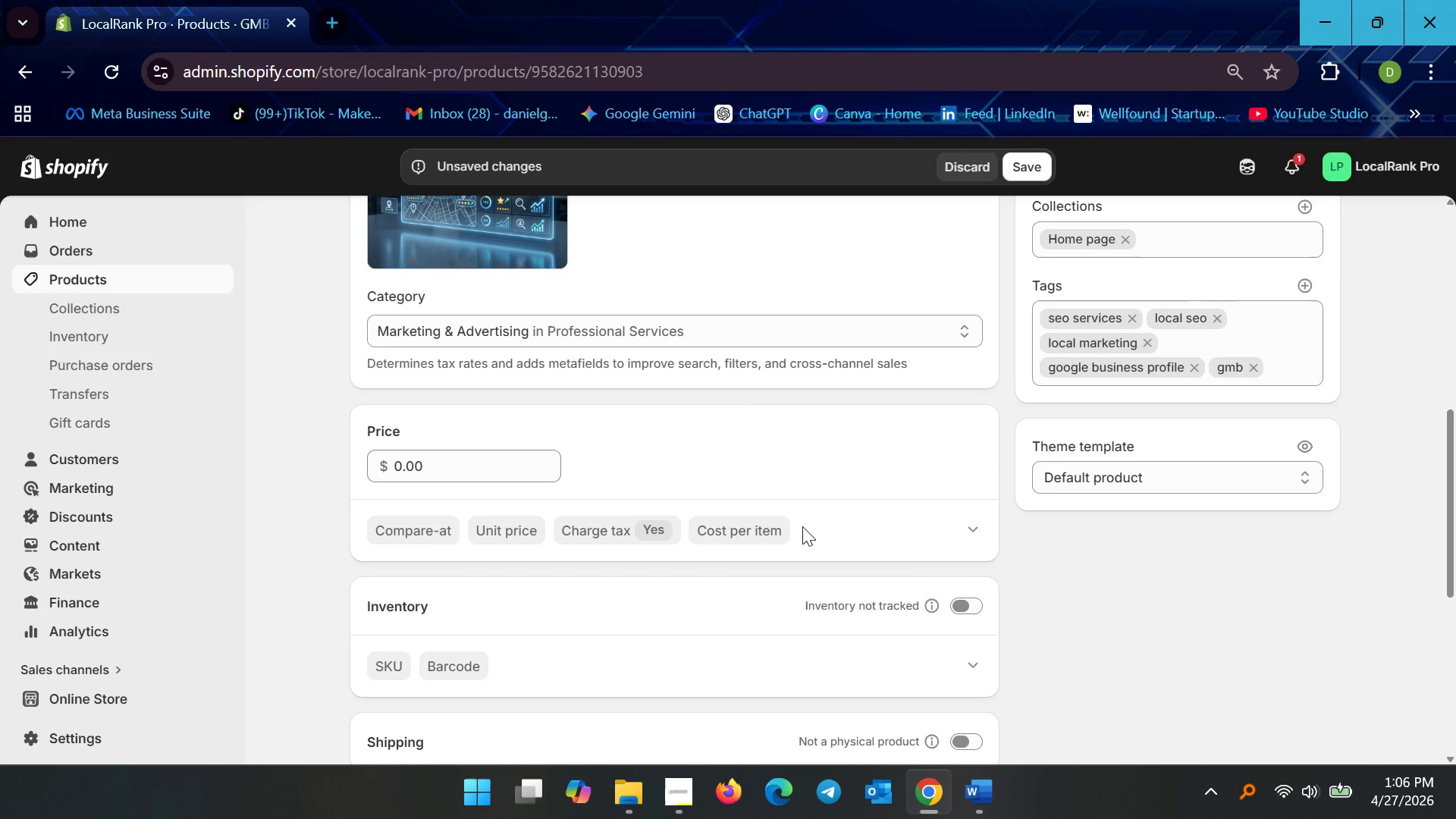 
scroll: coordinate [800, 526], scroll_direction: down, amount: 4.0
 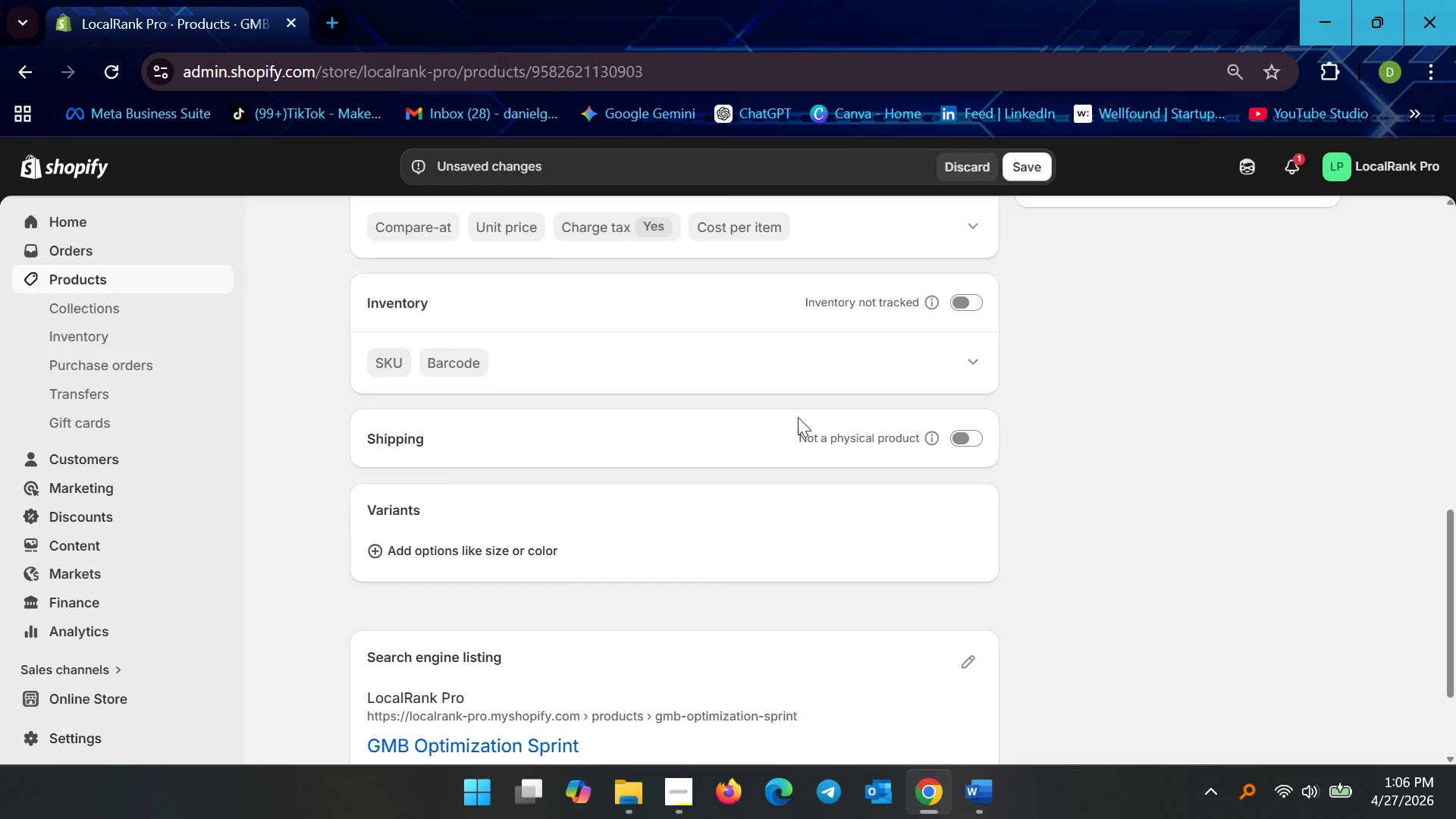 
scroll: coordinate [1066, 491], scroll_direction: up, amount: 2.0
 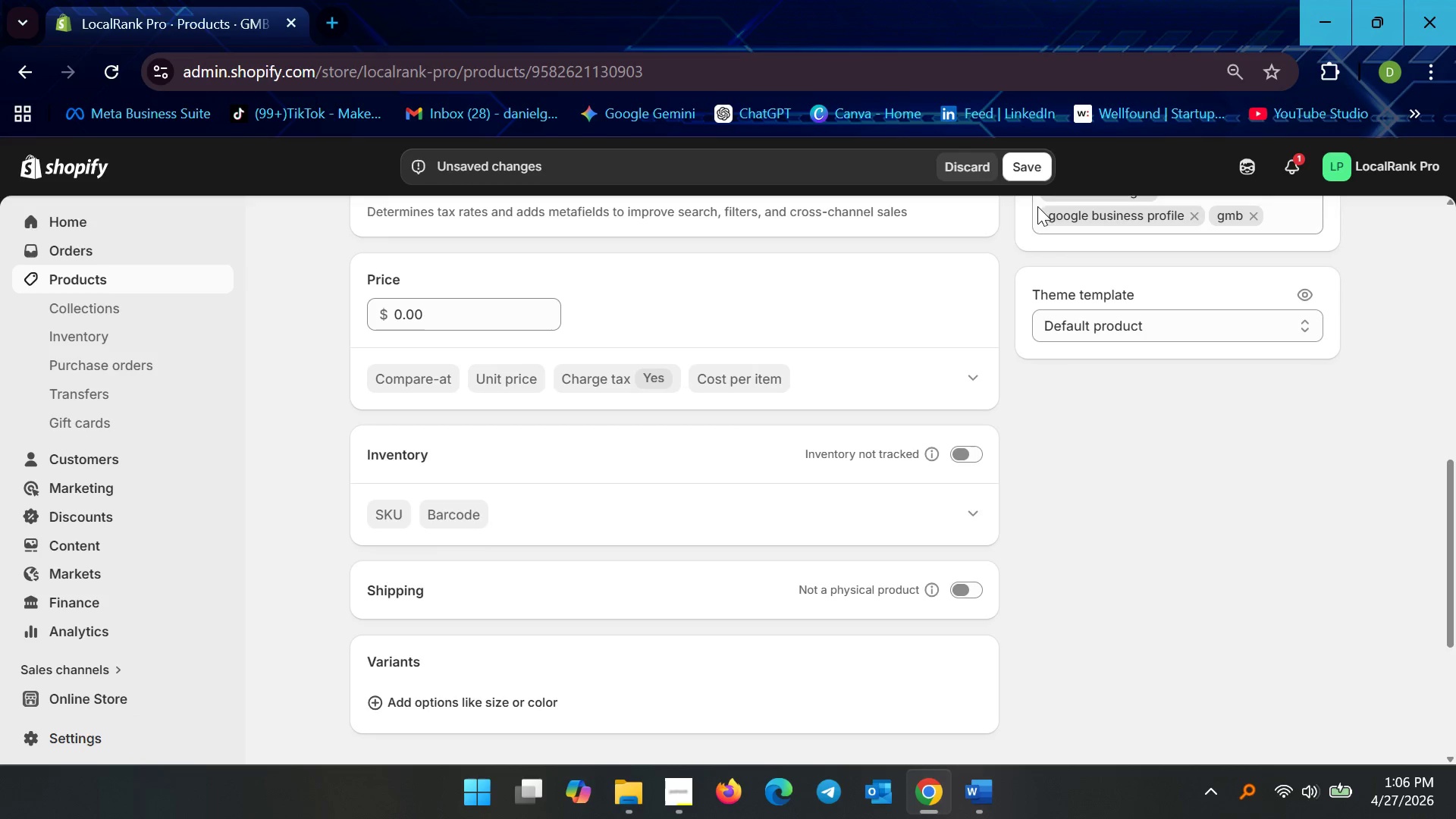 
left_click([1029, 174])
 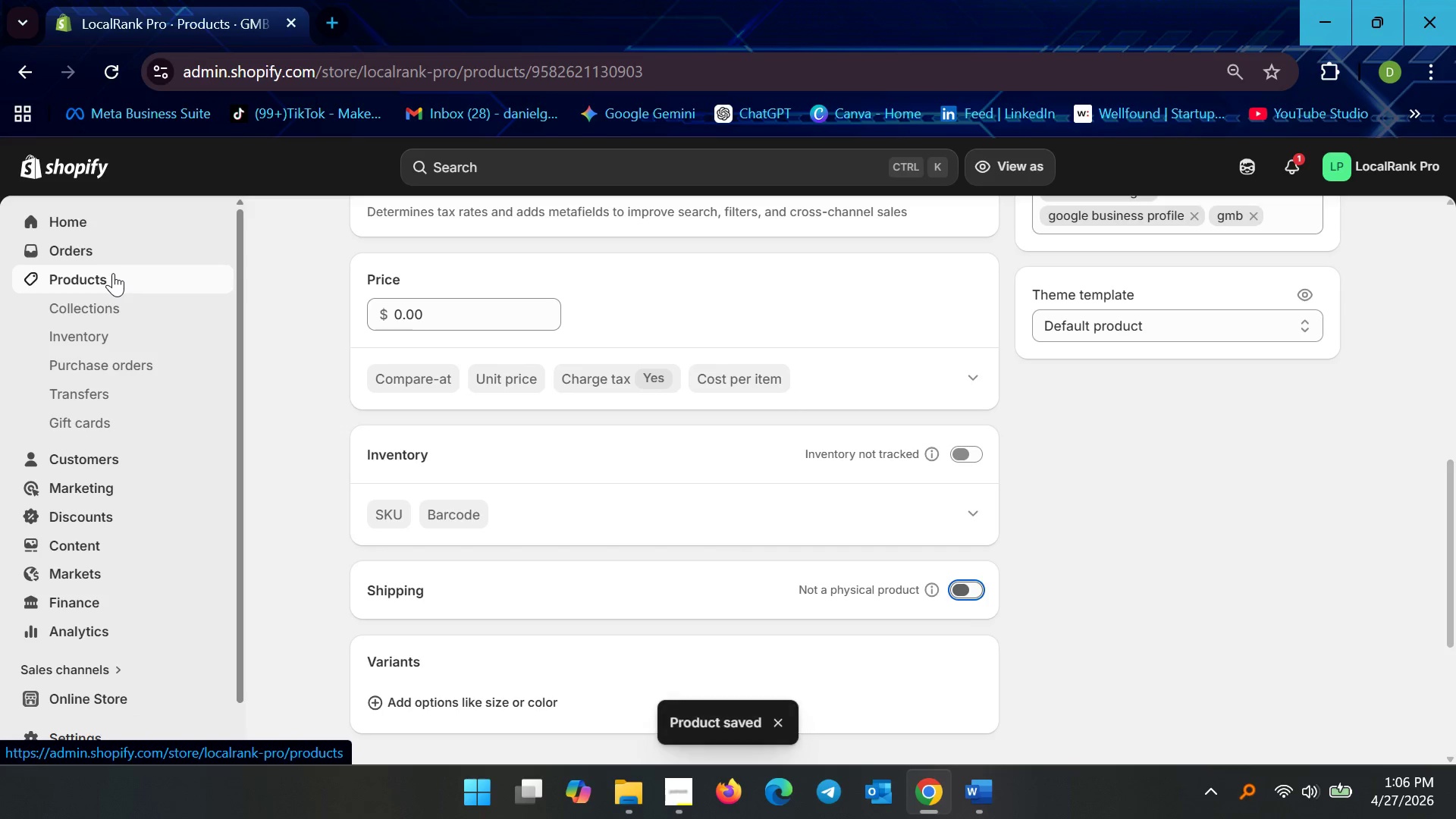 
left_click([113, 273])
 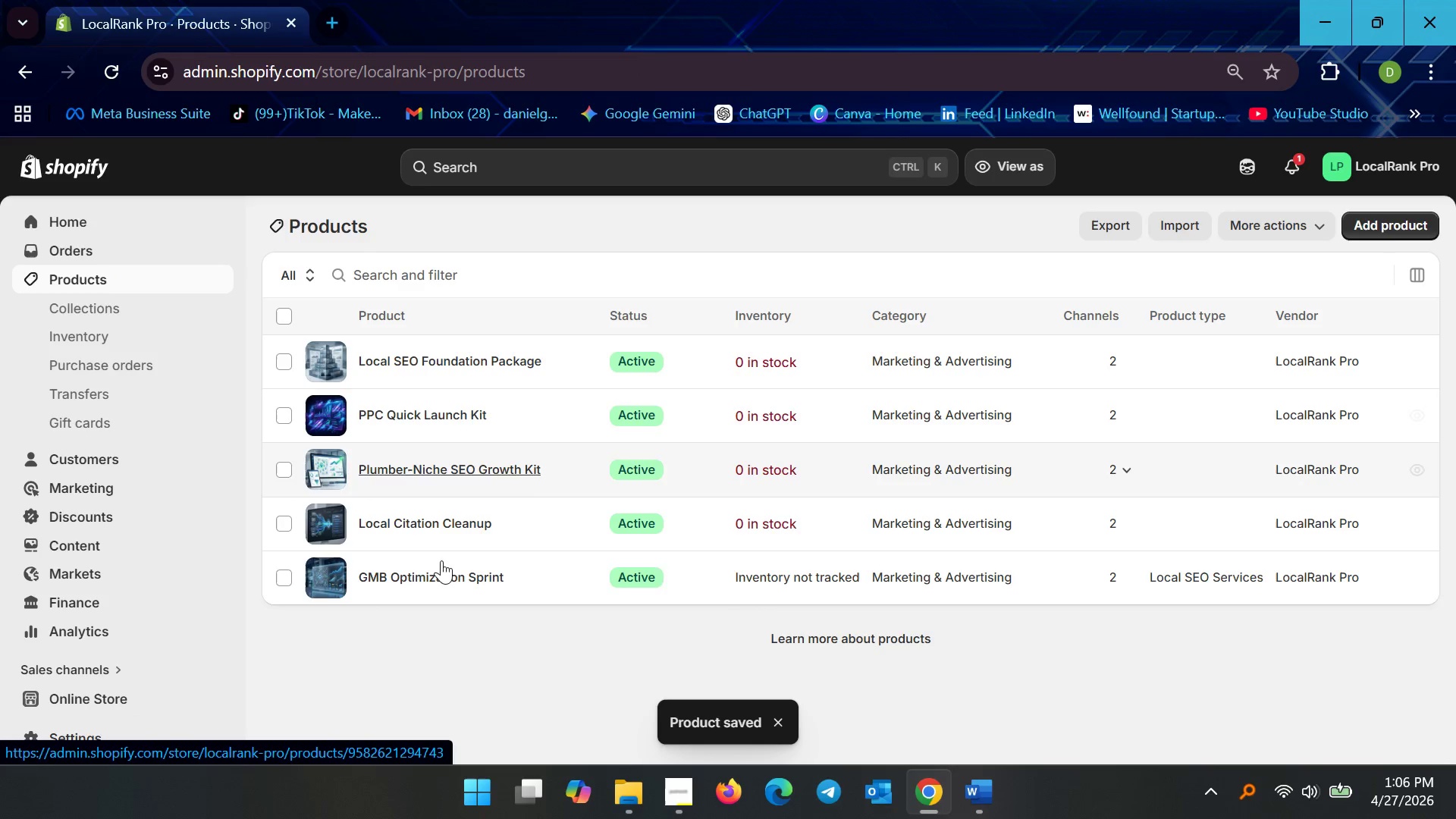 
left_click([440, 582])
 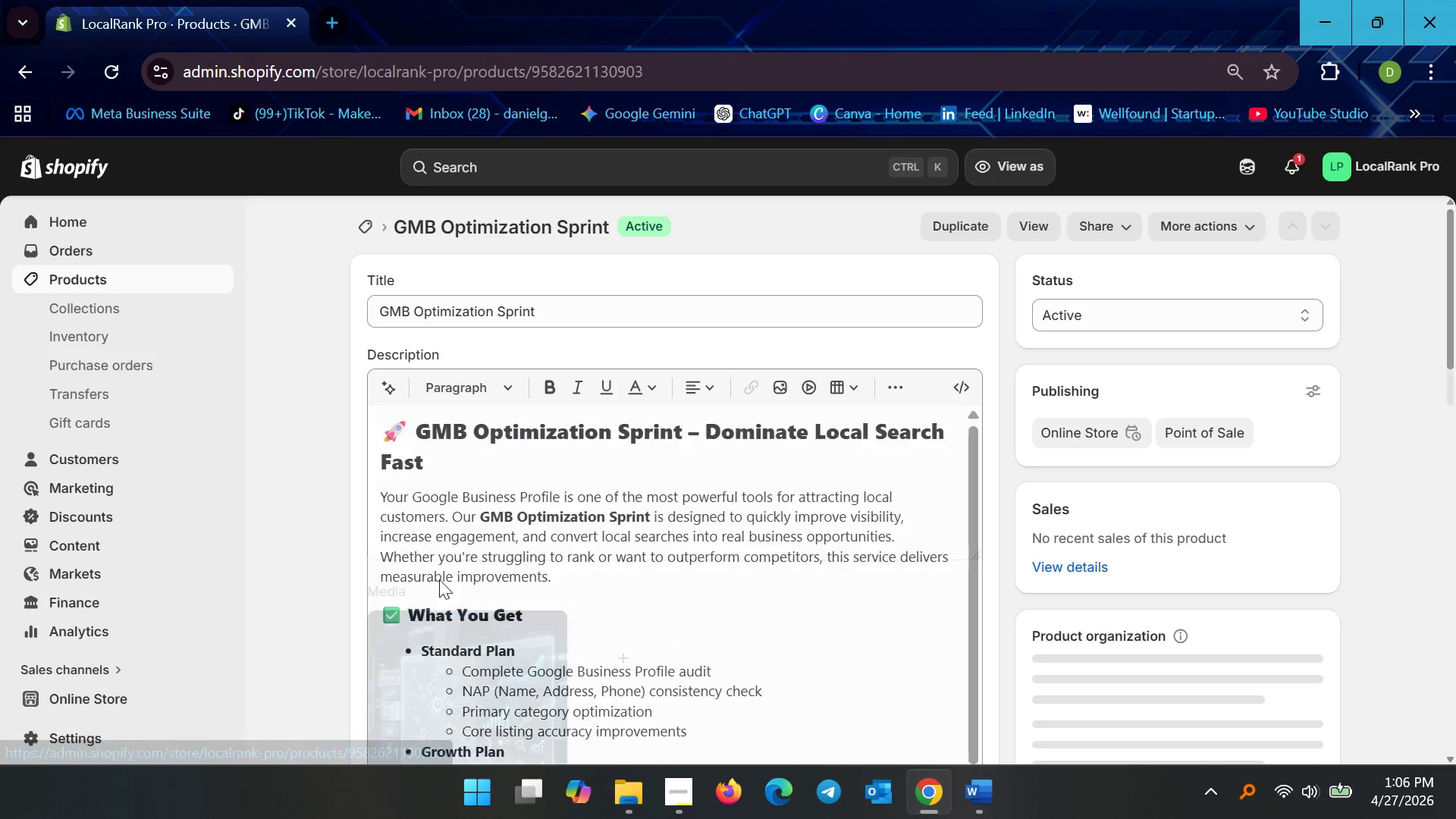 
scroll: coordinate [357, 516], scroll_direction: down, amount: 25.0
 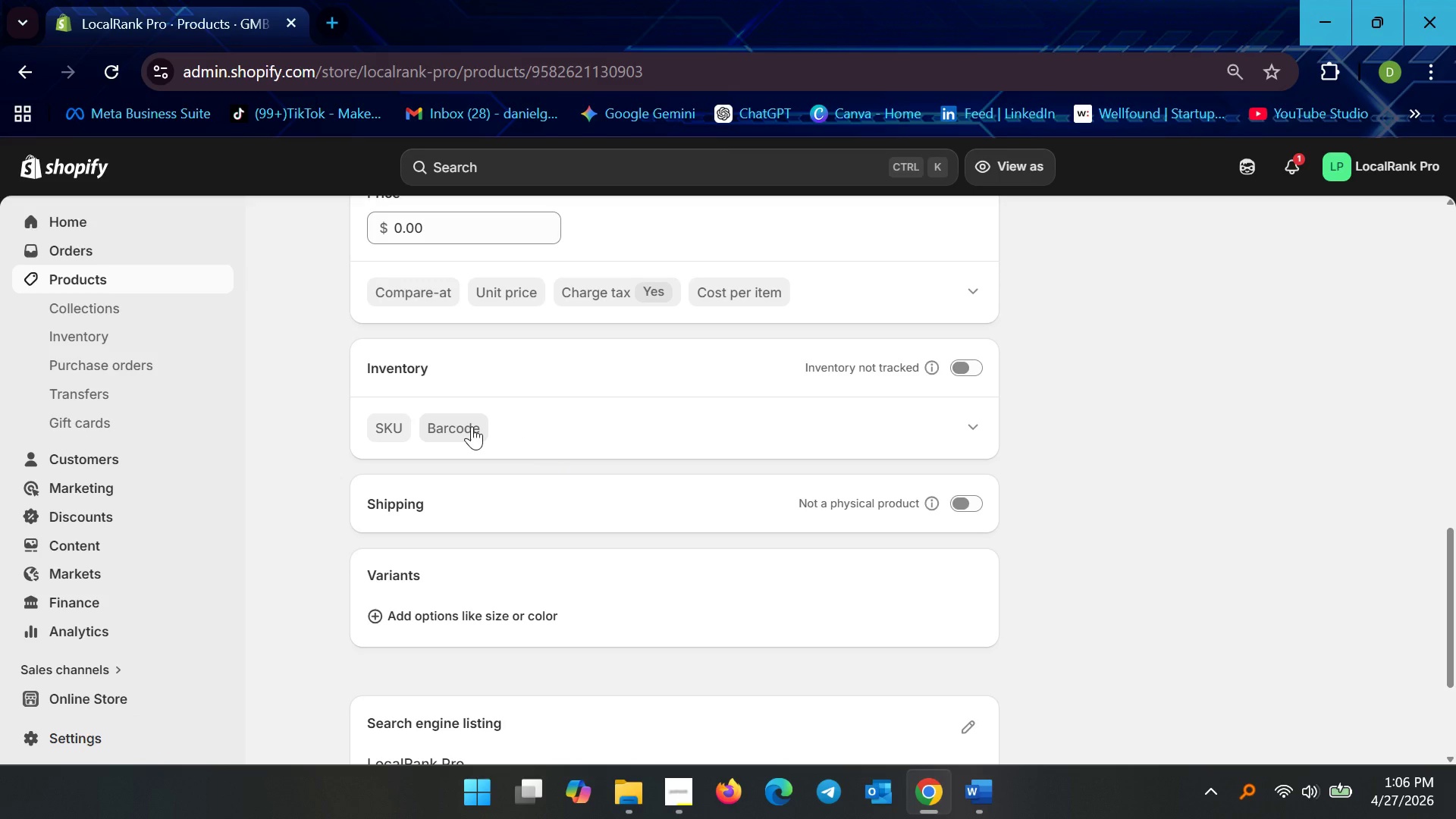 
wait(6.37)
 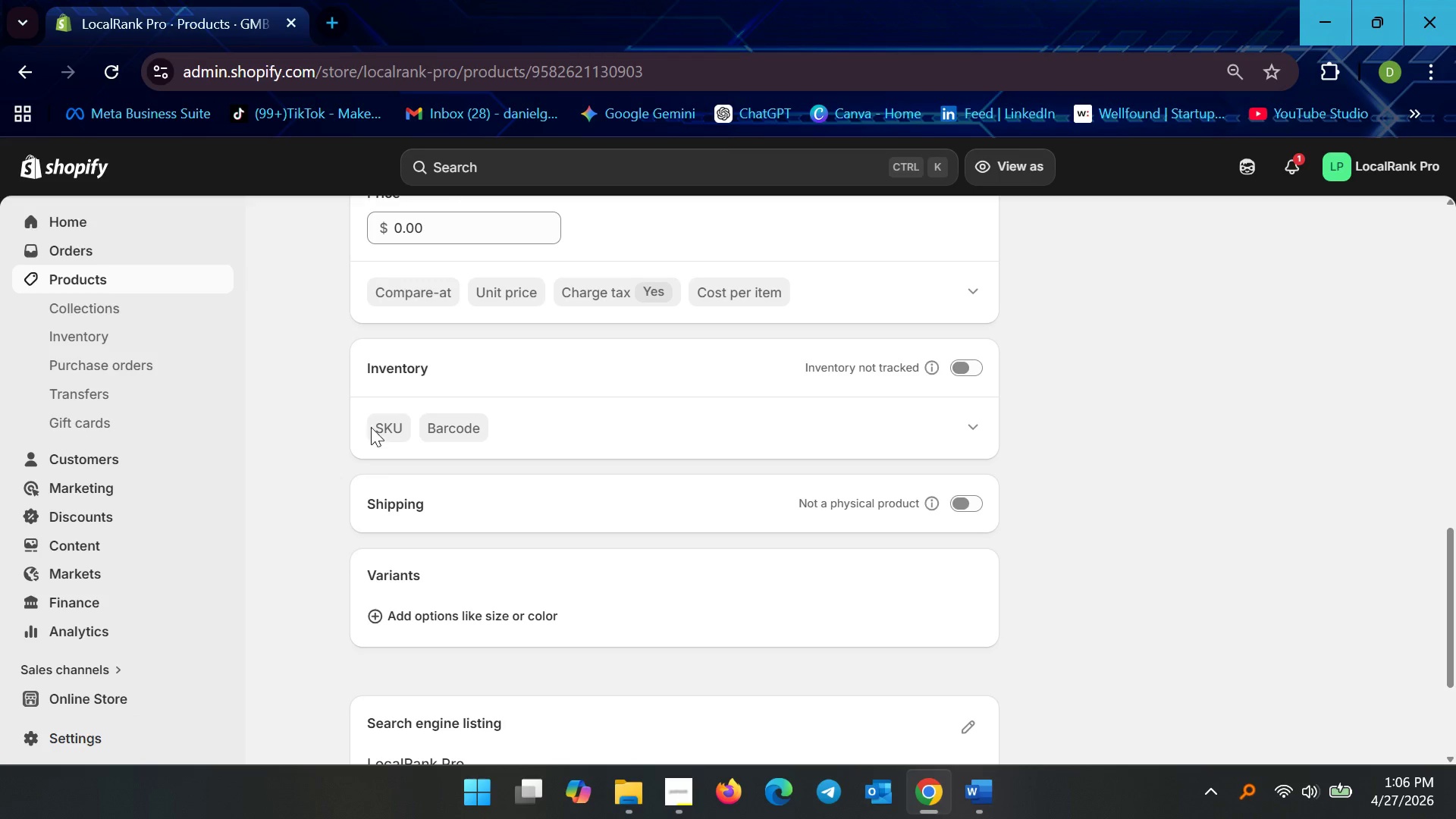 
scroll: coordinate [596, 472], scroll_direction: up, amount: 2.0
 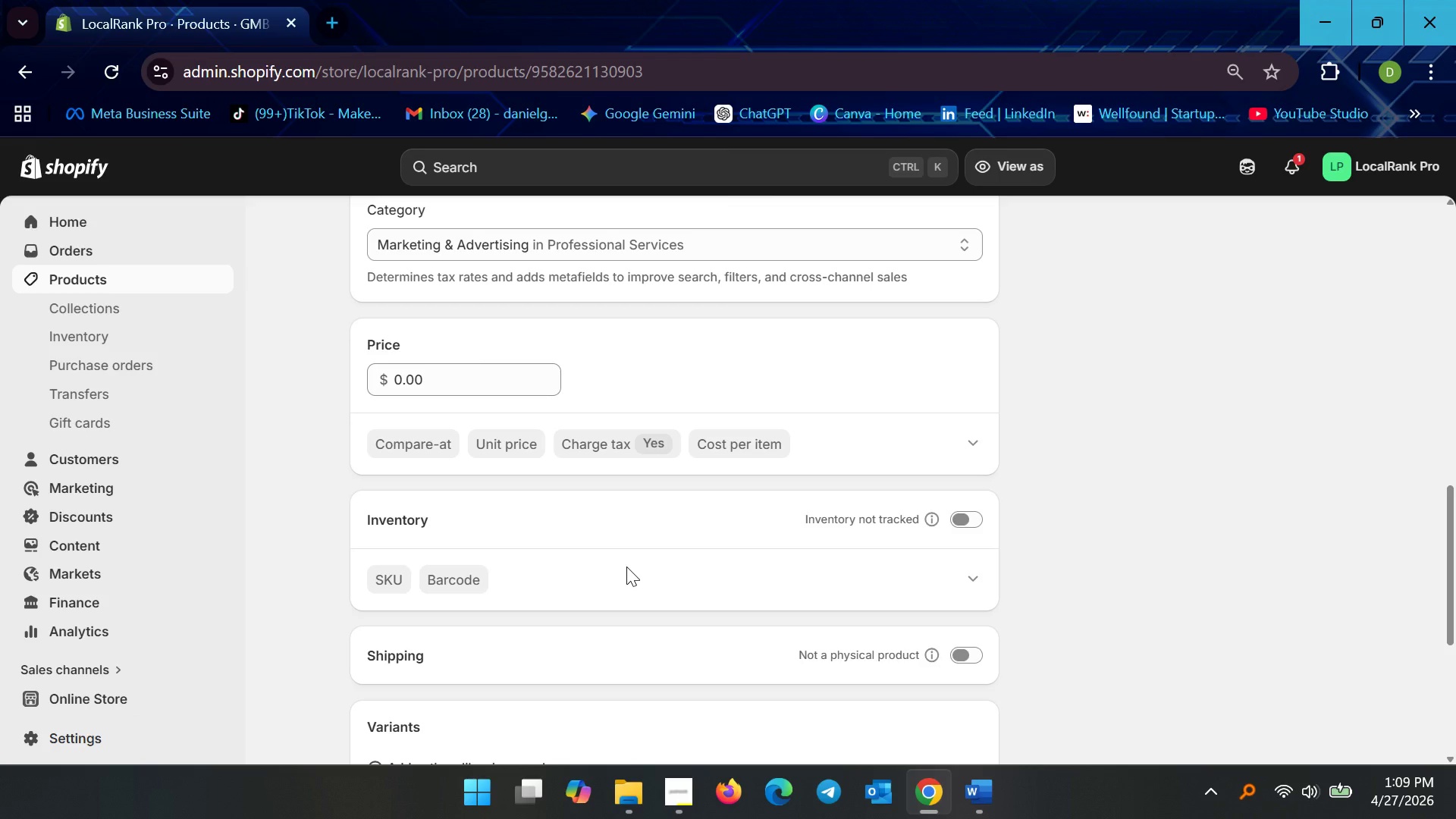 
wait(141.4)
 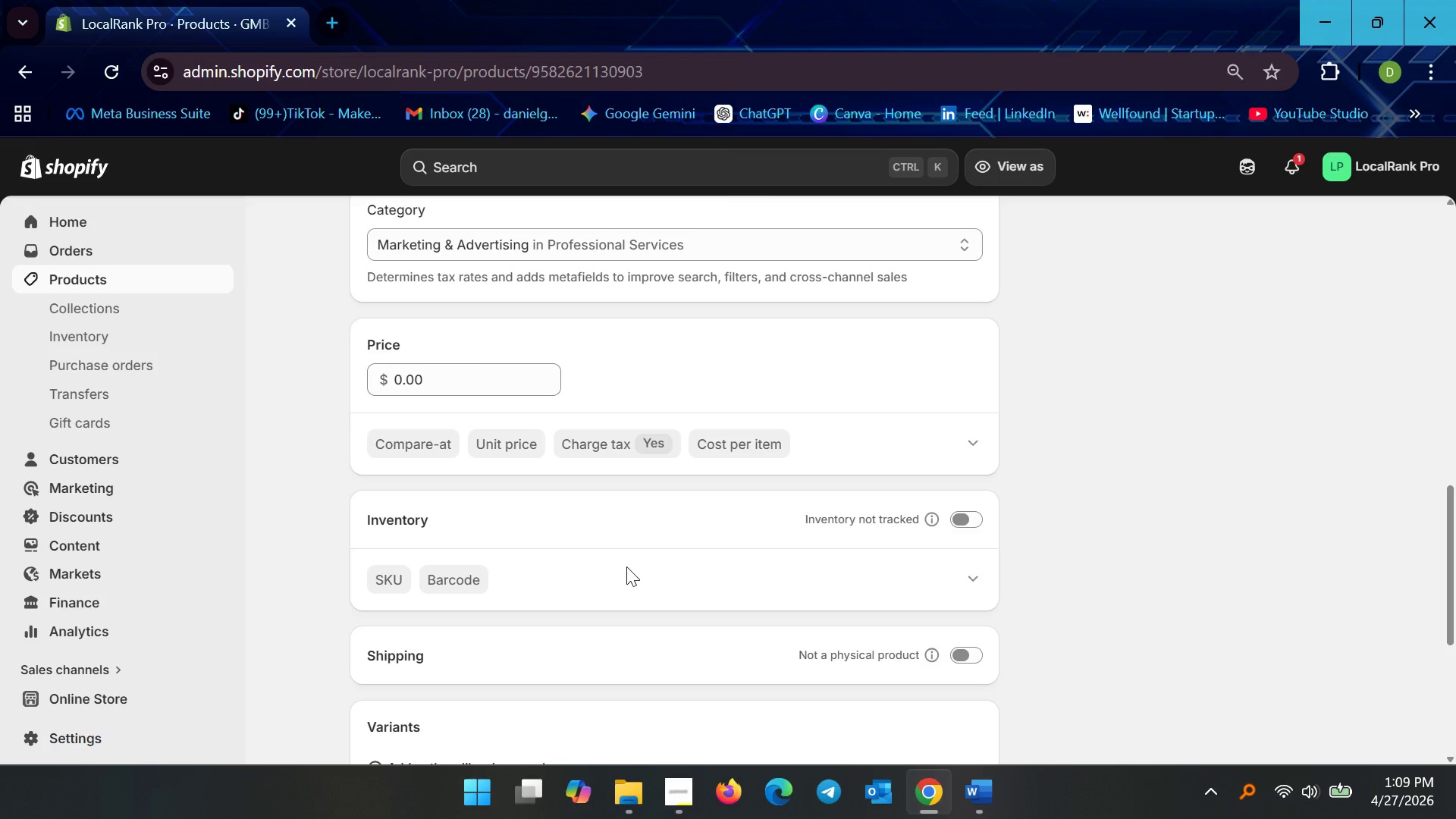 
scroll: coordinate [643, 521], scroll_direction: down, amount: 5.0
 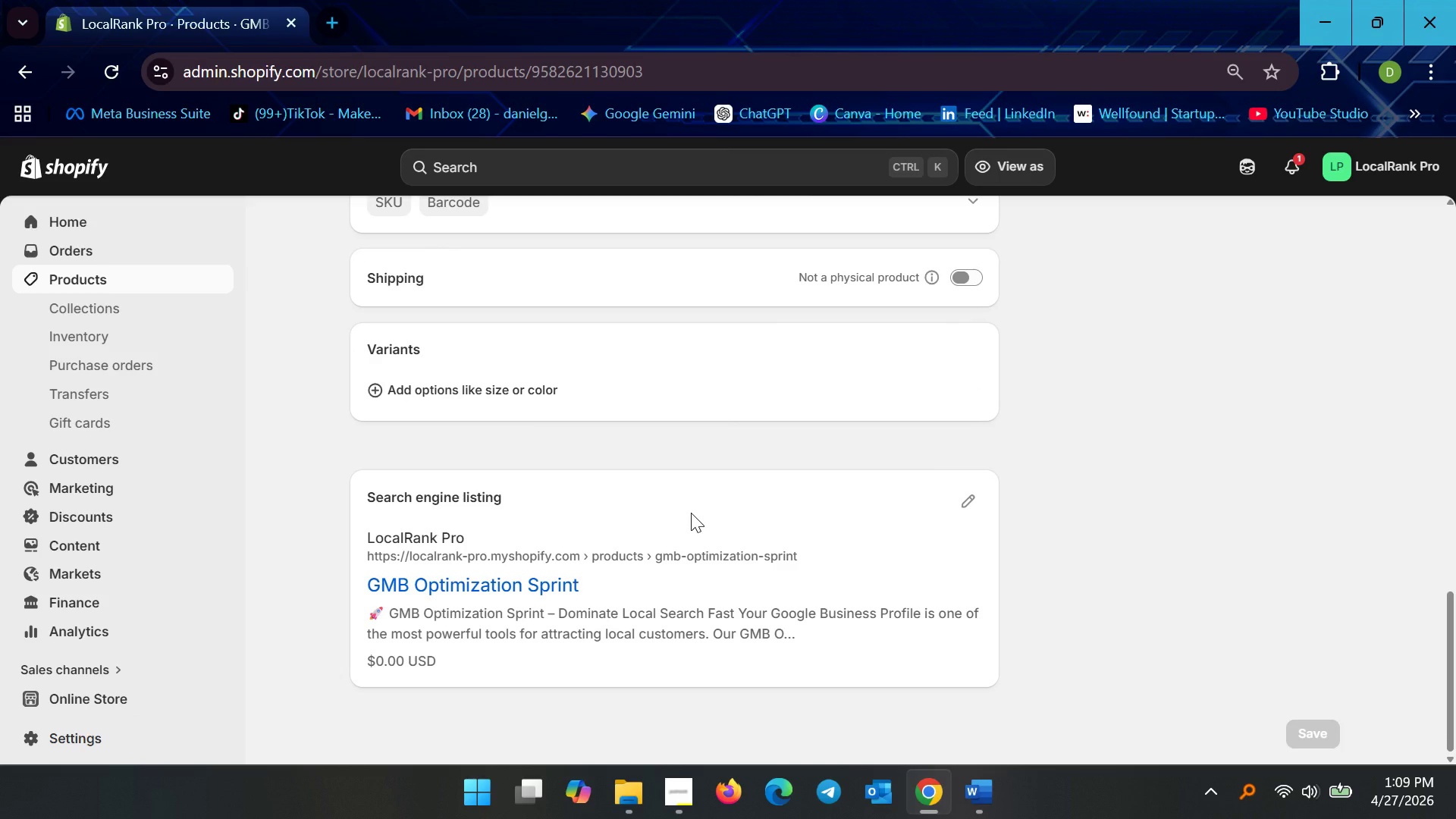 
wait(18.06)
 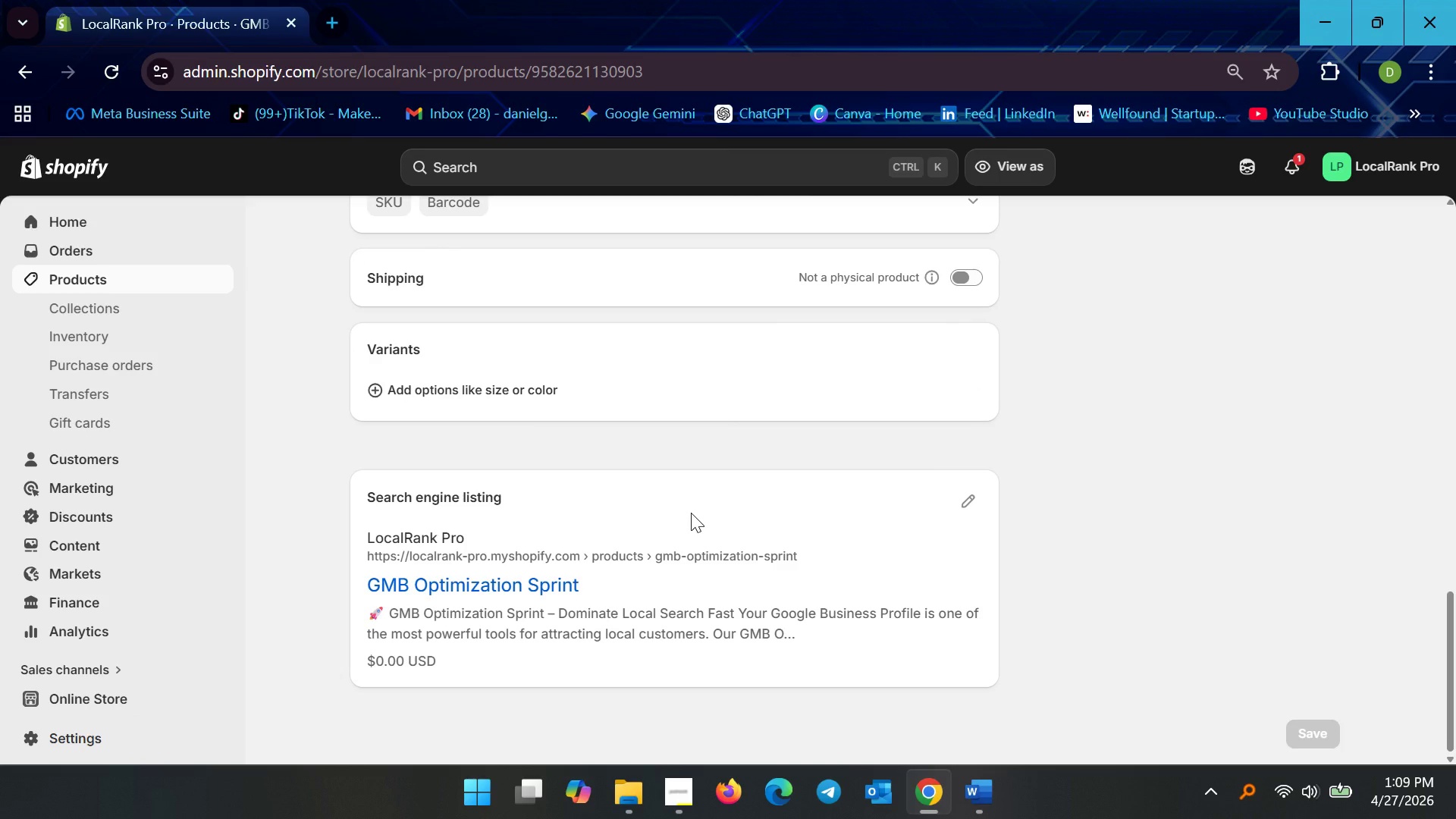 
scroll: coordinate [494, 446], scroll_direction: up, amount: 1.0
 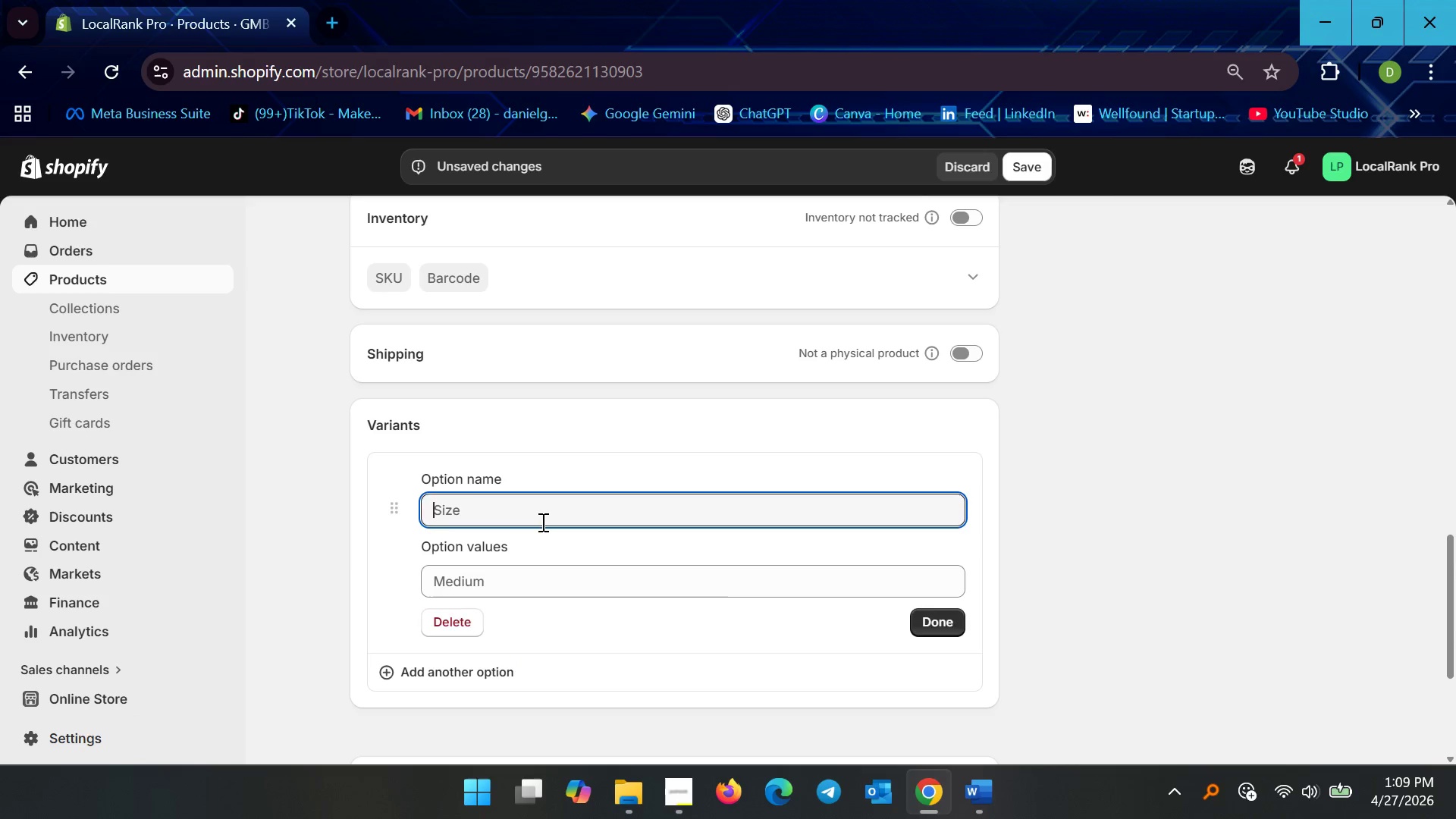 
left_click([539, 519])
 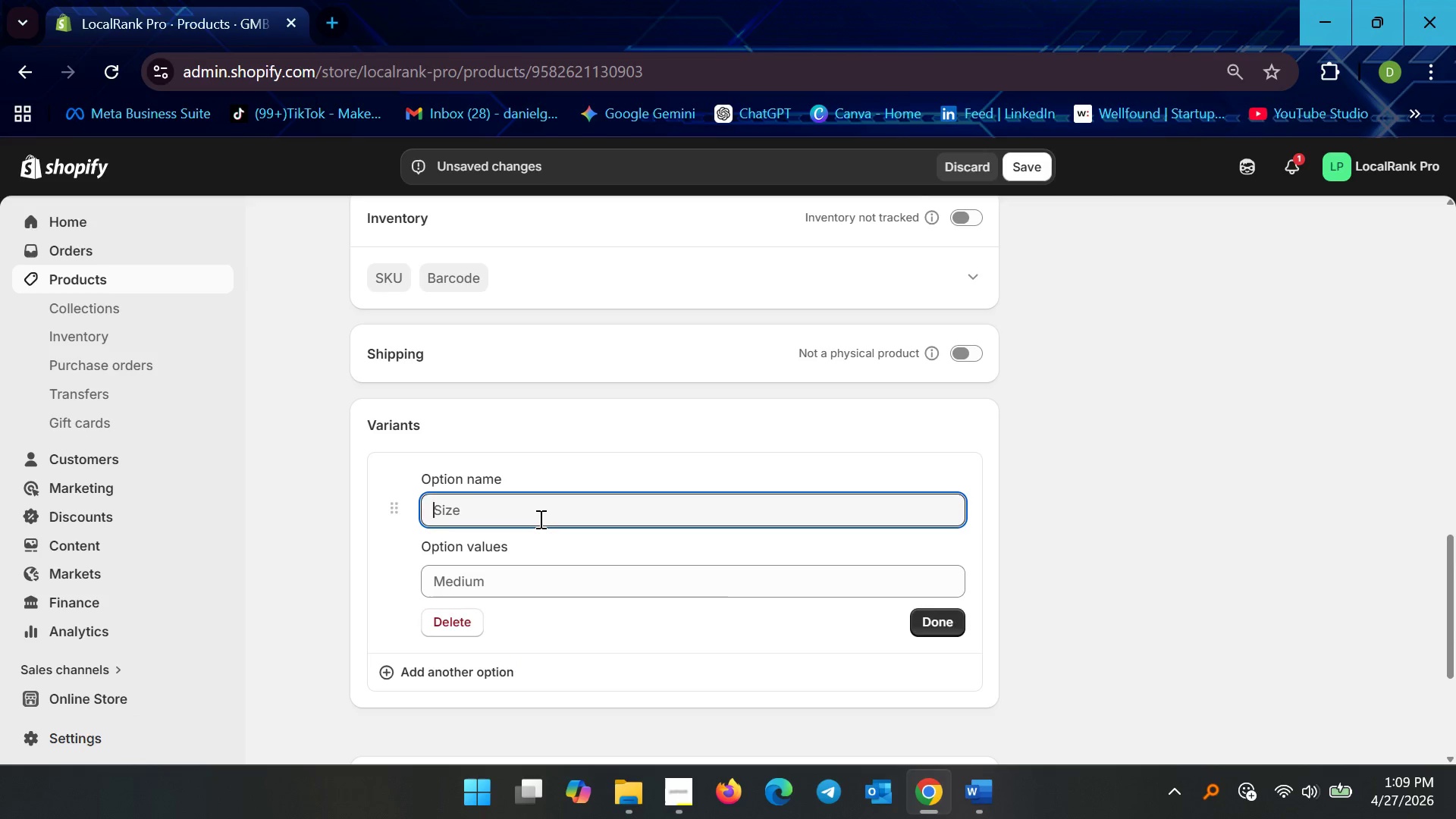 
wait(7.5)
 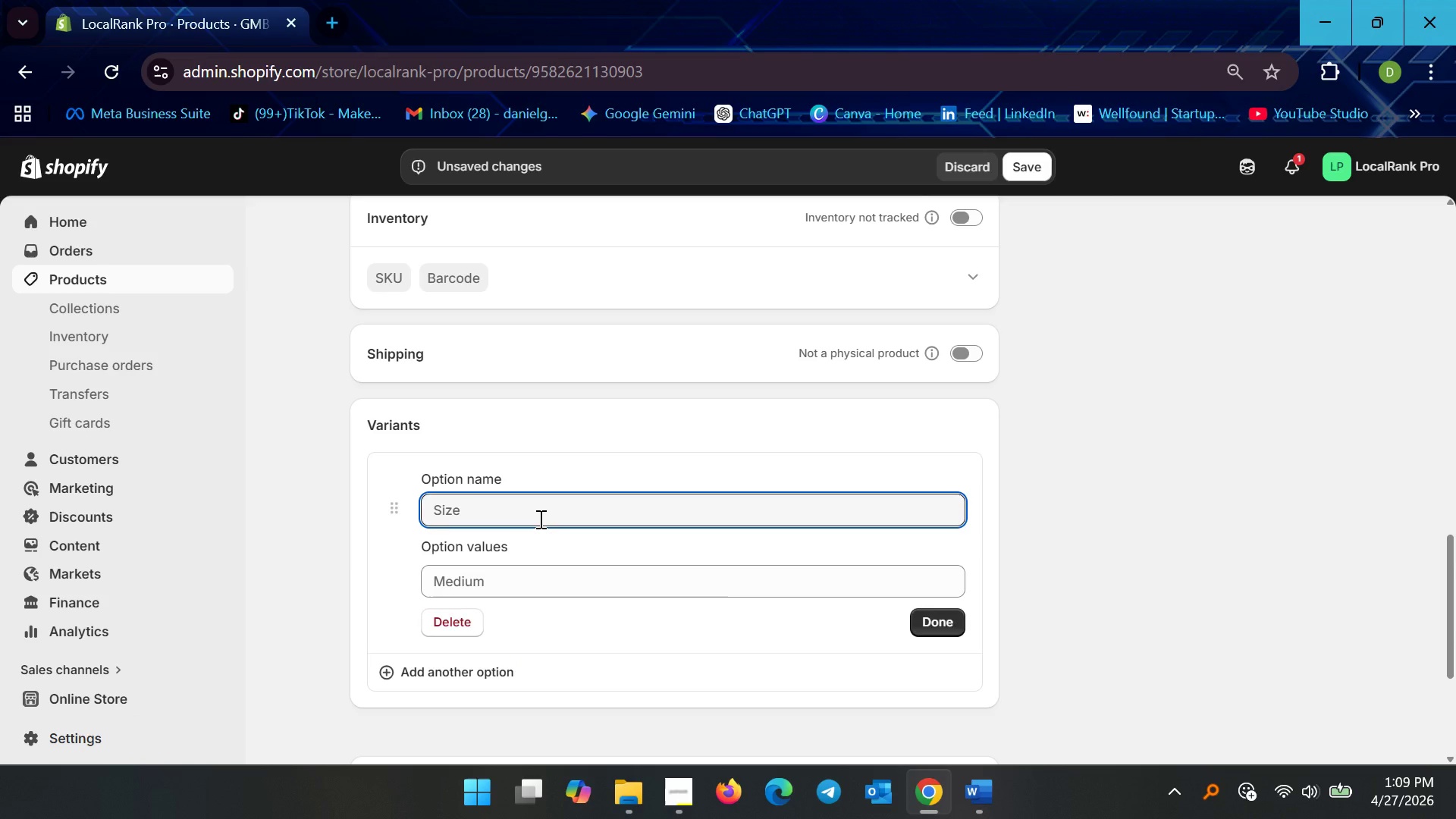 
type(Plan)
 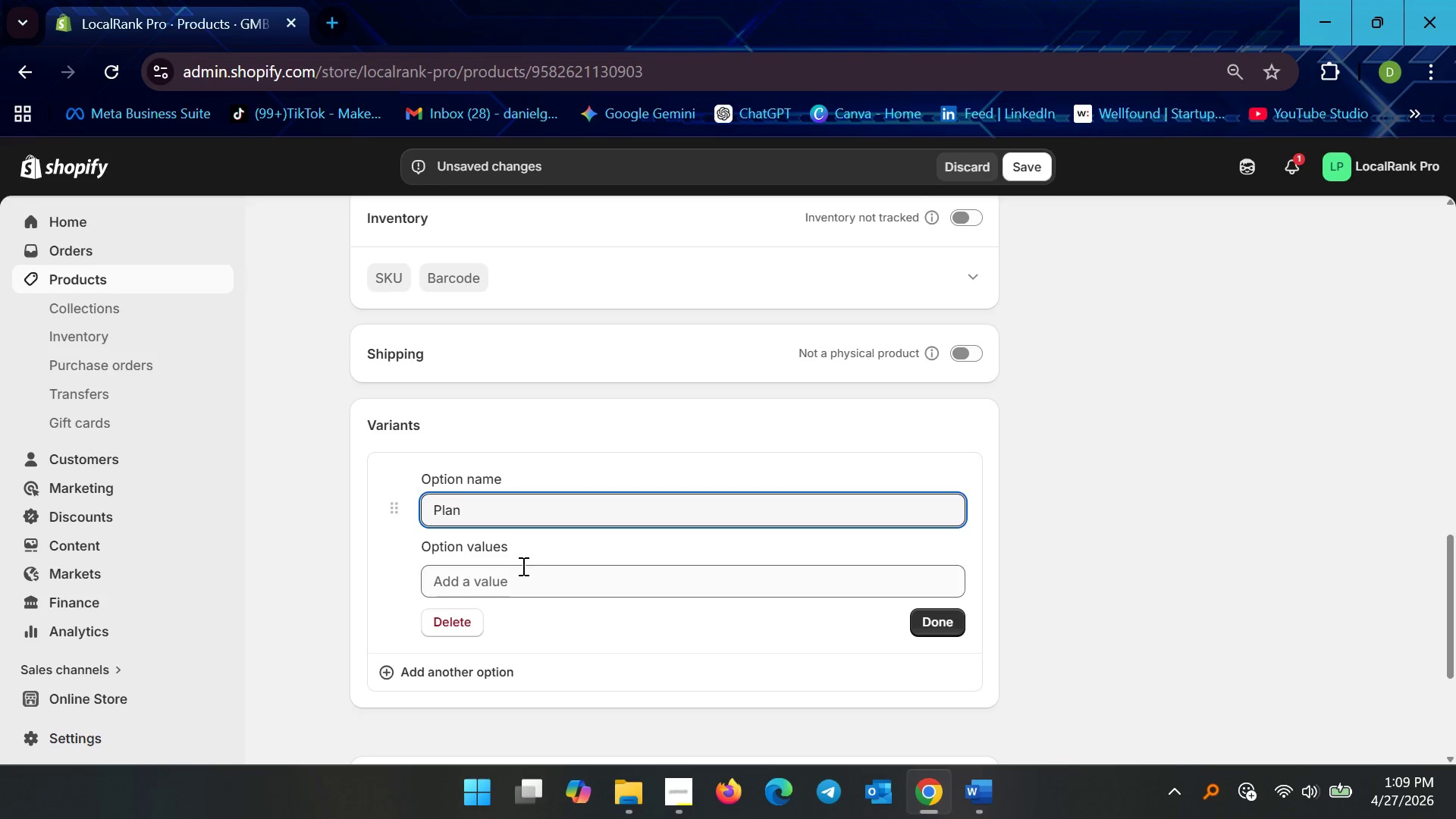 
left_click([520, 569])
 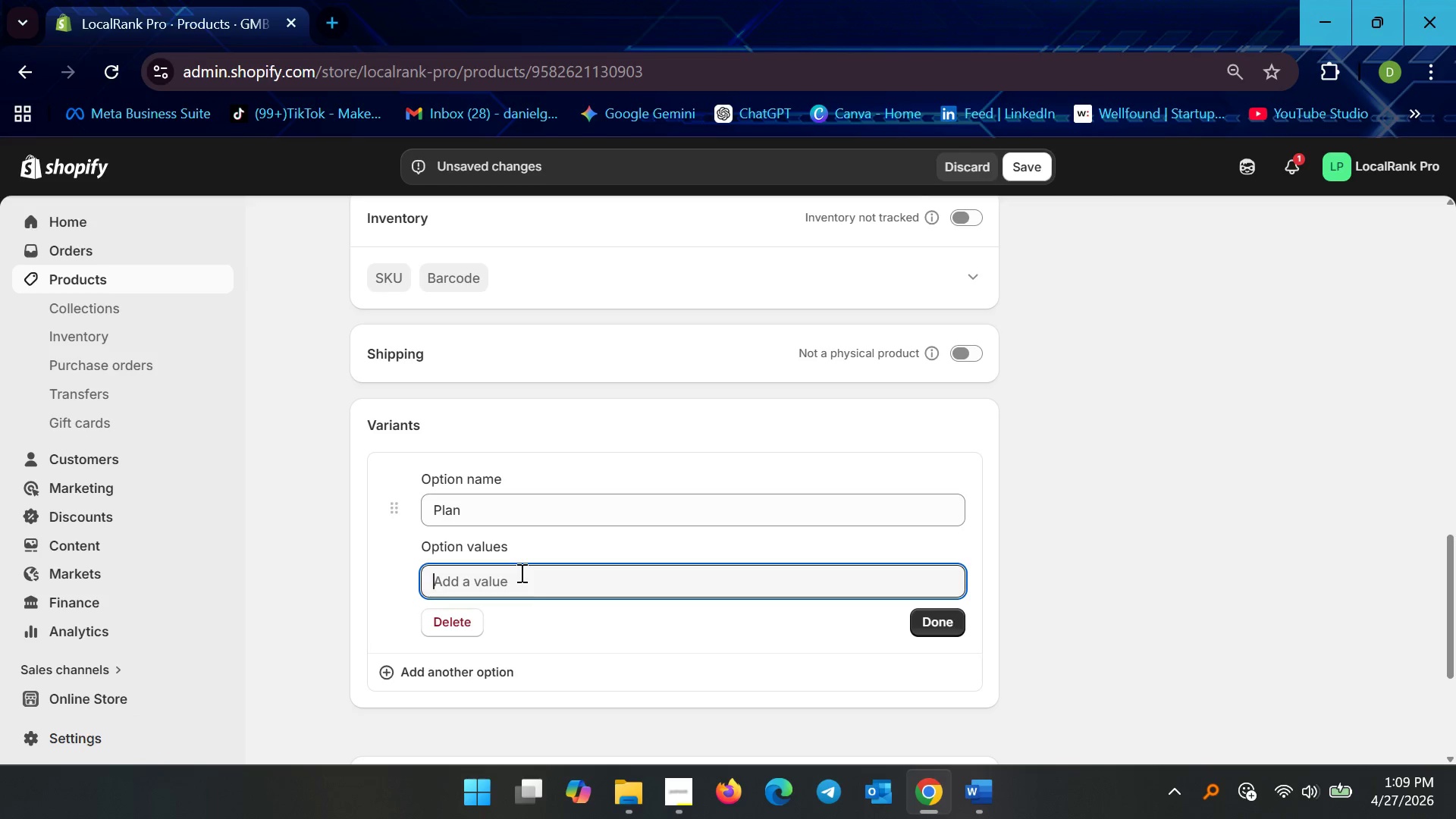 
type(Standard)
 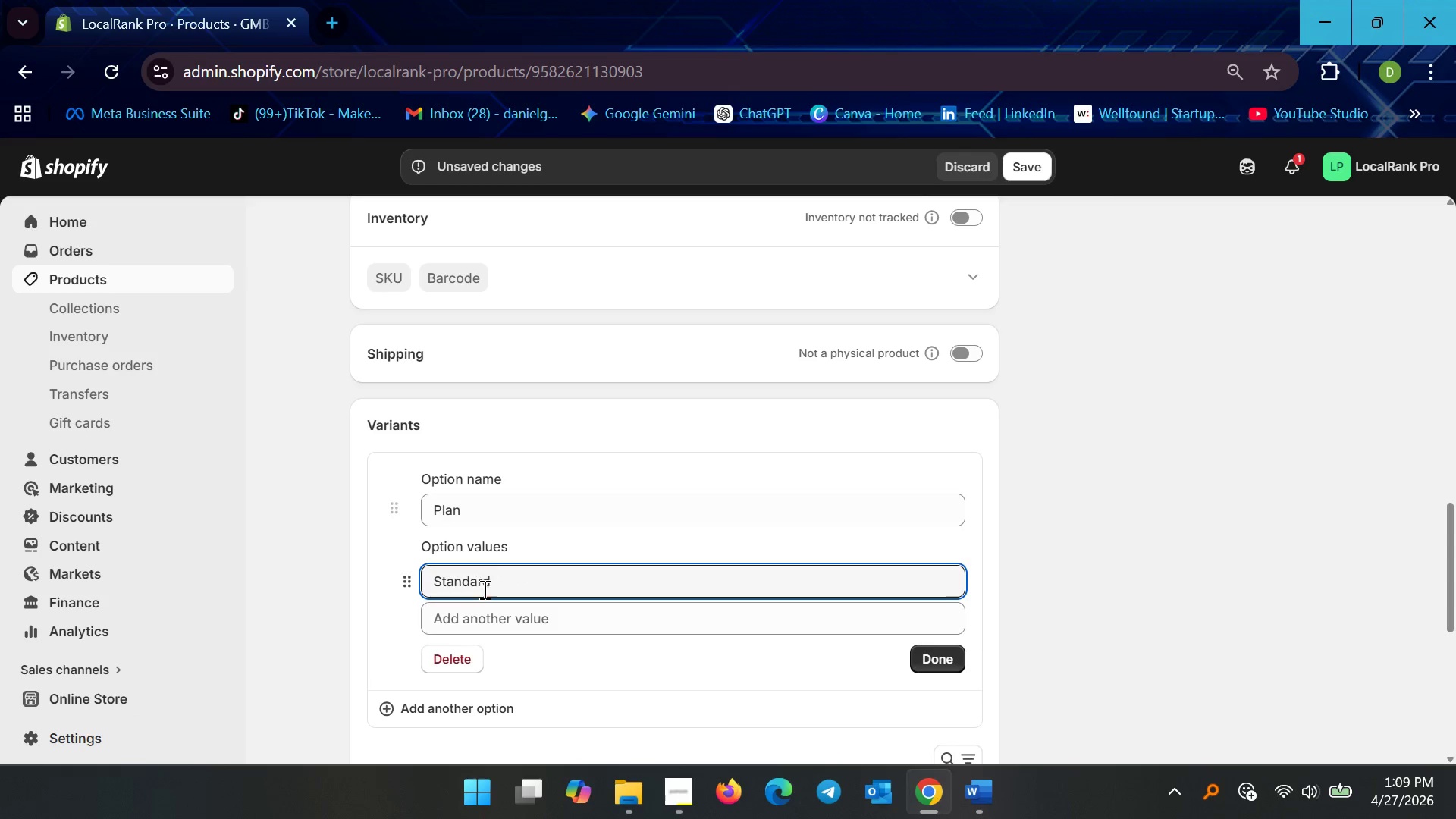 
left_click([497, 623])
 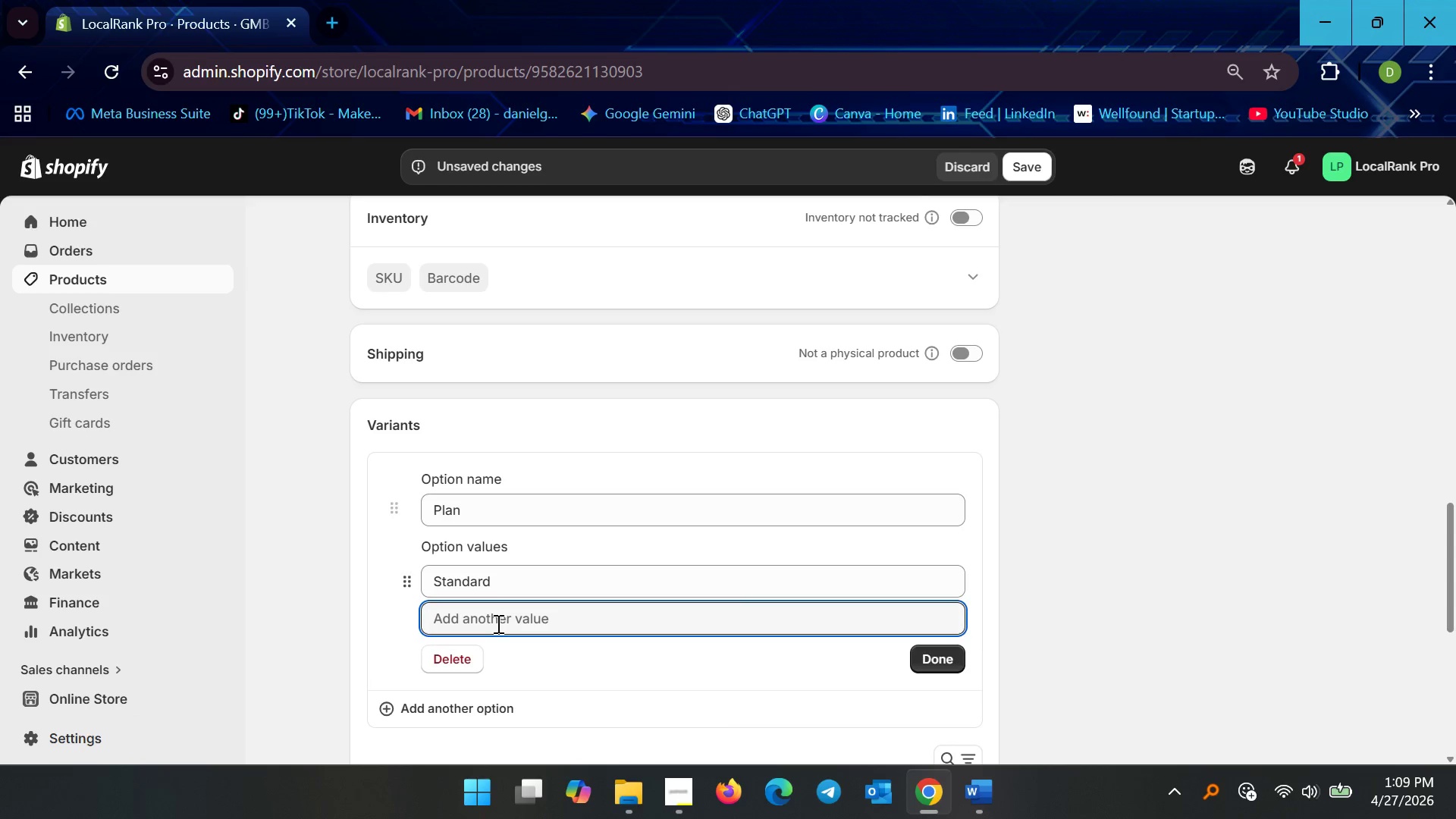 
type(Growth)
 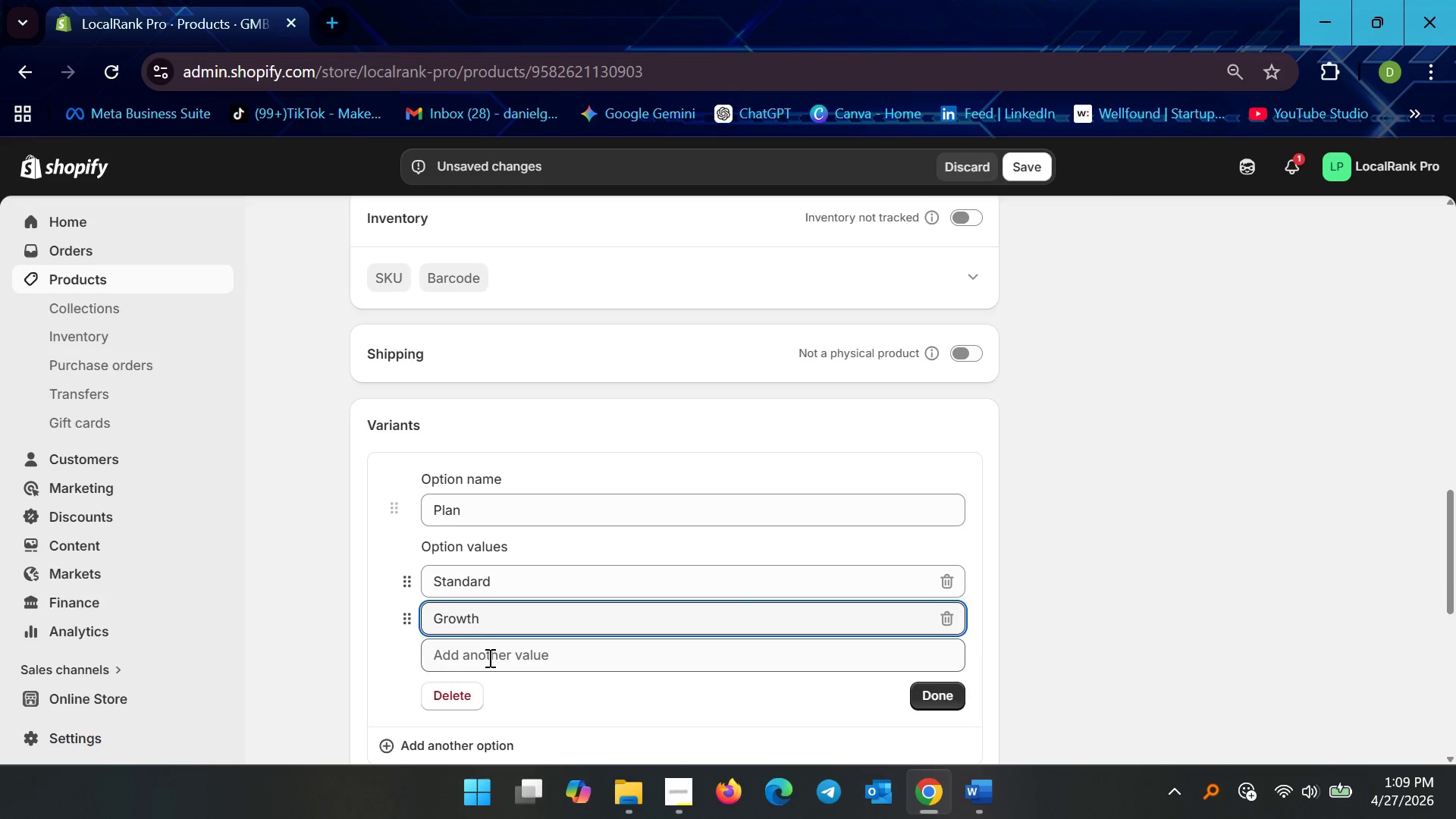 
left_click([482, 665])
 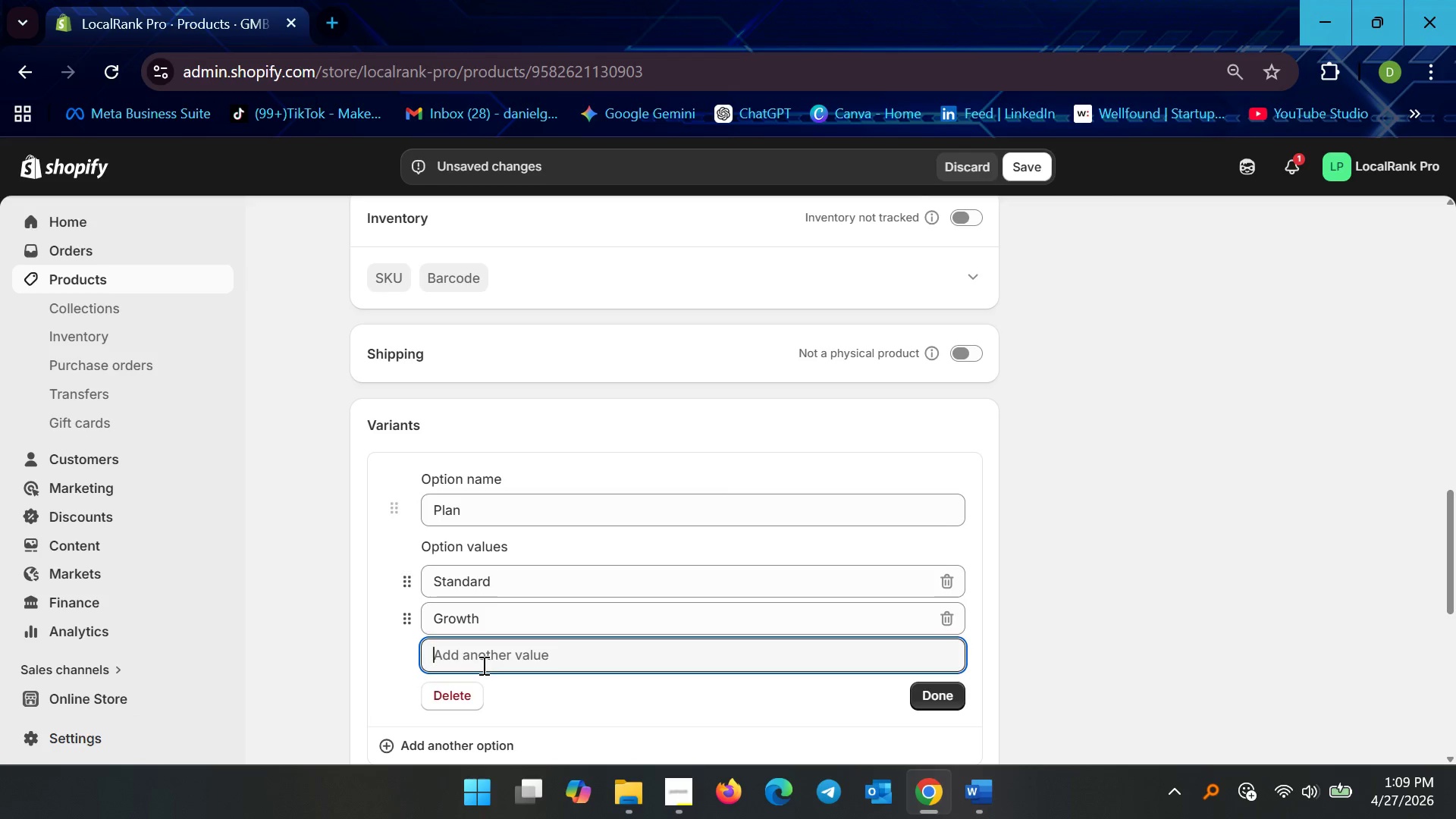 
type(Domination)
 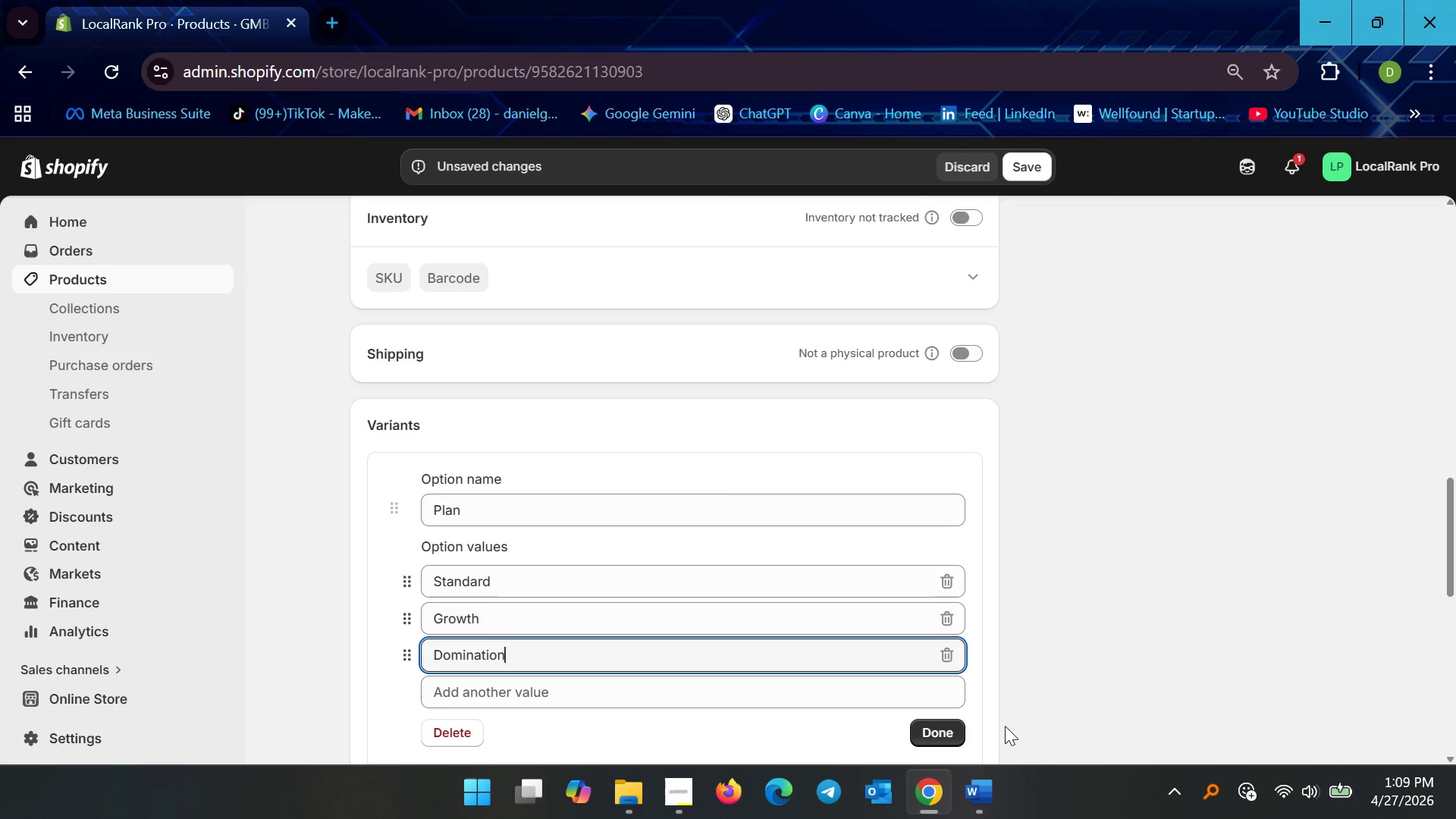 
left_click([957, 741])
 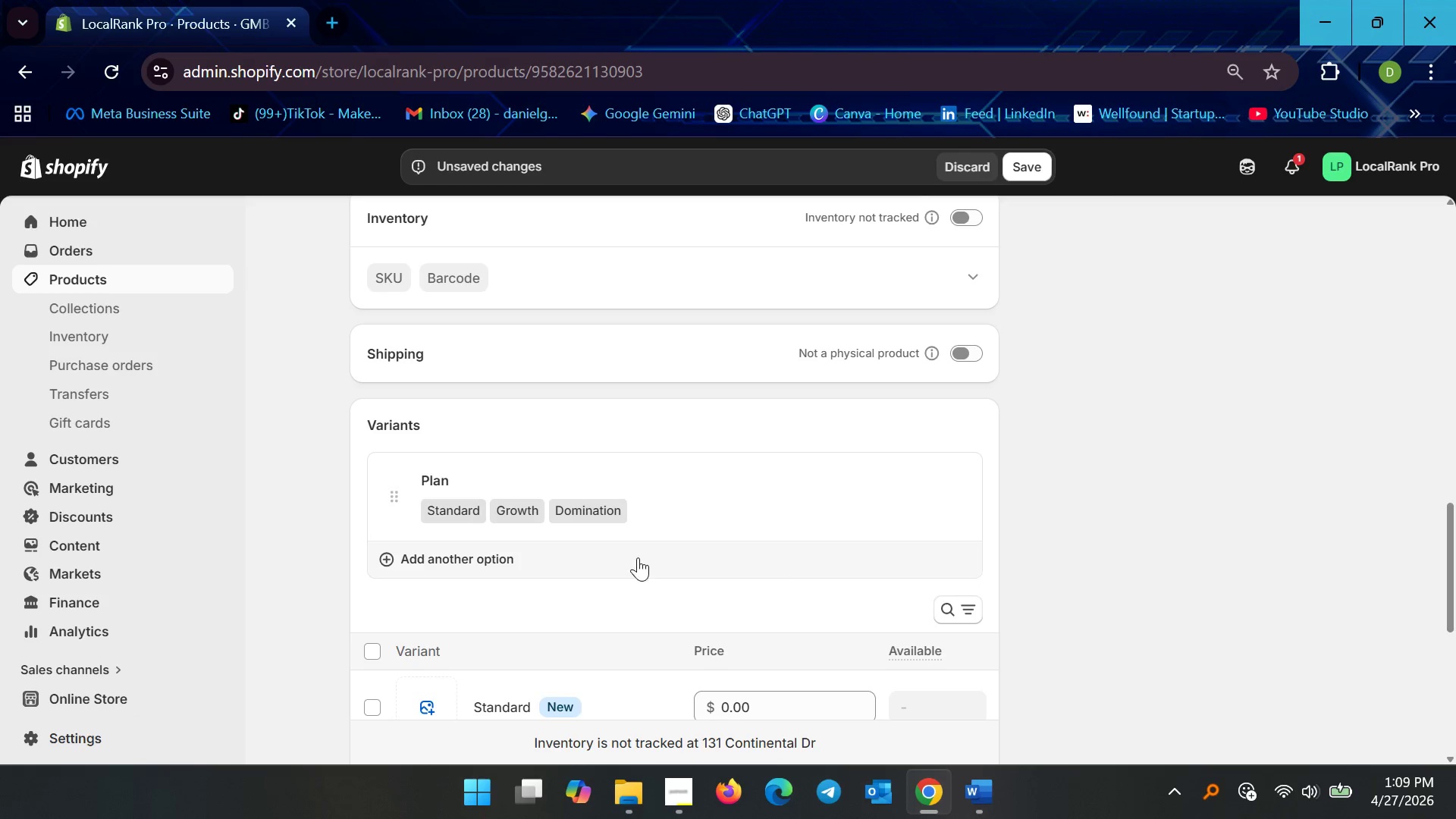 
scroll: coordinate [675, 585], scroll_direction: down, amount: 4.0
 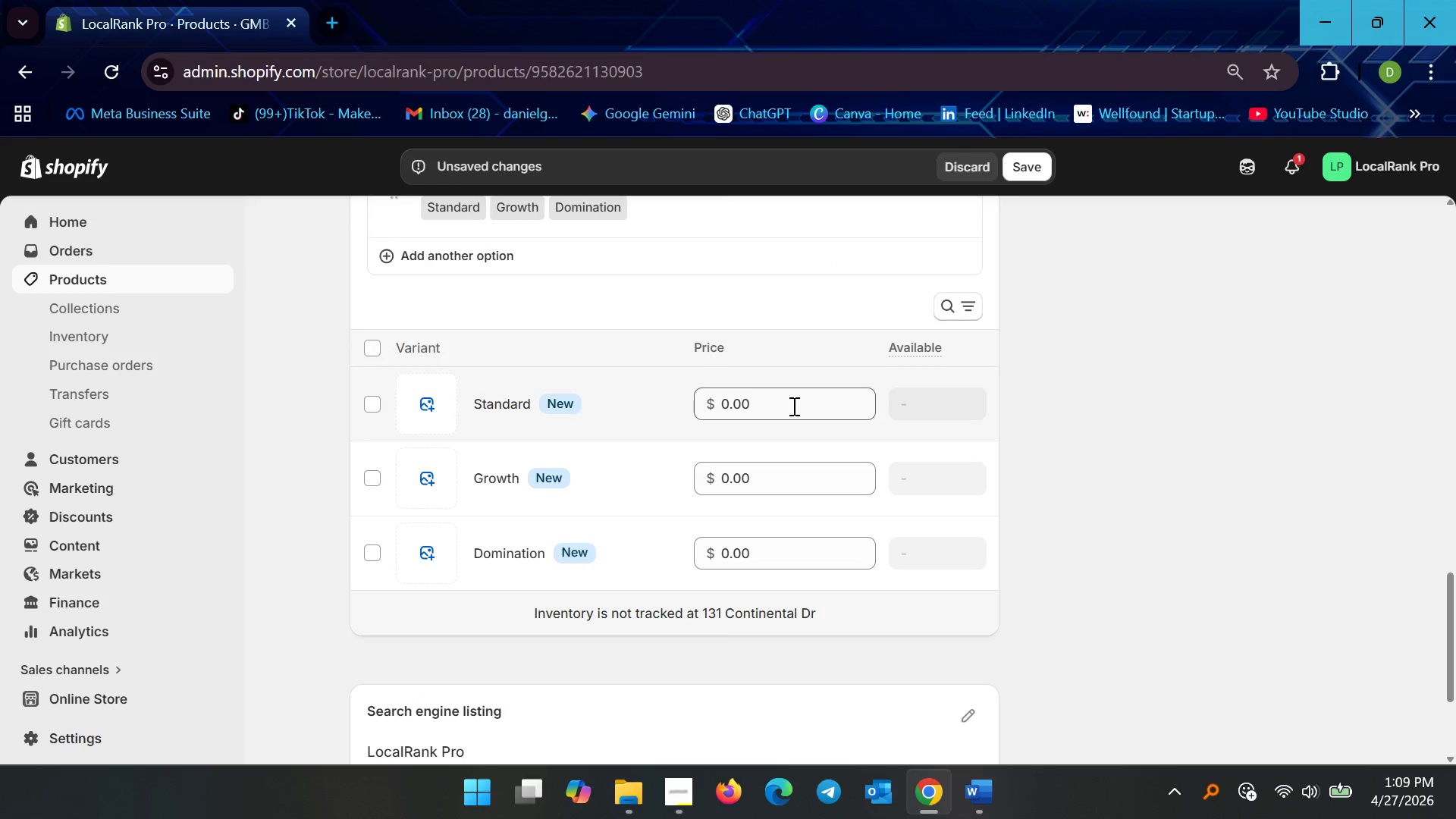 
left_click_drag(start_coordinate=[792, 406], to_coordinate=[713, 410])
 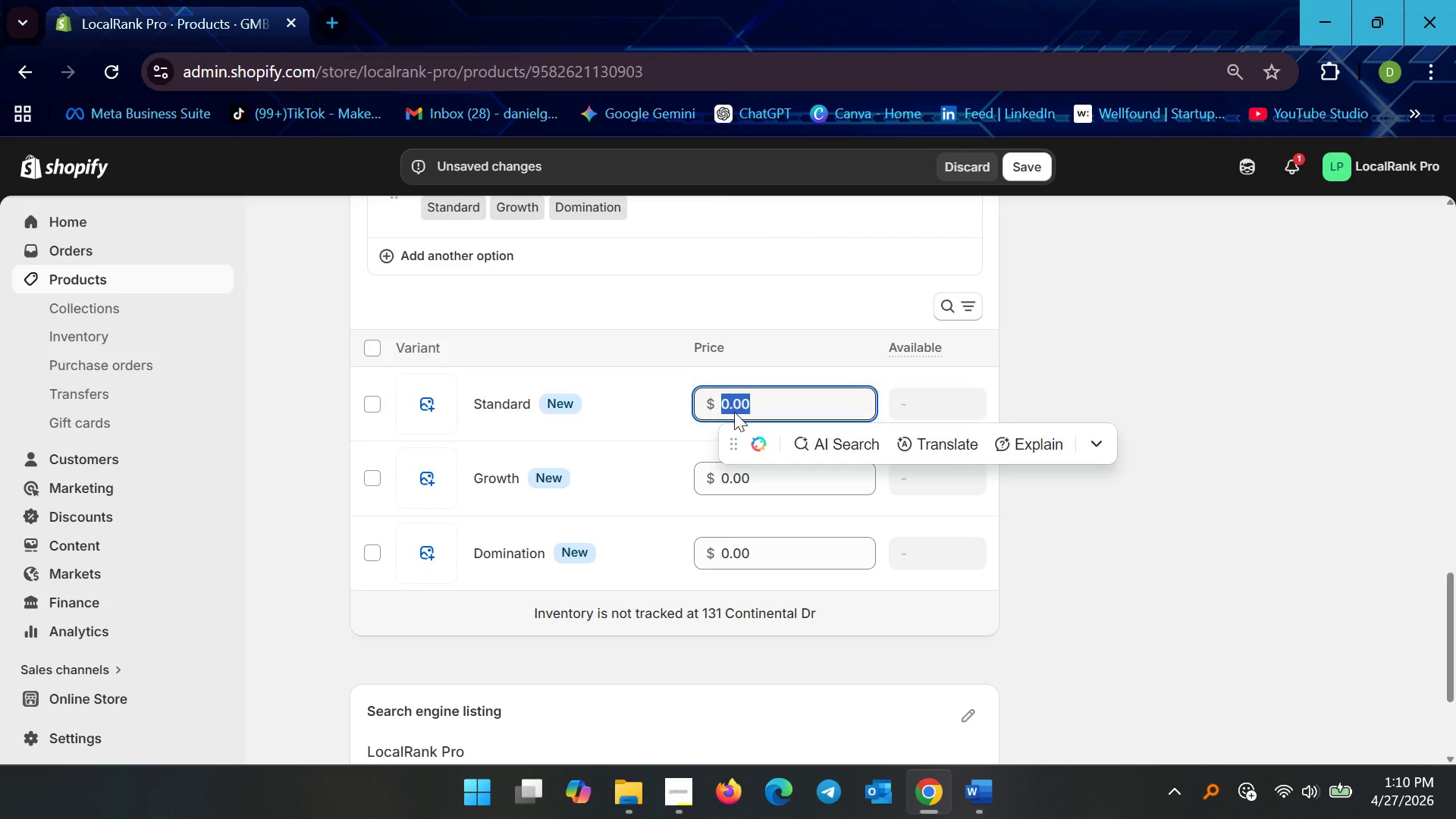 
type(991)
 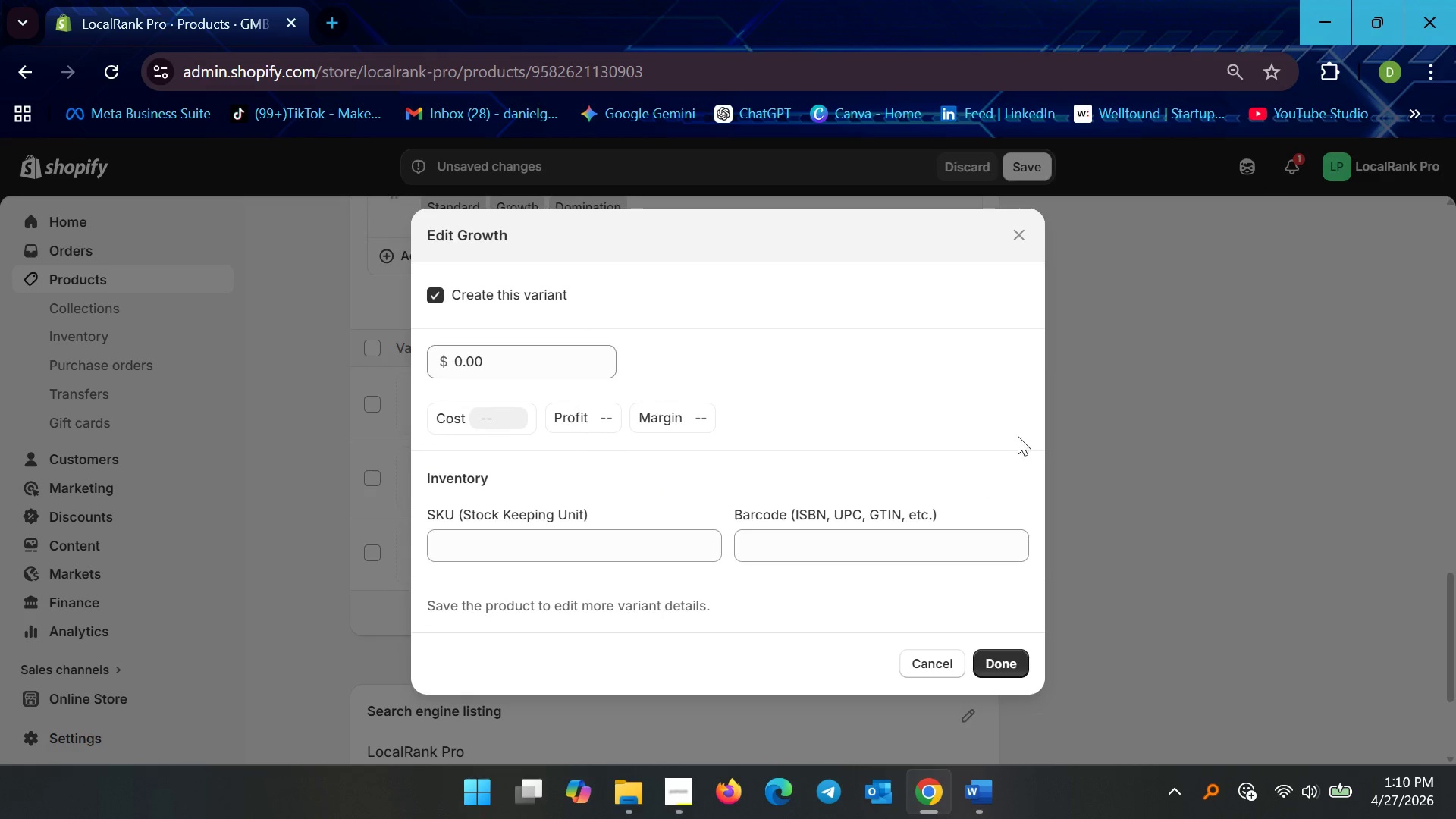 
left_click_drag(start_coordinate=[761, 479], to_coordinate=[648, 479])
 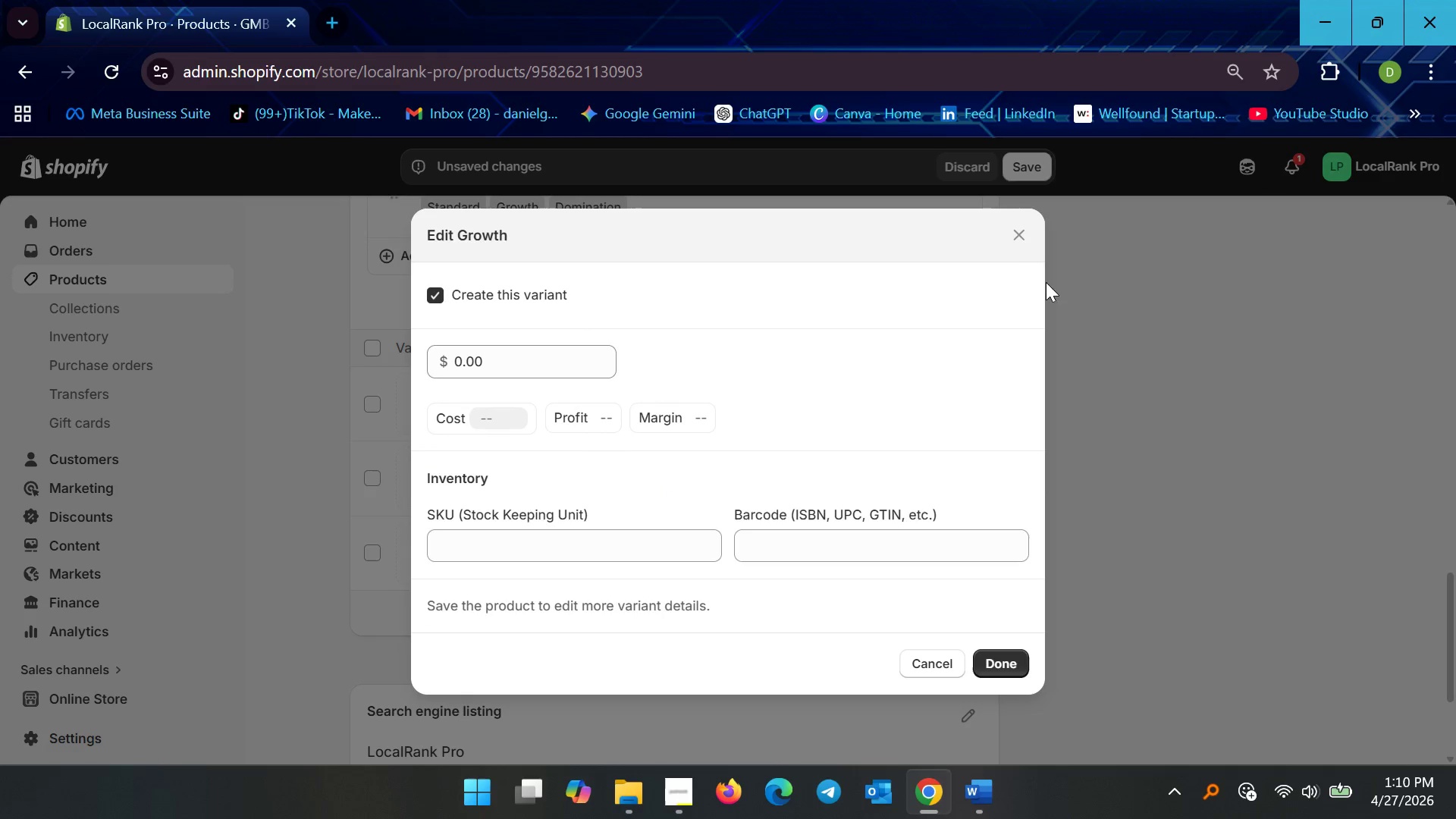 
left_click([1015, 240])
 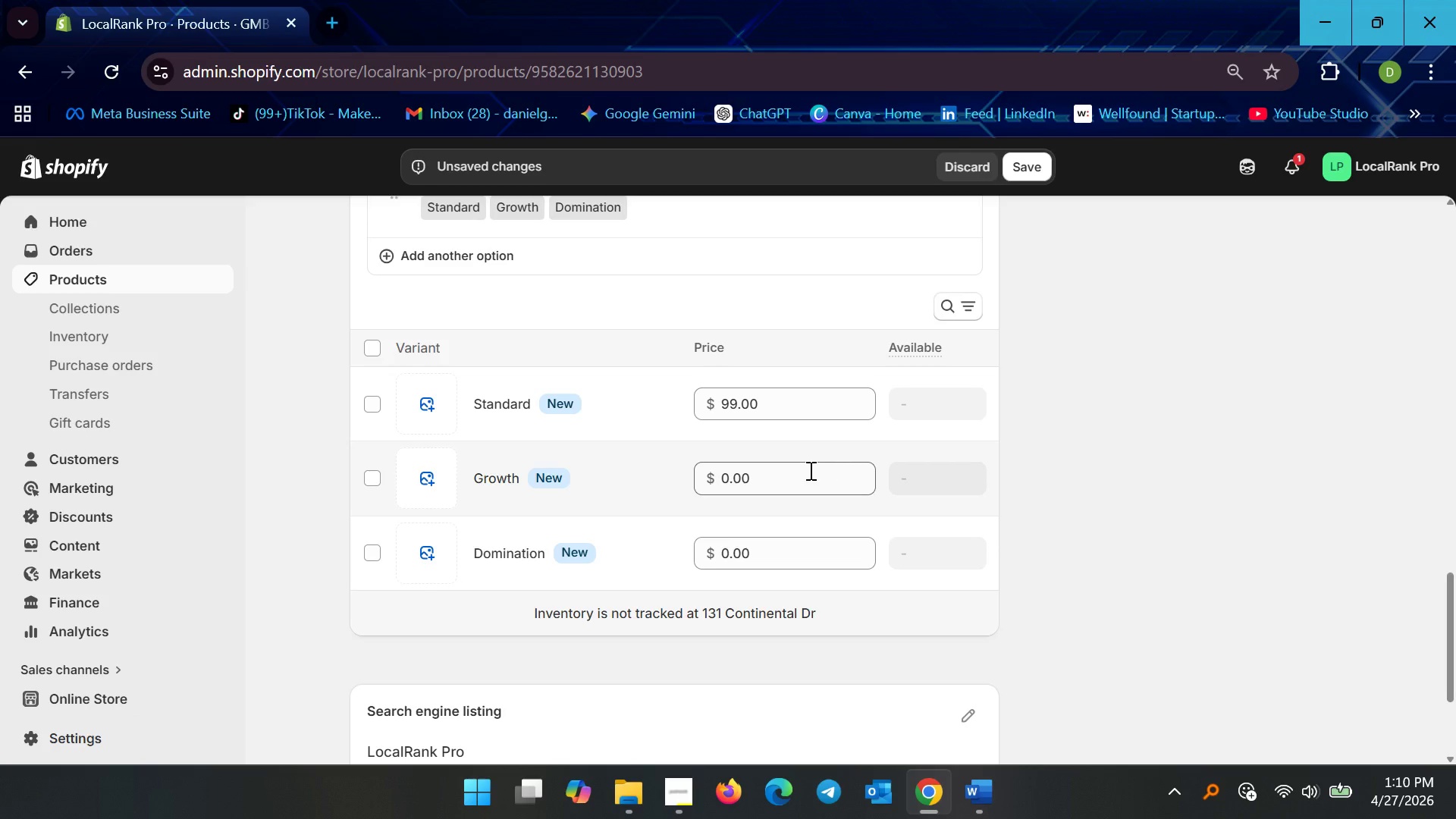 
left_click_drag(start_coordinate=[802, 472], to_coordinate=[724, 472])
 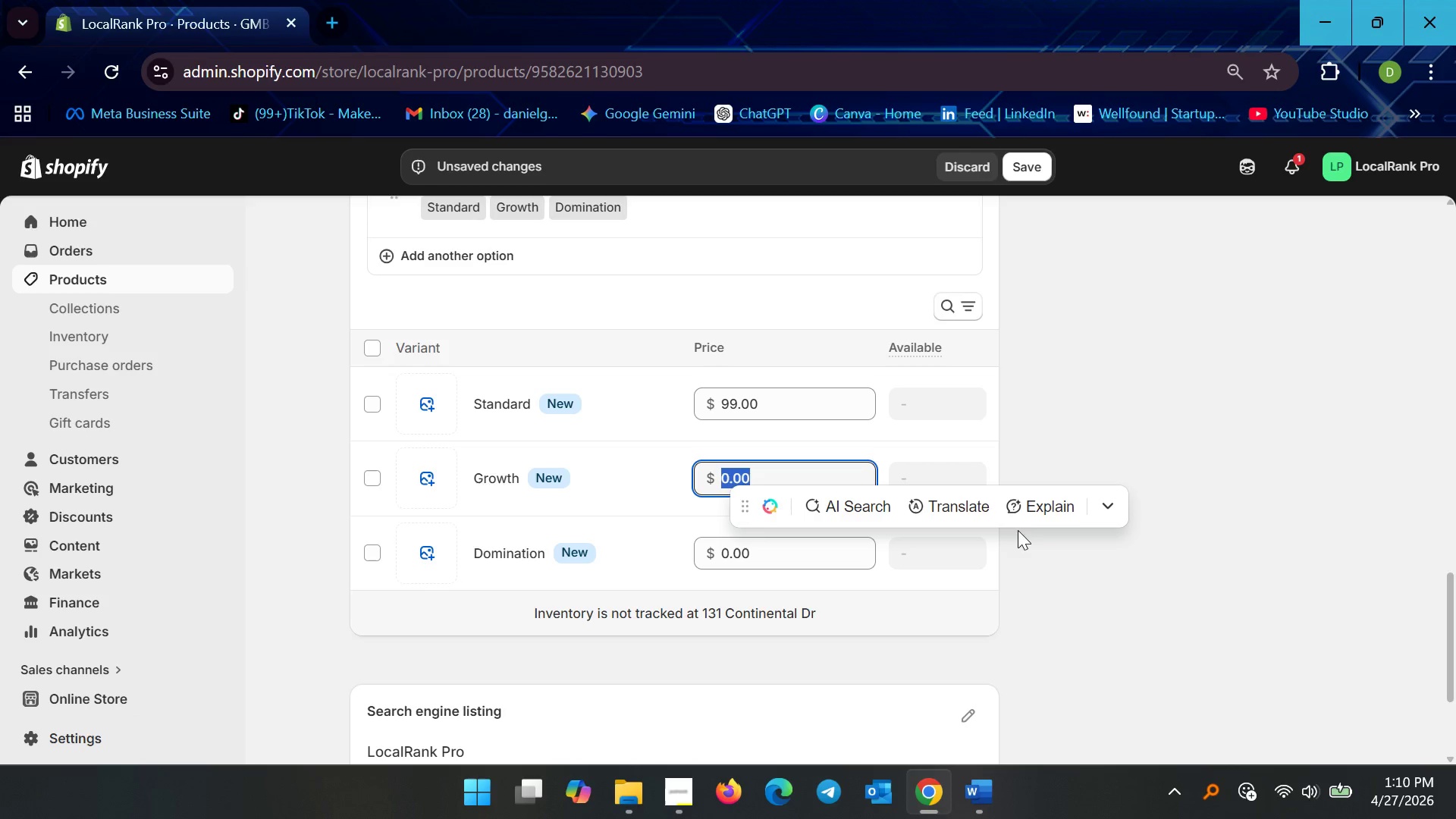 
type(199349)
 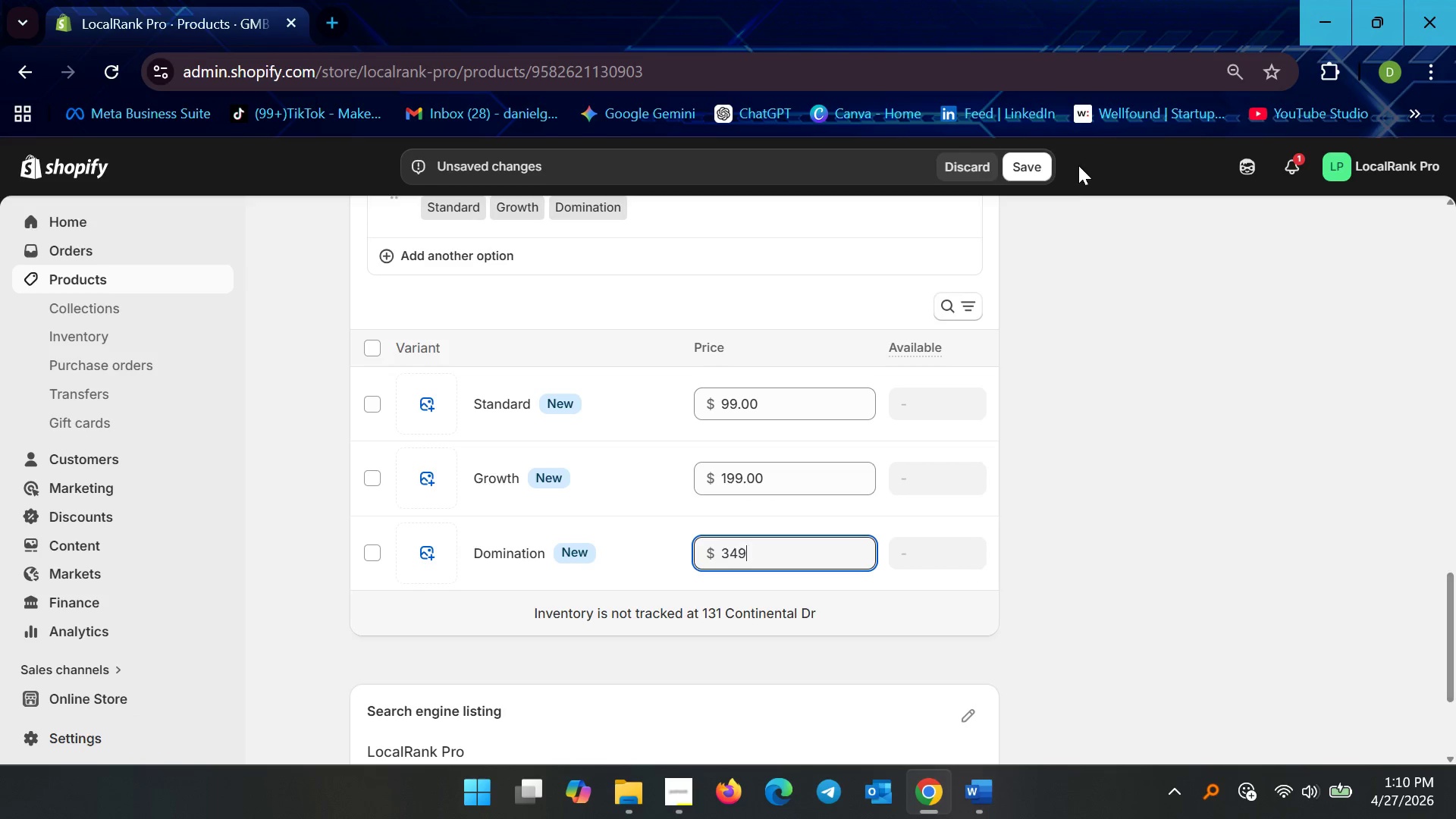 
left_click_drag(start_coordinate=[820, 558], to_coordinate=[714, 561])
 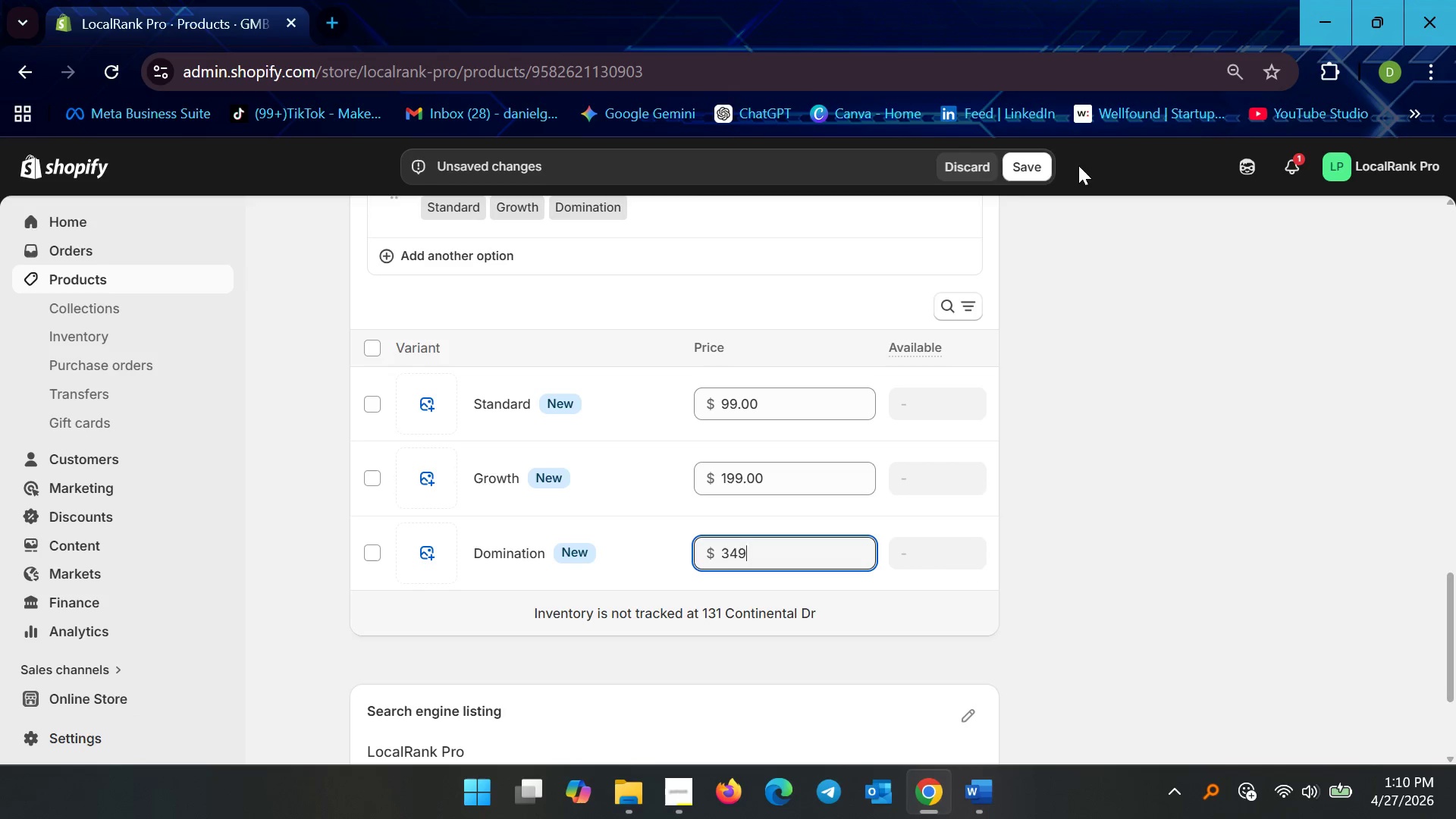 
left_click([1037, 162])
 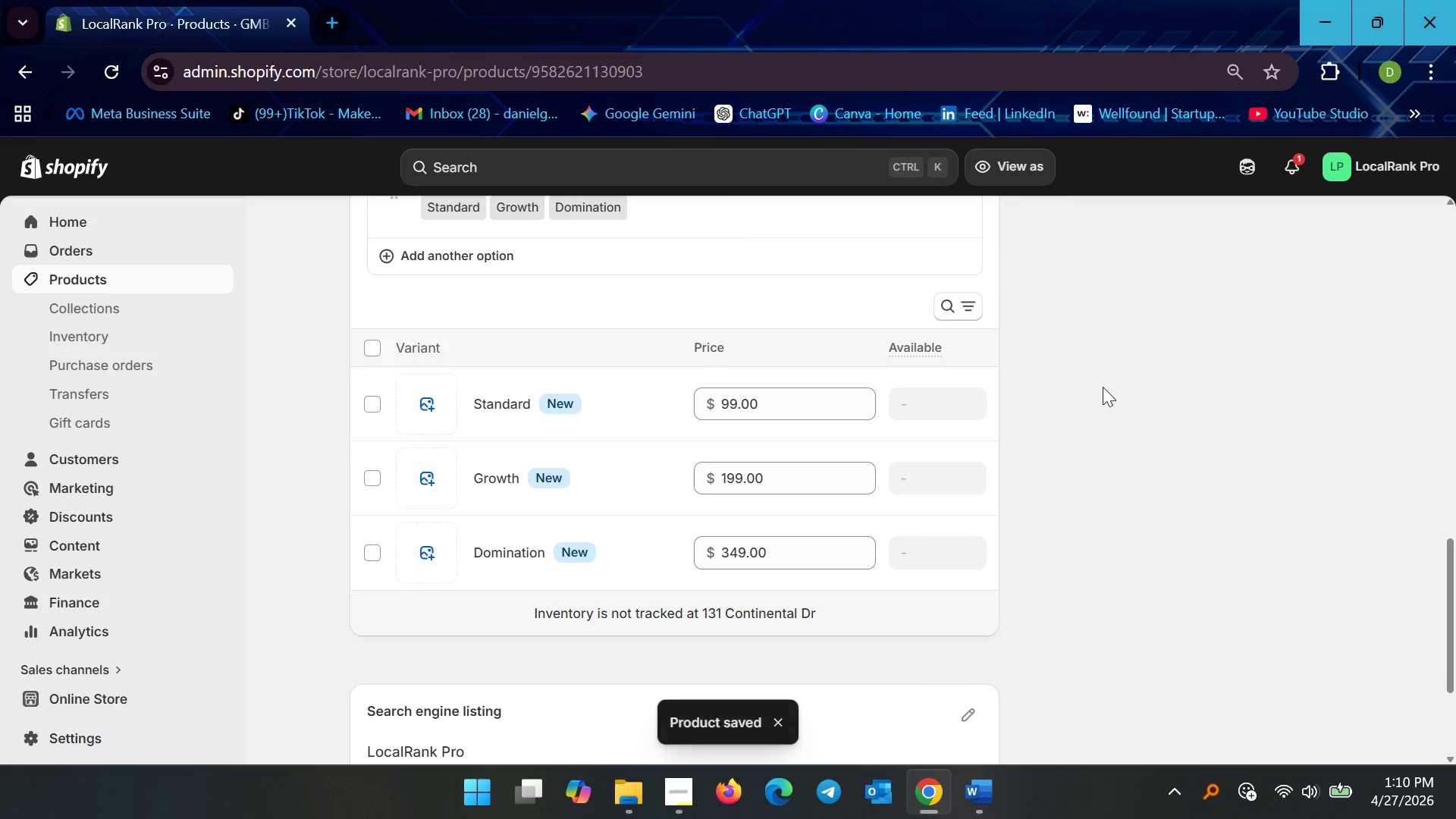 
wait(6.56)
 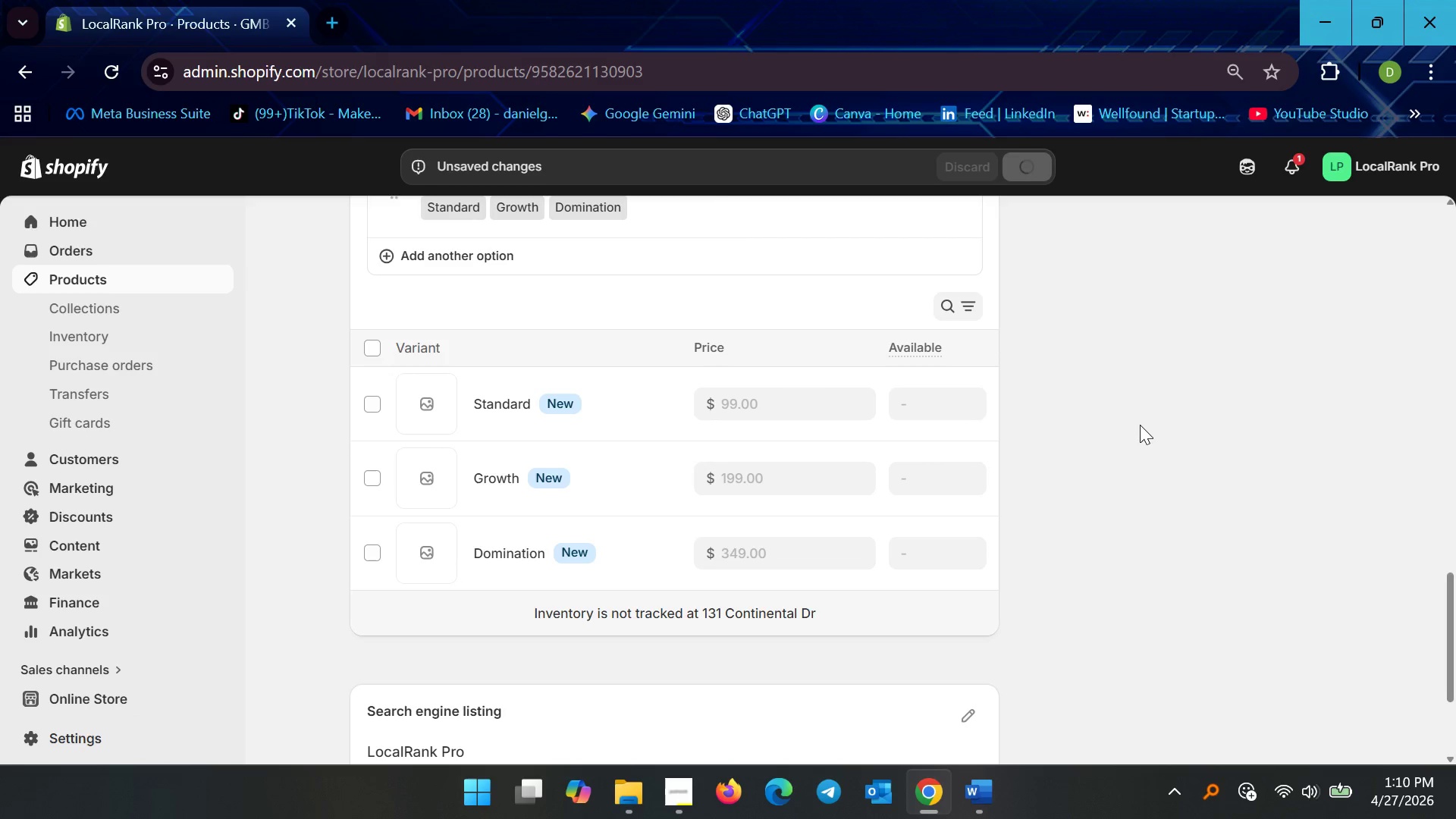 
left_click([510, 397])
 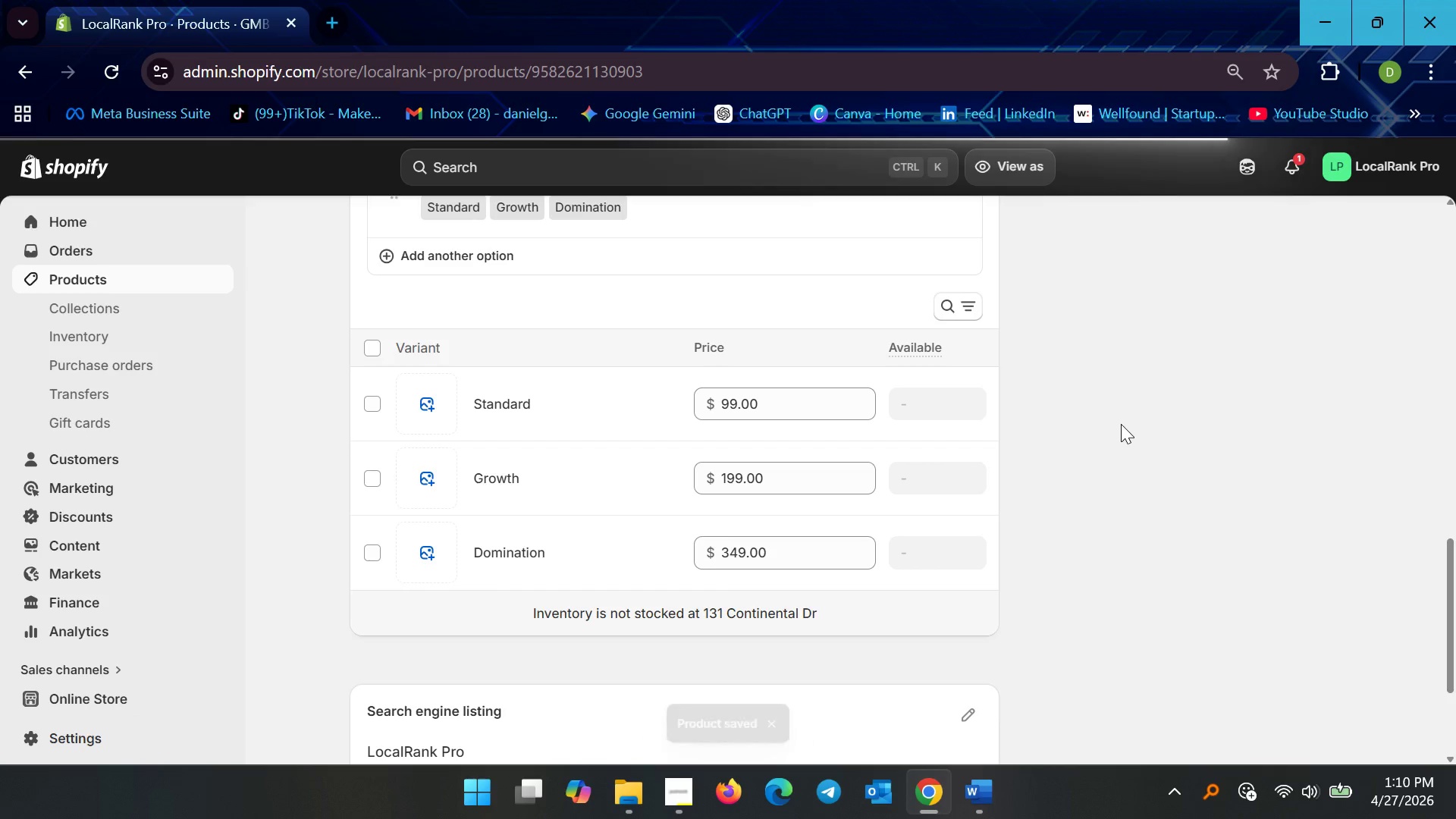 
scroll: coordinate [1022, 479], scroll_direction: down, amount: 9.0
 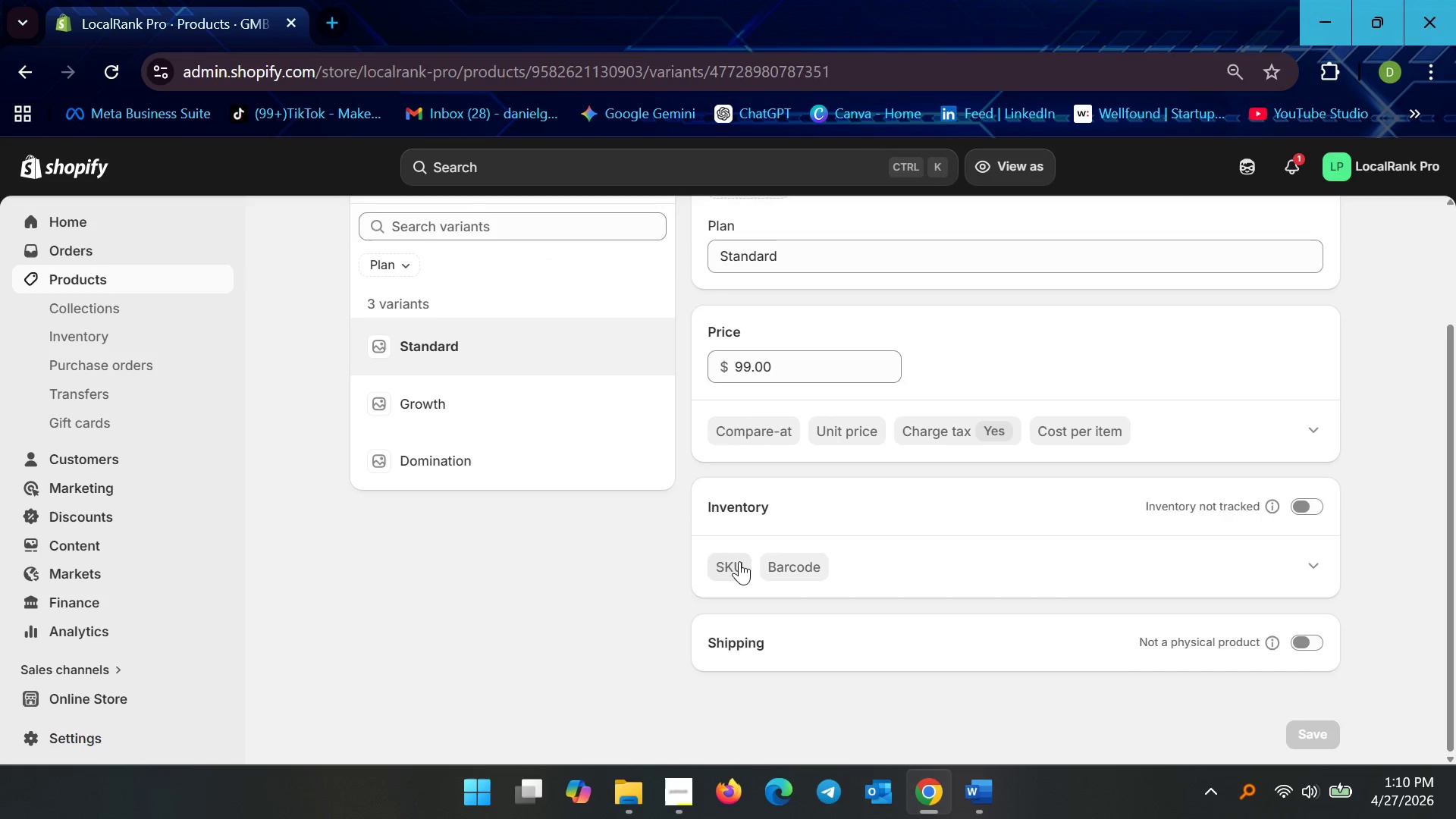 
left_click([735, 561])
 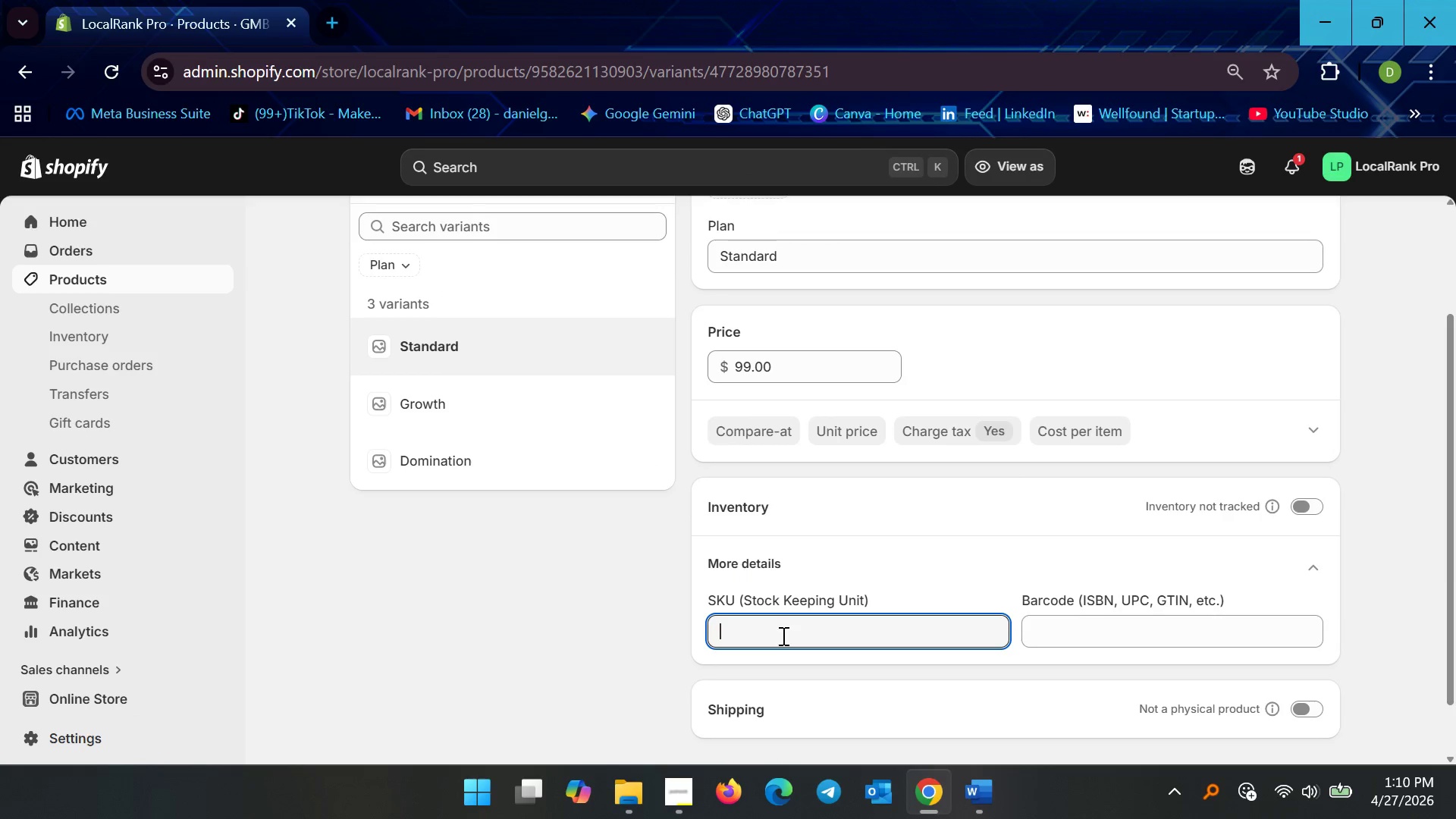 
type(GMB-STD)
 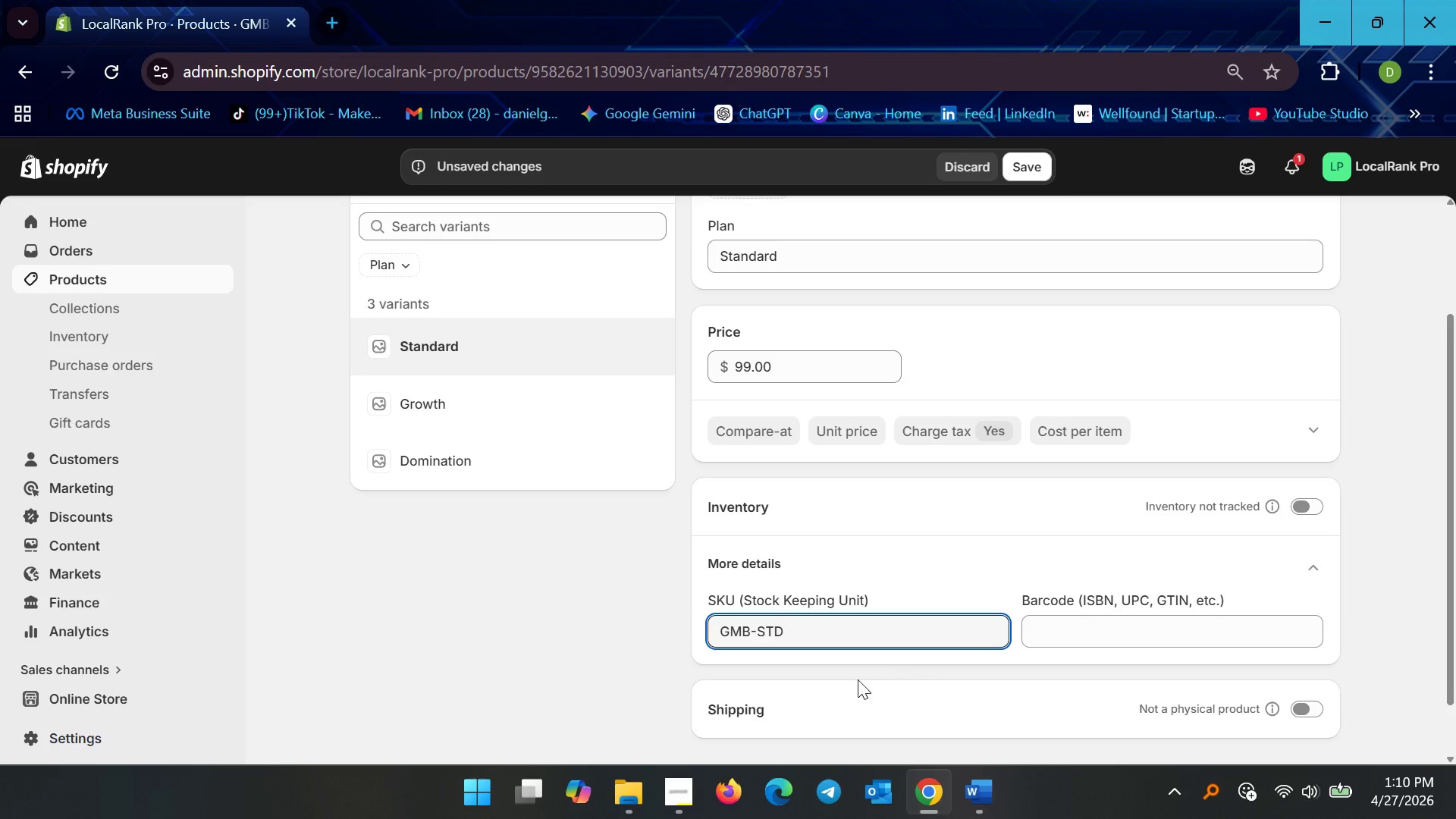 
left_click_drag(start_coordinate=[828, 624], to_coordinate=[662, 627])
 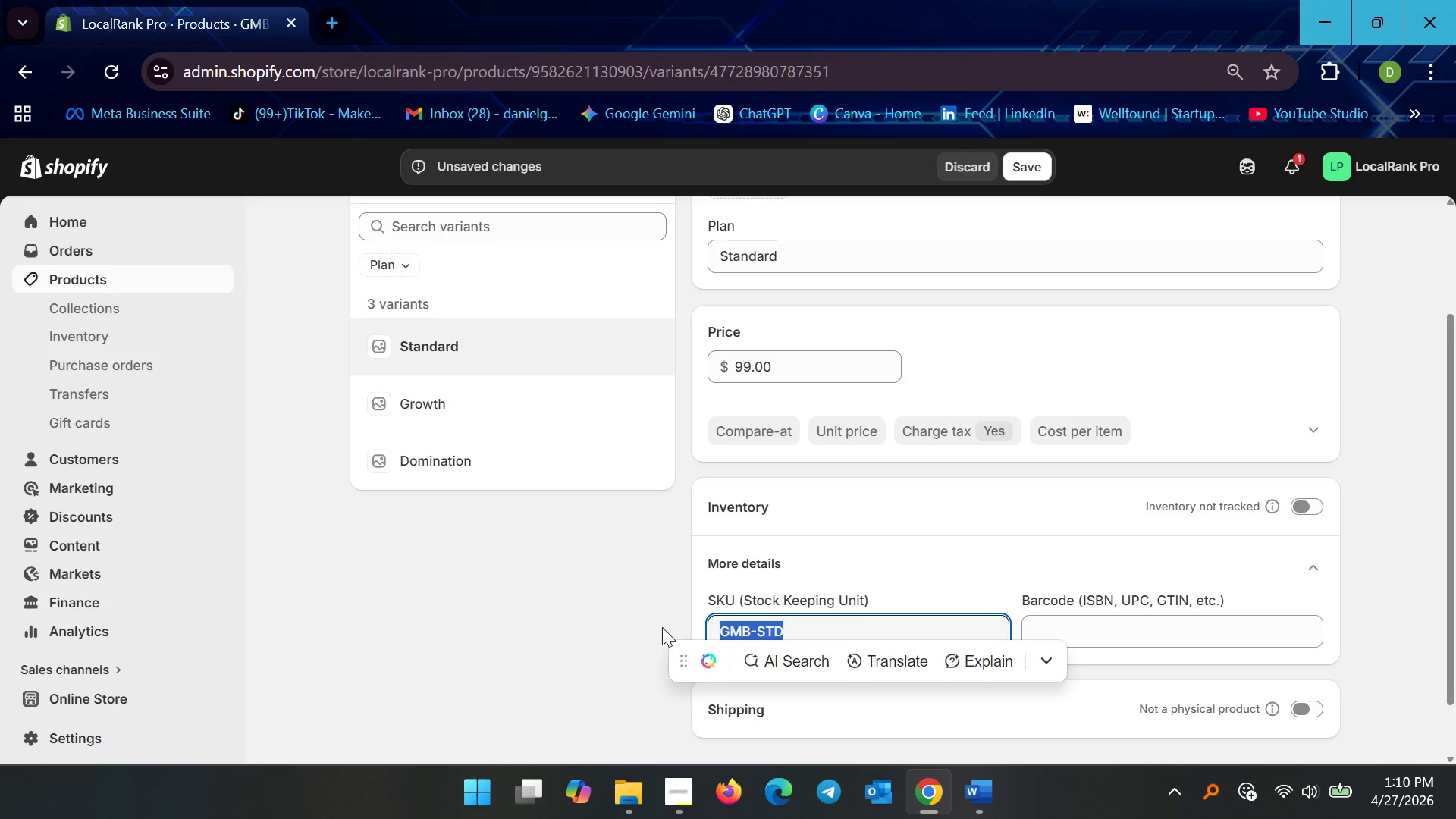 
key(Control+C)
 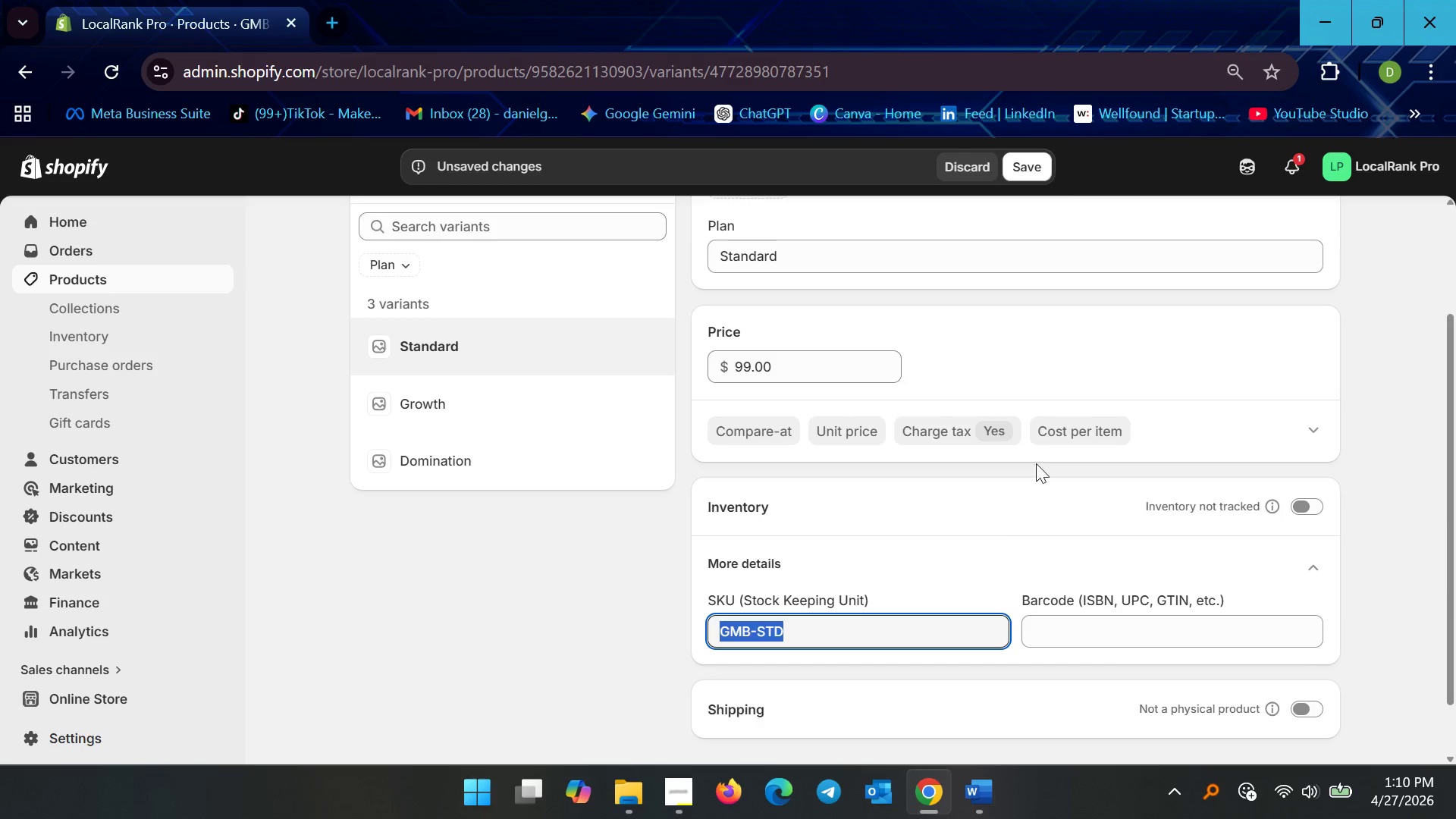 
key(Control+C)
 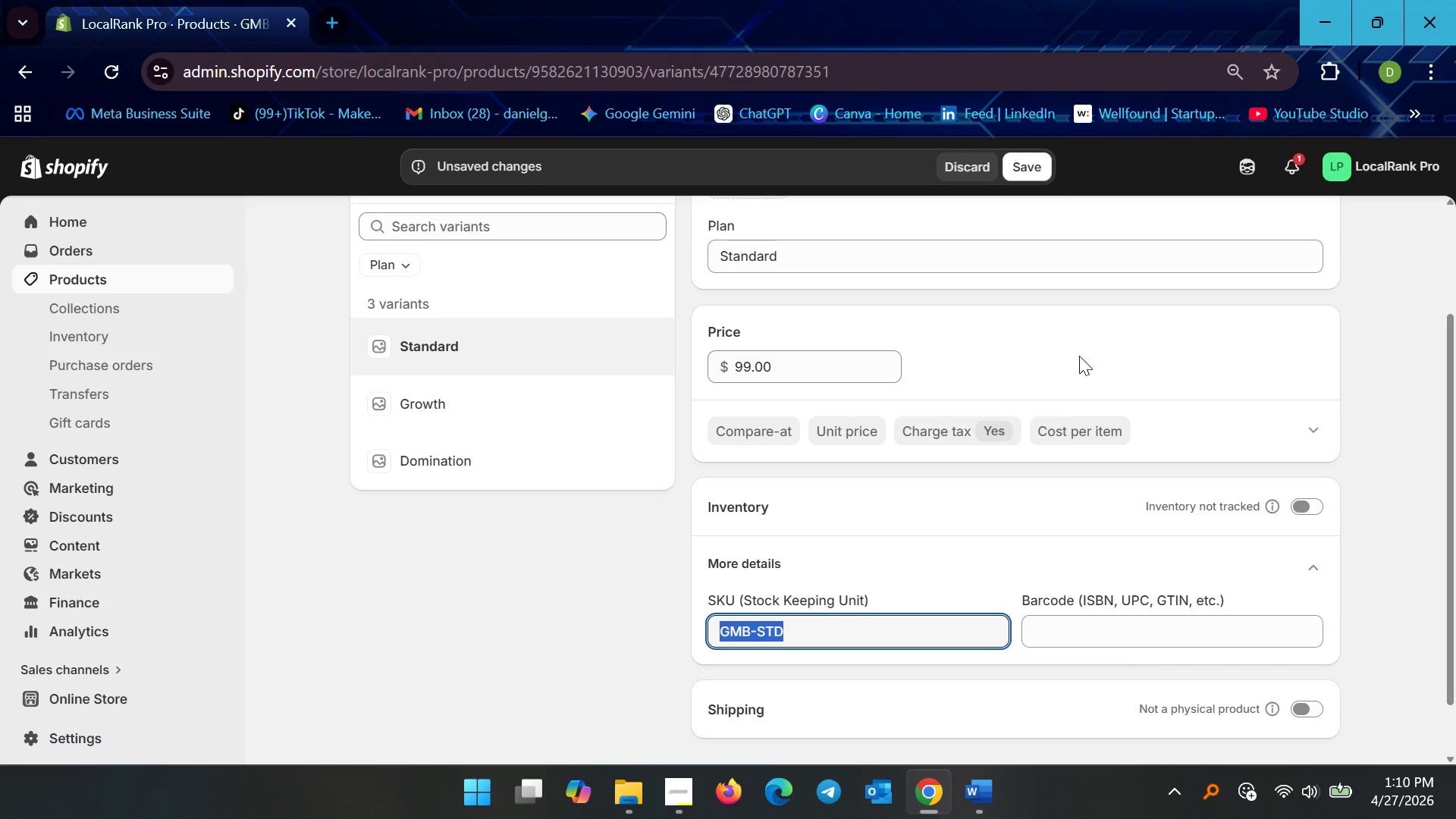 
key(Control+C)
 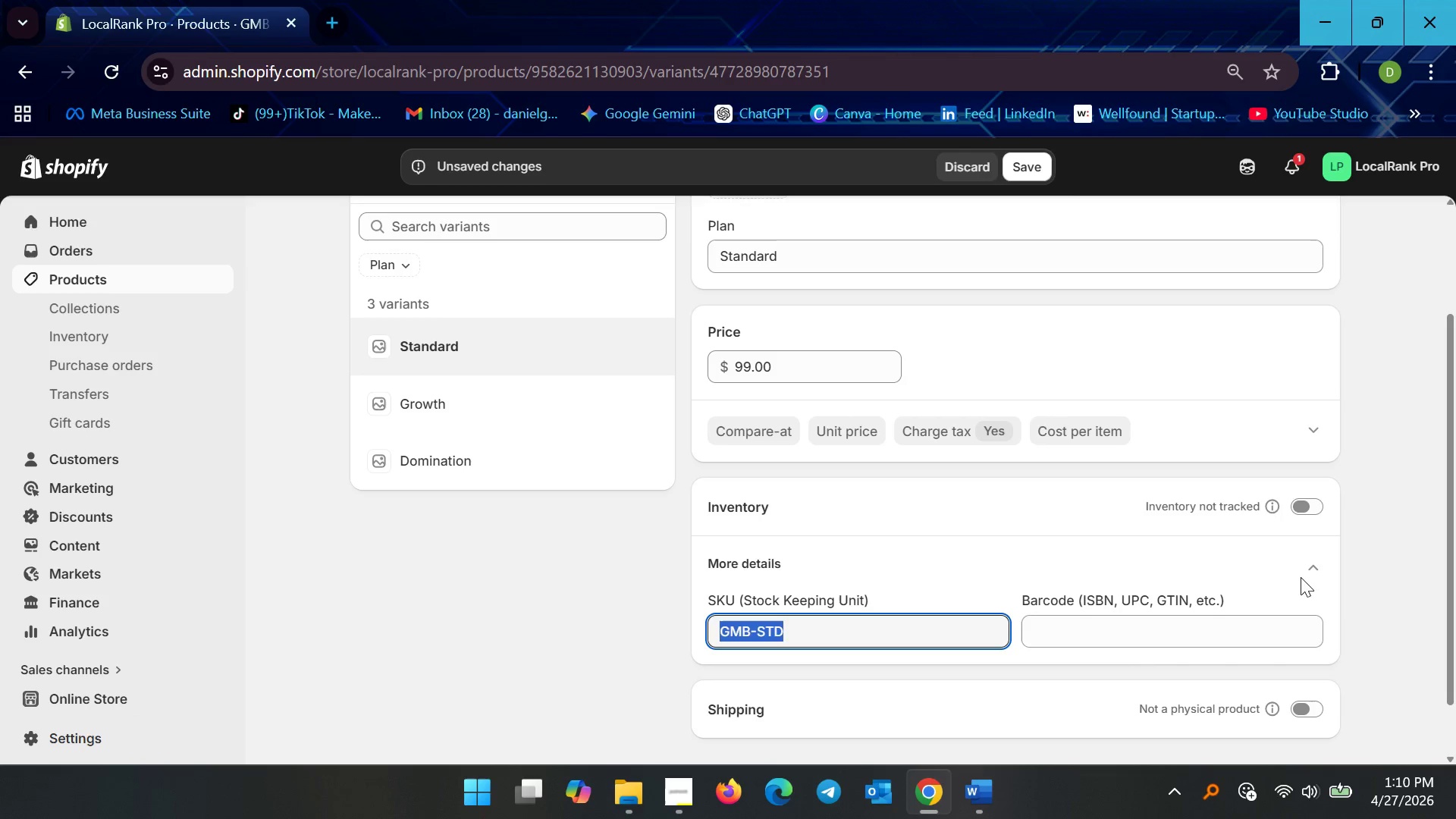 
left_click([1307, 565])
 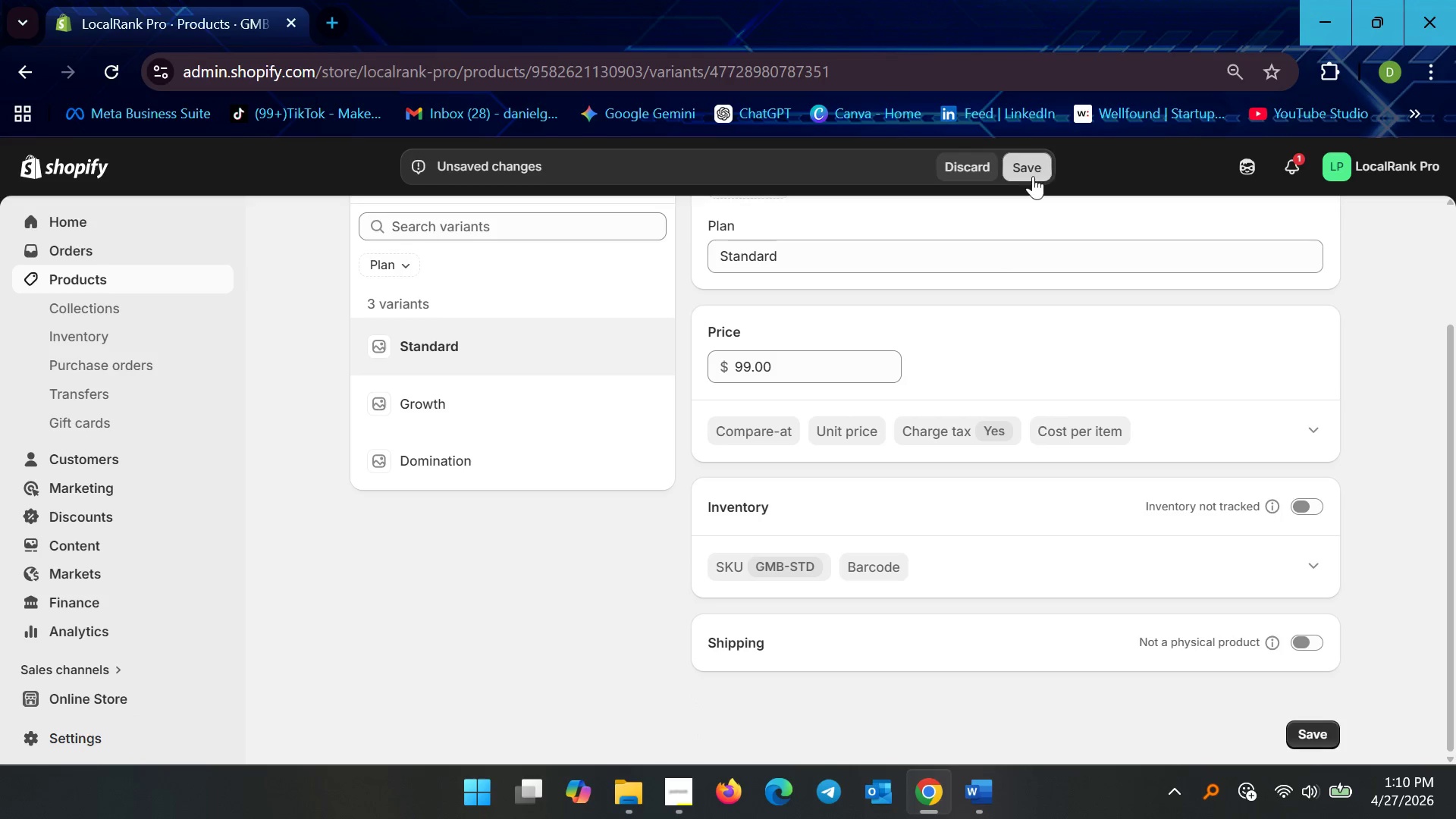 
scroll: coordinate [949, 397], scroll_direction: up, amount: 3.0
 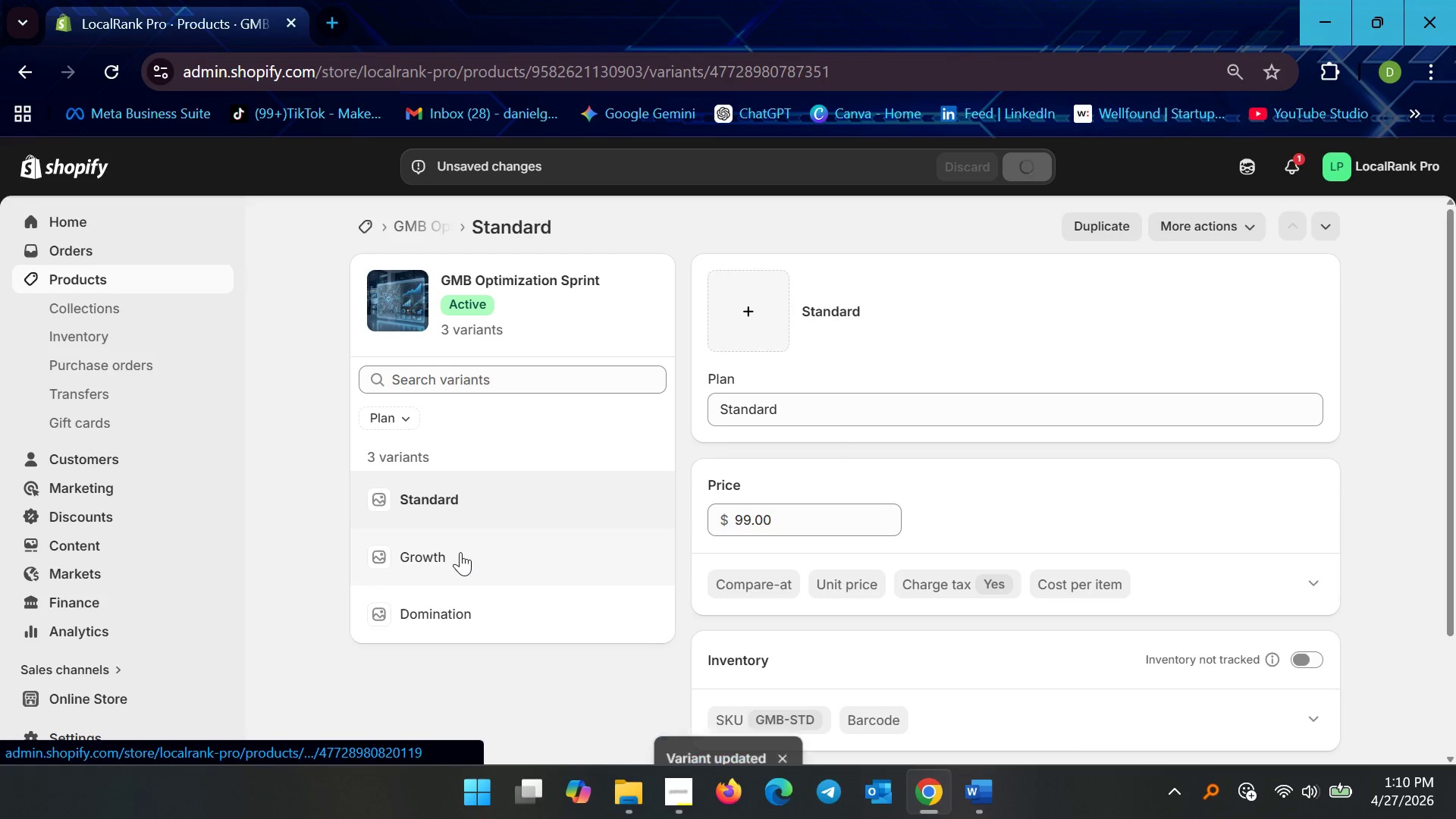 
left_click([460, 552])
 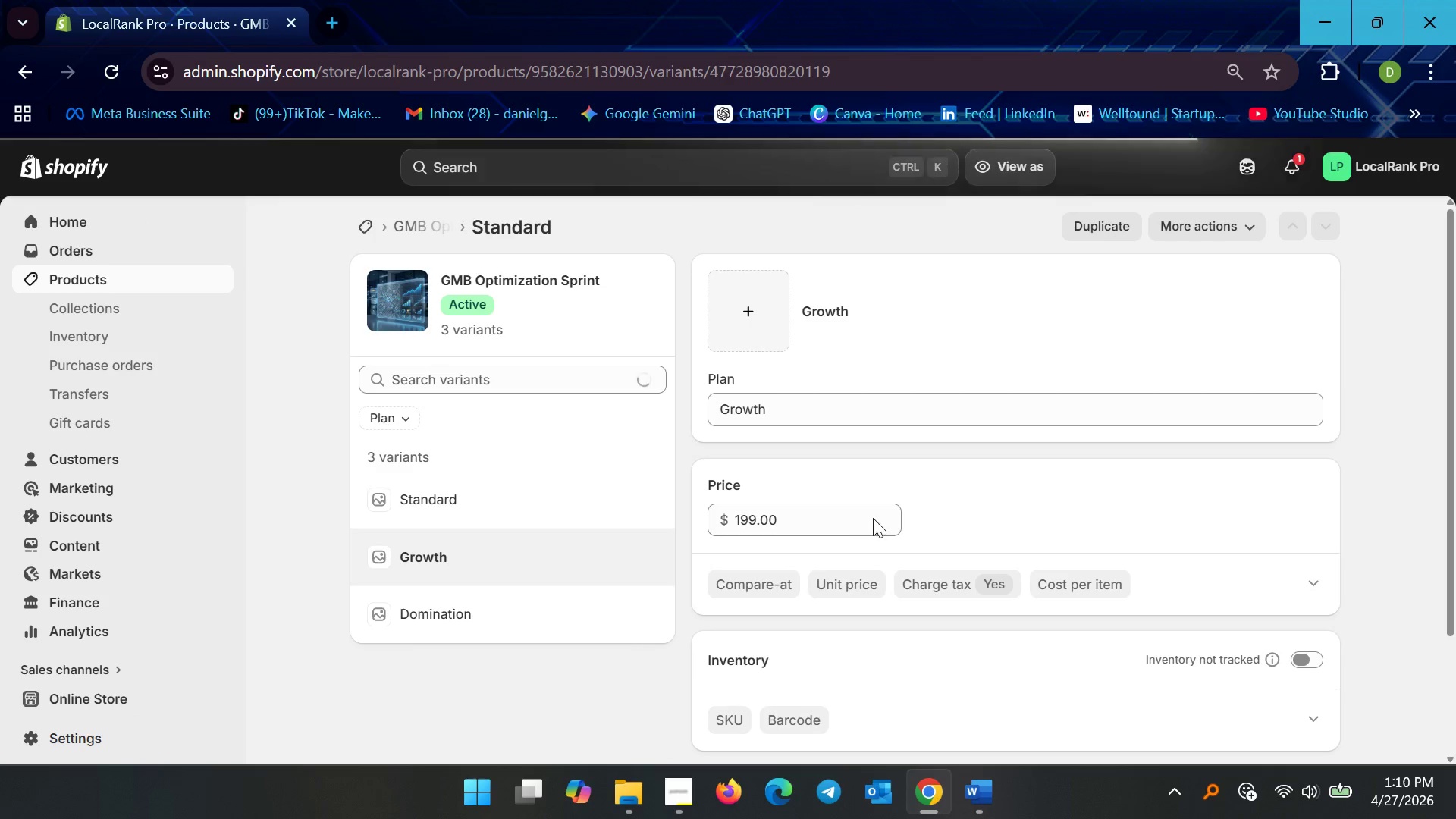 
scroll: coordinate [799, 599], scroll_direction: down, amount: 6.0
 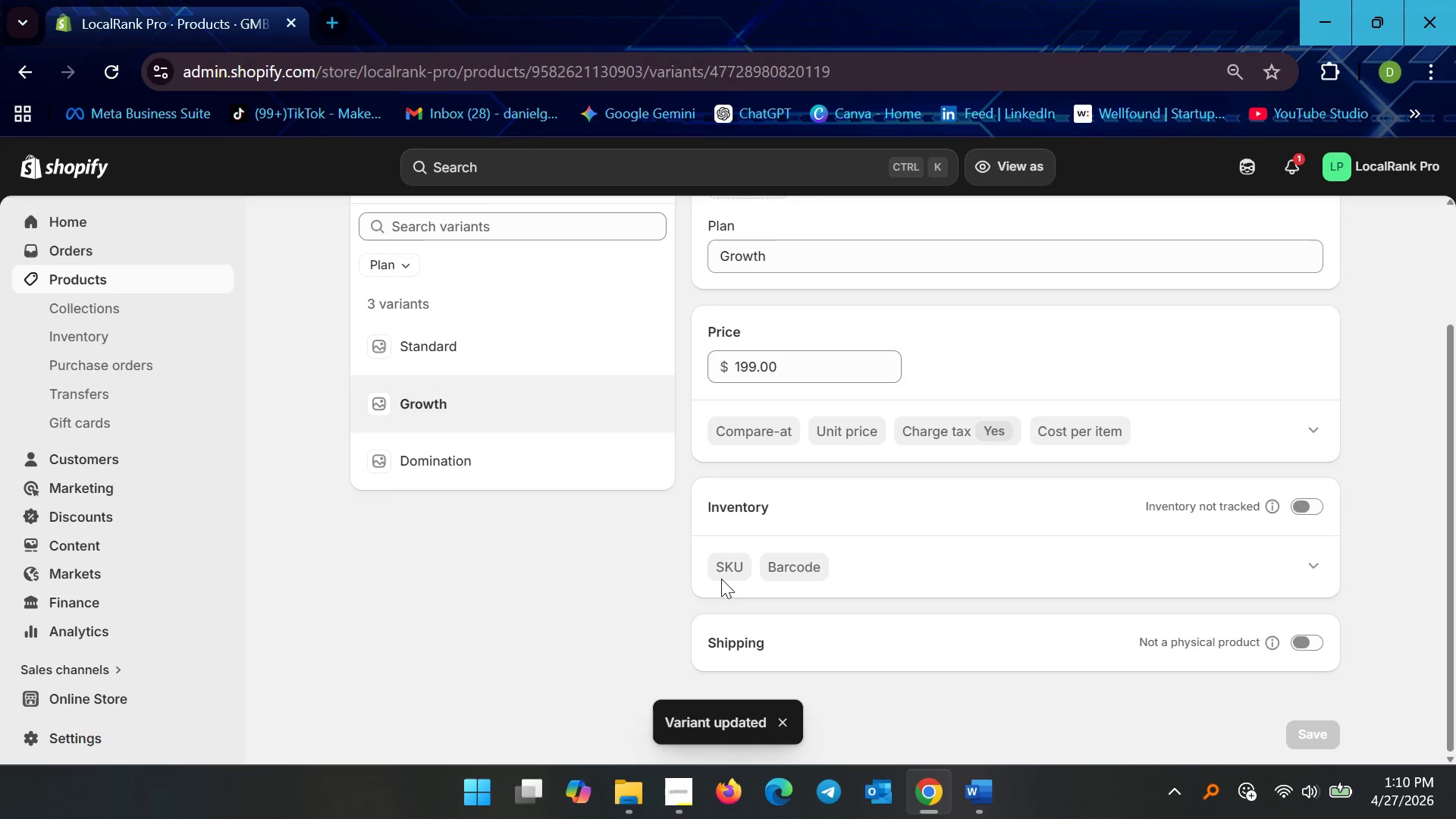 
left_click([717, 574])
 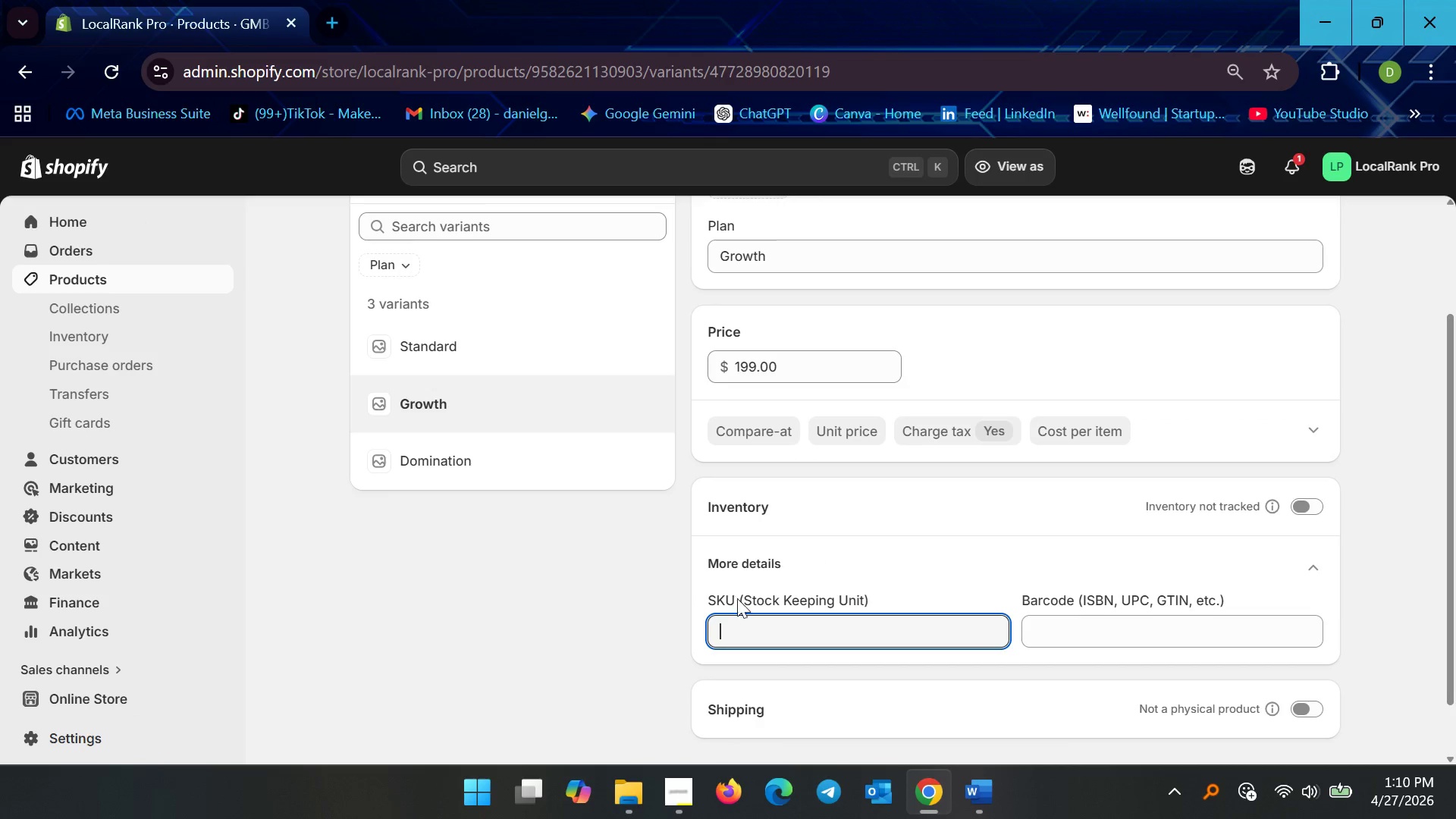 
key(Control+V)
 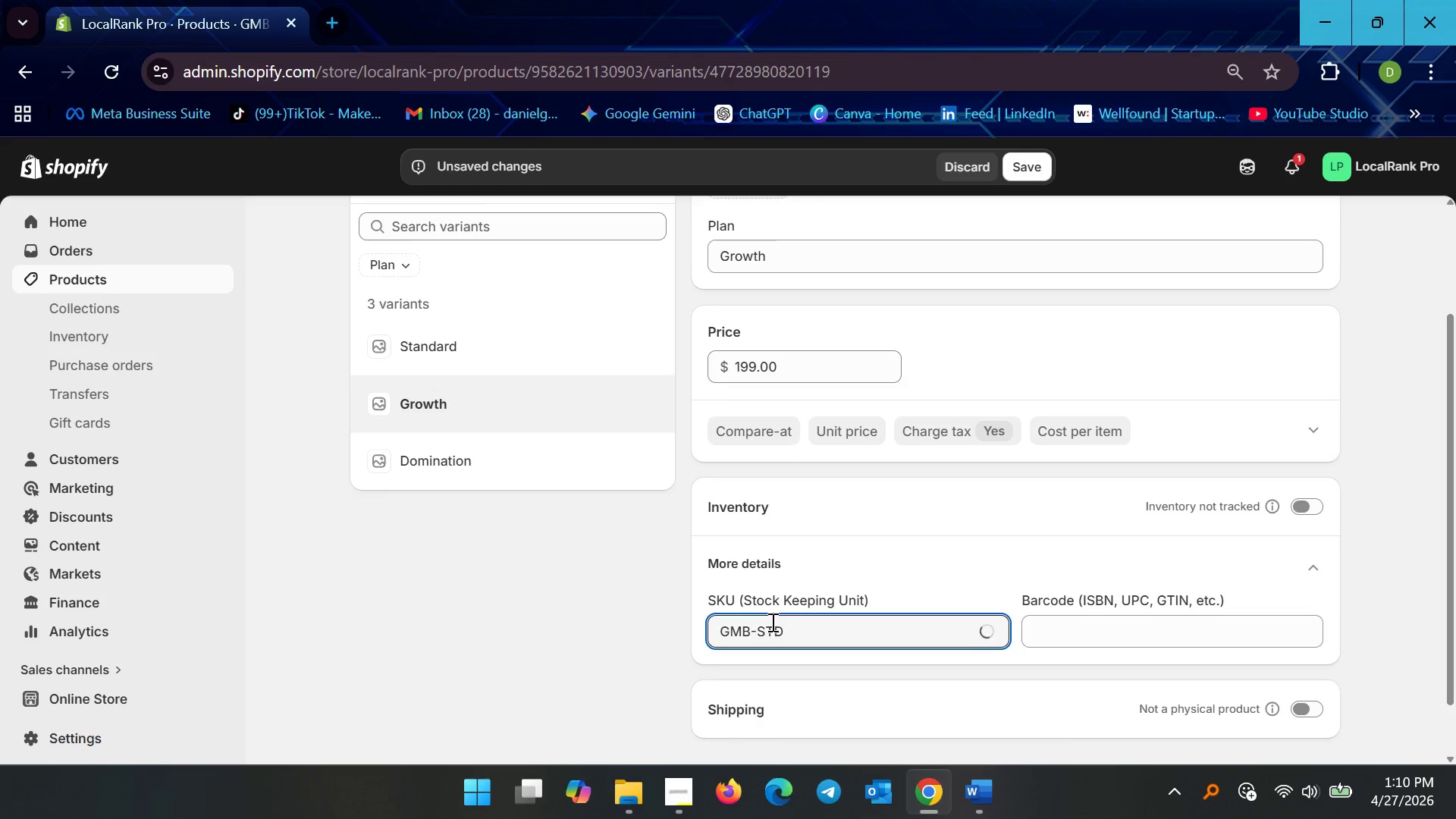 
key(Backspace)
key(Backspace)
key(Backspace)
type(GRW)
 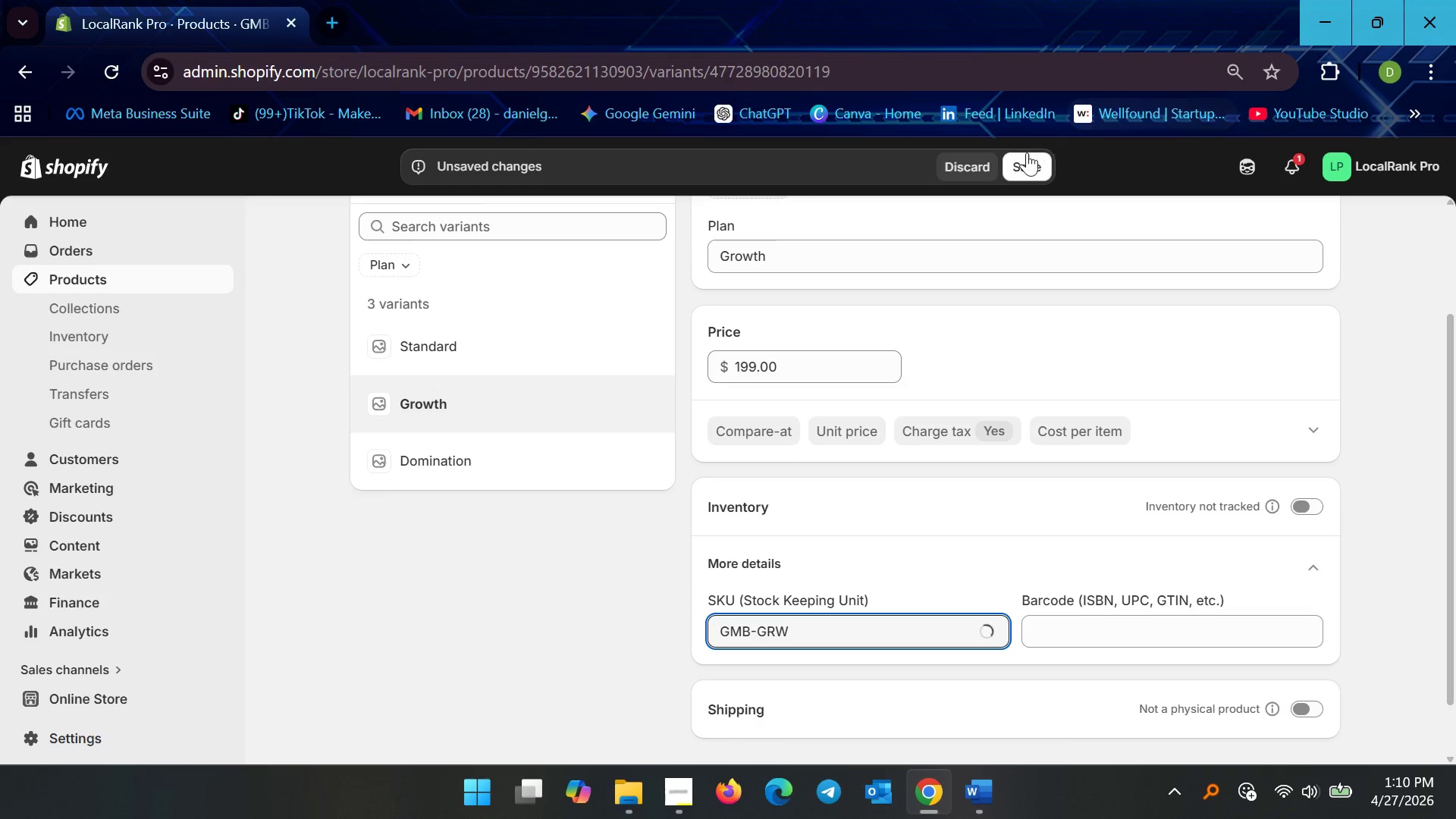 
left_click([1027, 152])
 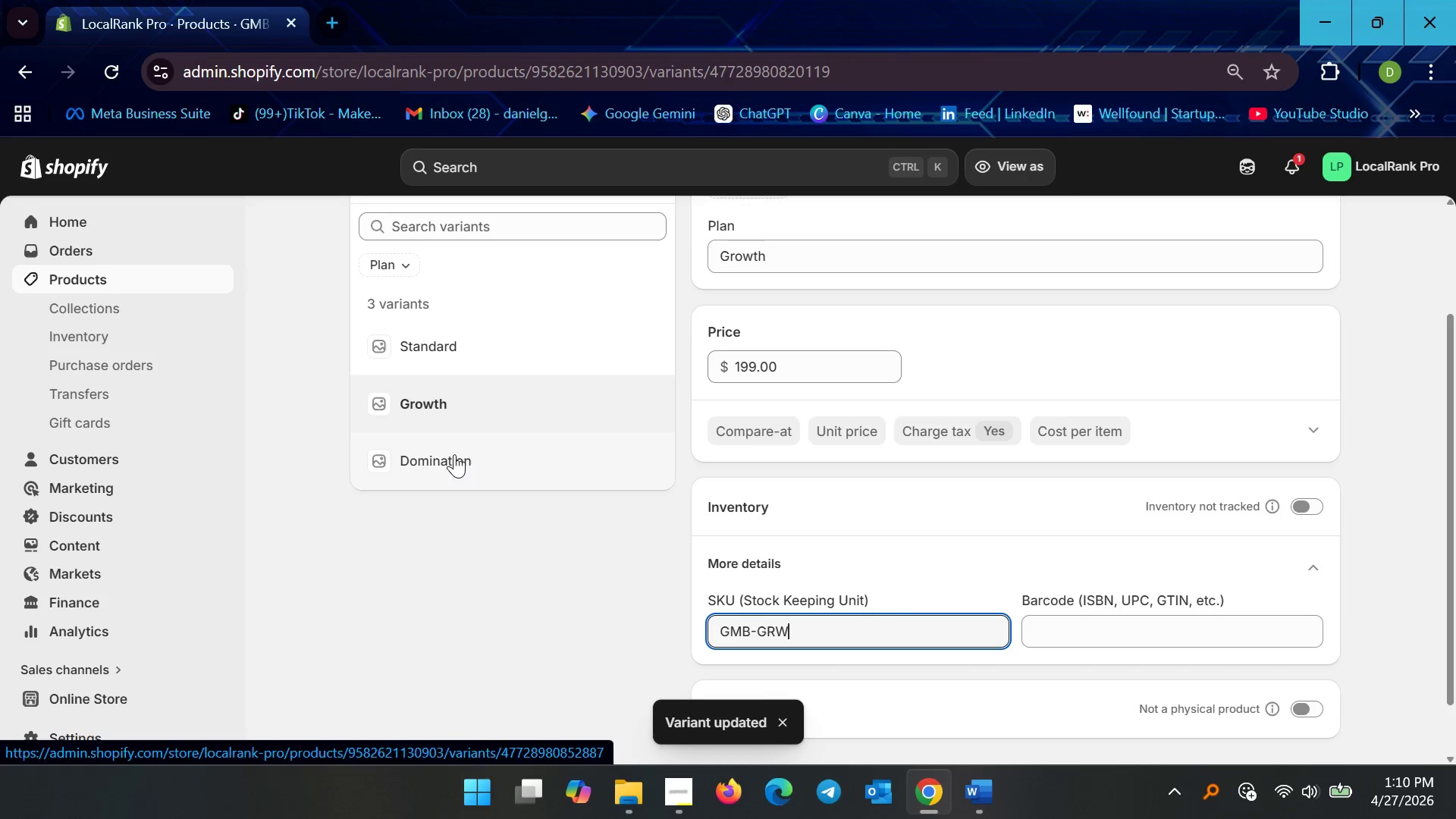 
left_click([454, 454])
 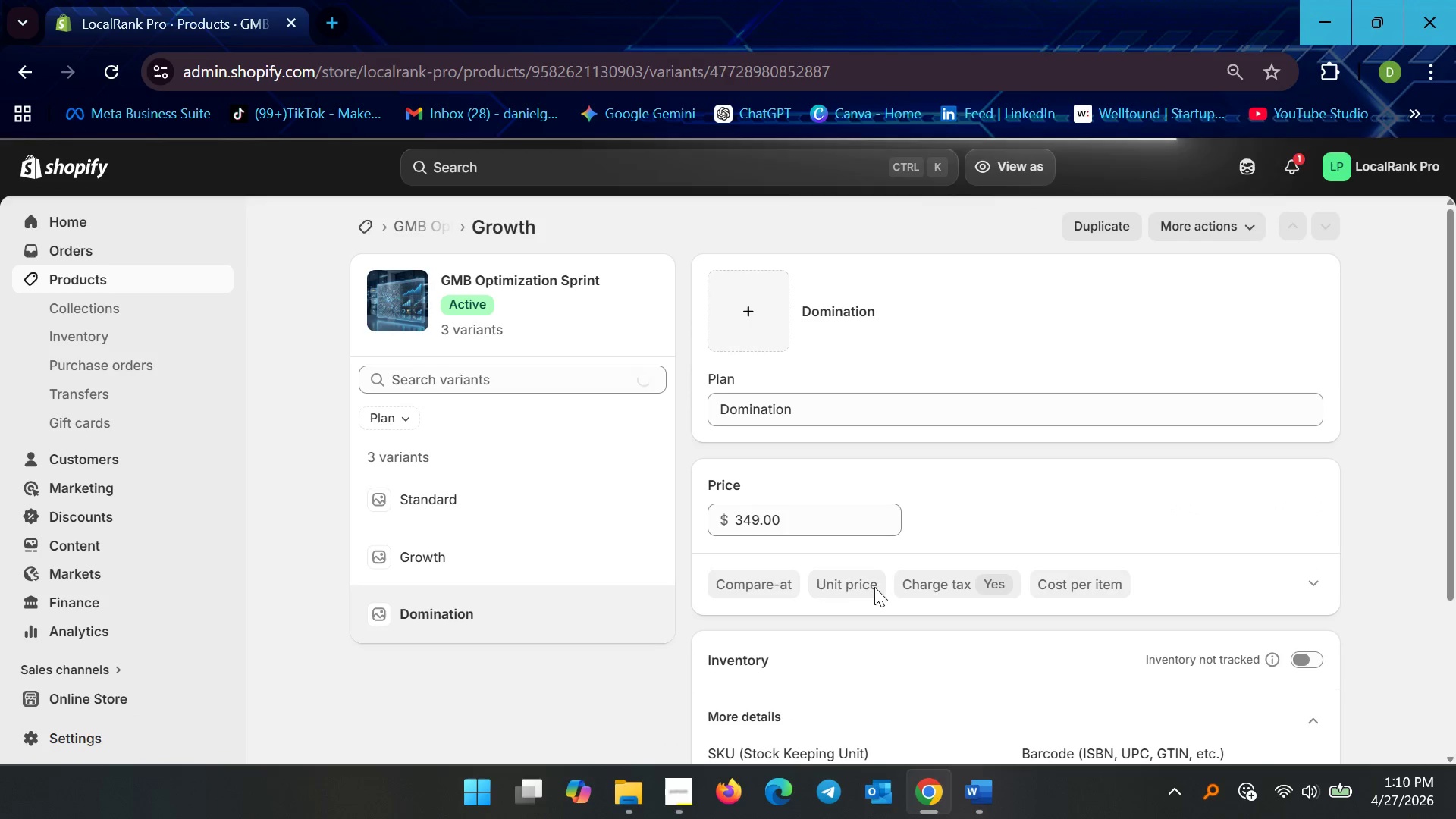 
scroll: coordinate [842, 585], scroll_direction: down, amount: 6.0
 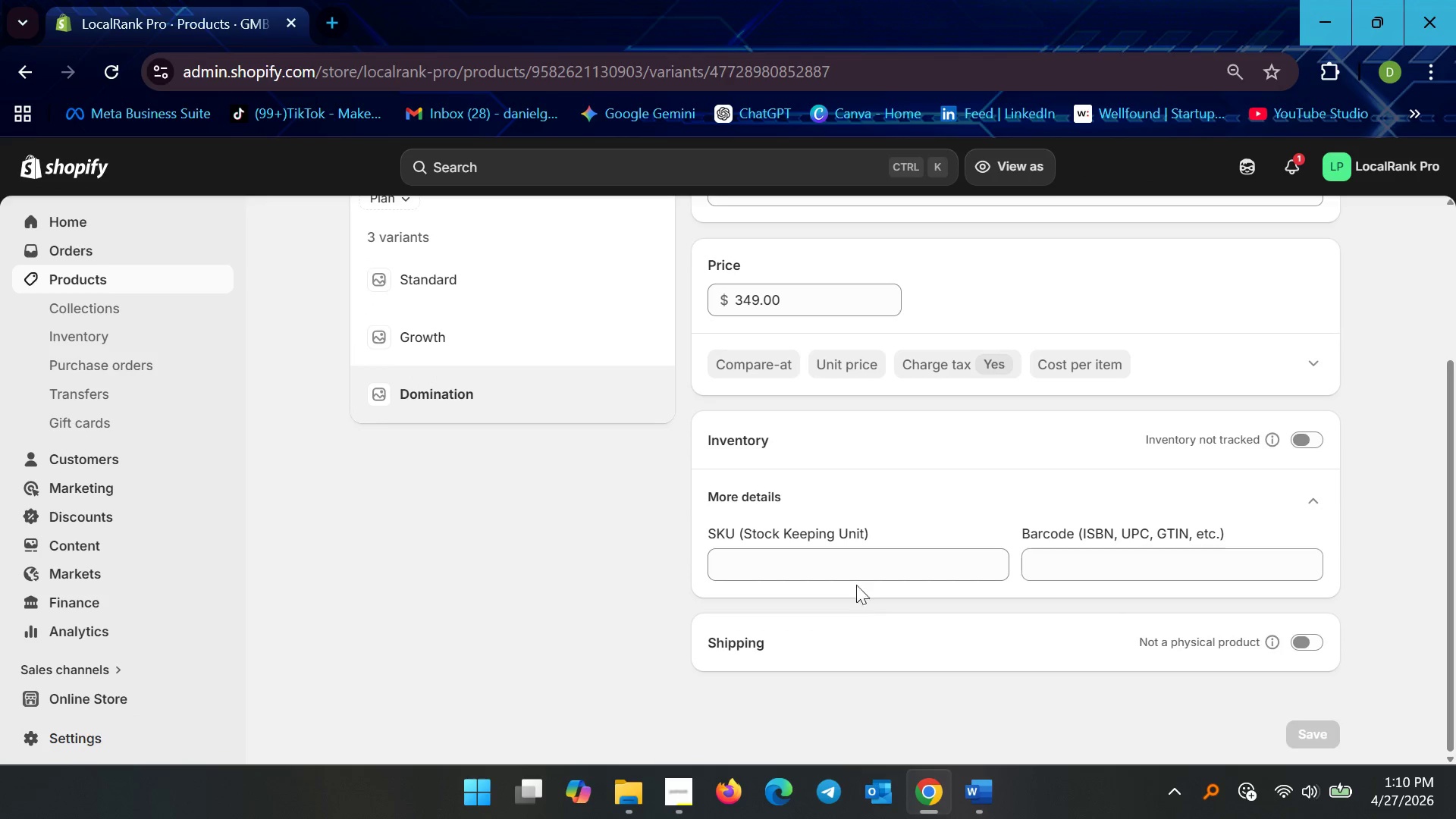 
left_click([817, 551])
 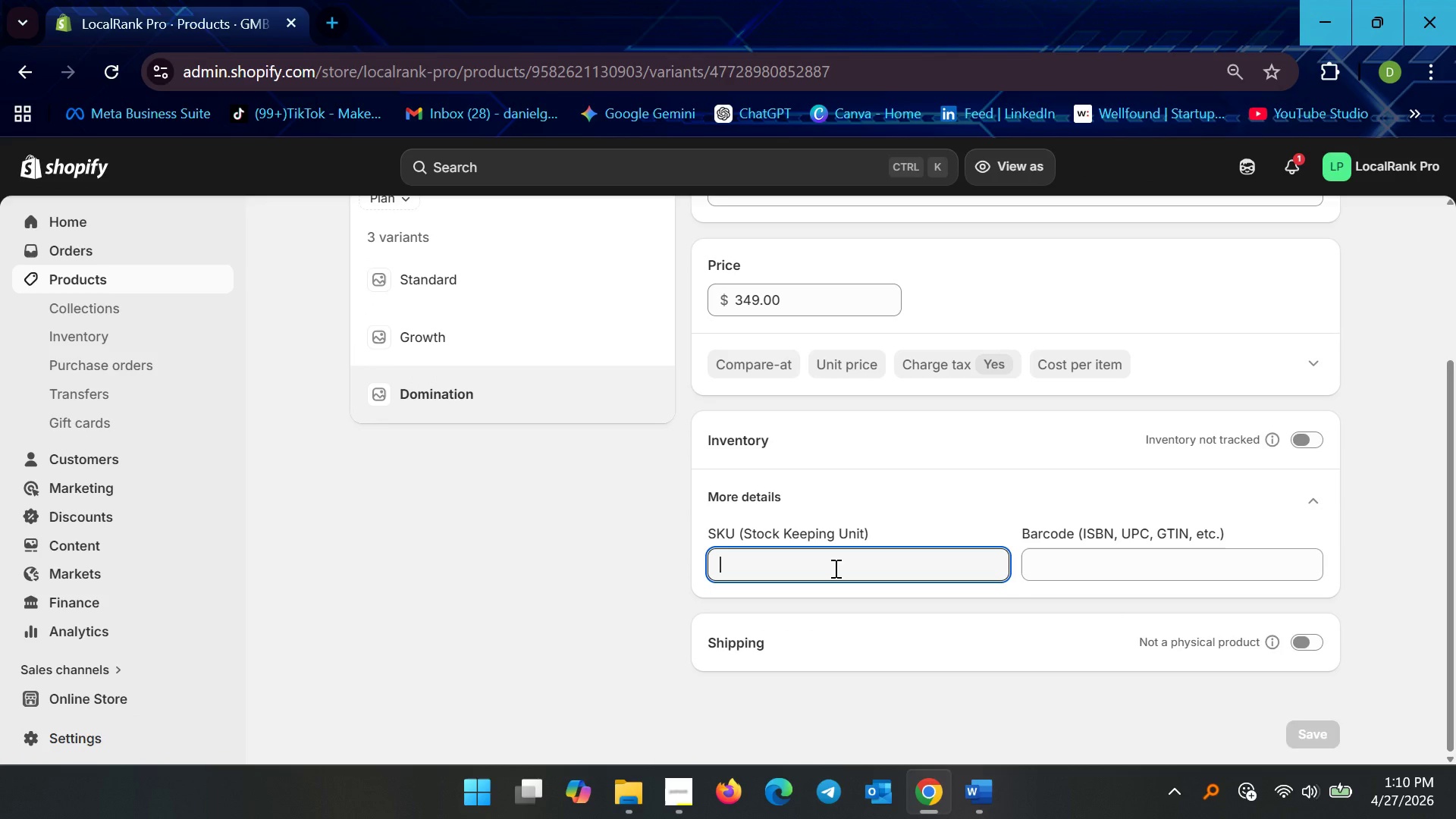 
key(Control+V)
 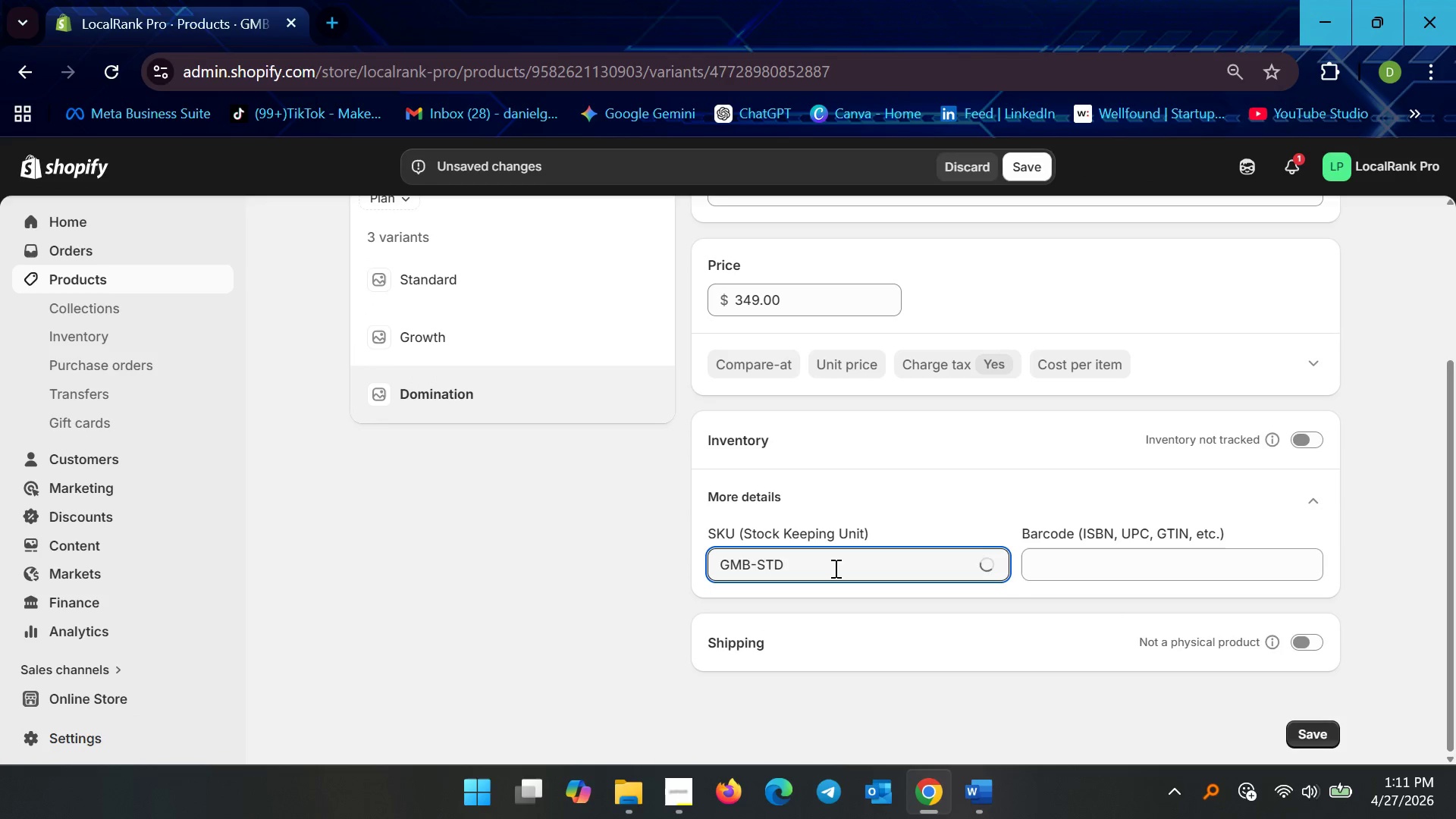 
key(Backspace)
key(Backspace)
key(Backspace)
type(DOM)
 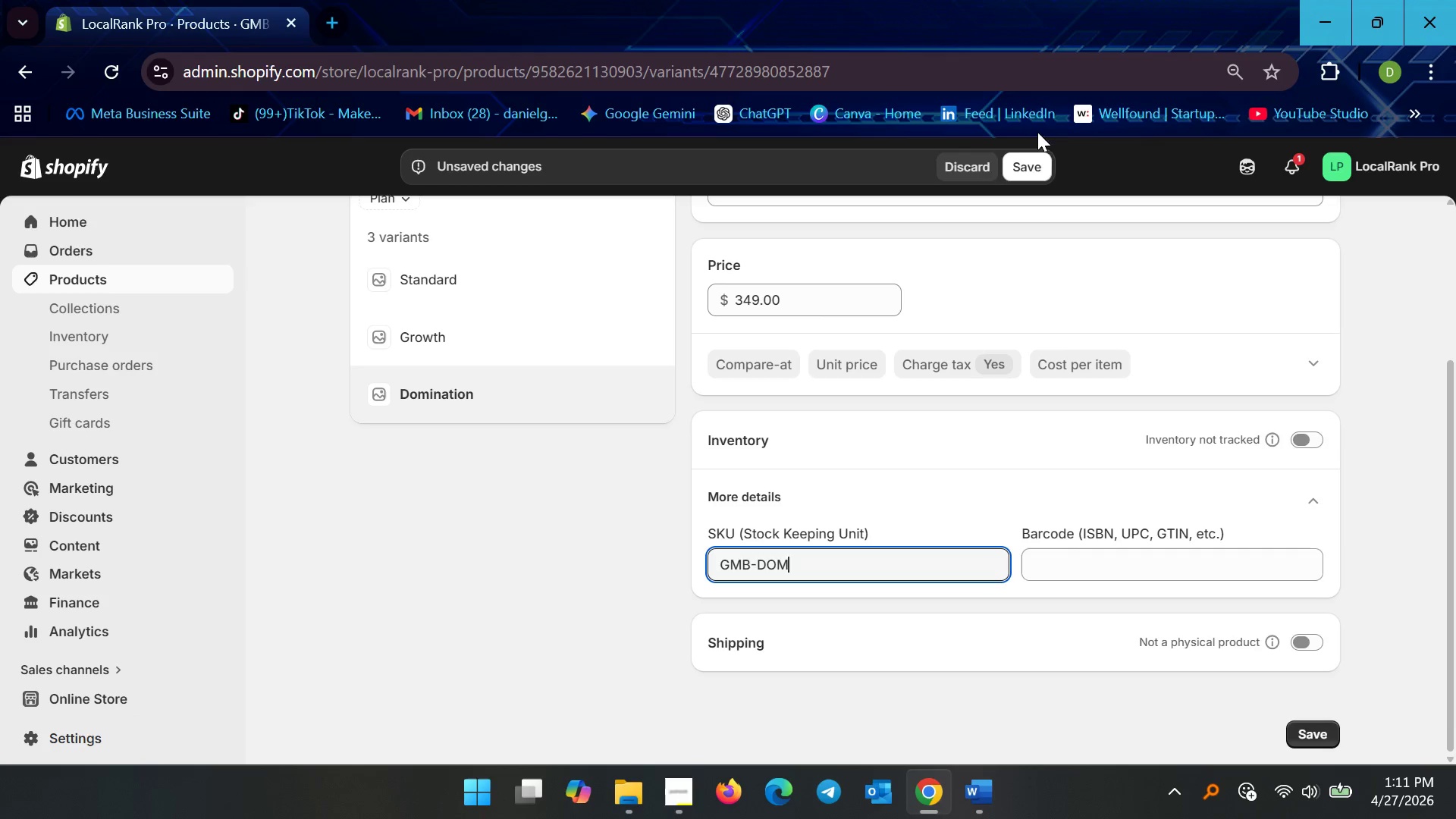 
left_click([1027, 157])
 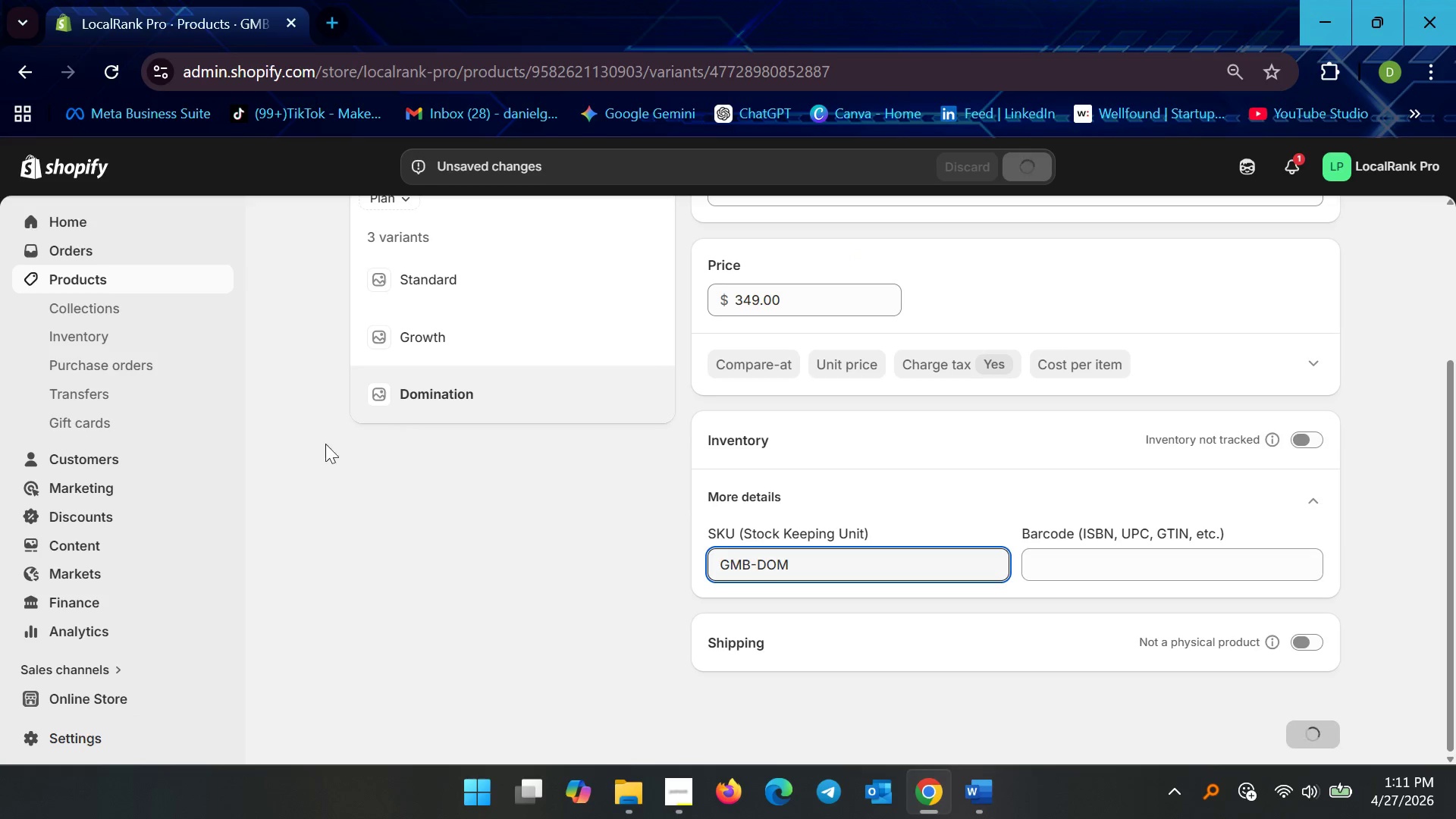 
scroll: coordinate [416, 454], scroll_direction: up, amount: 4.0
 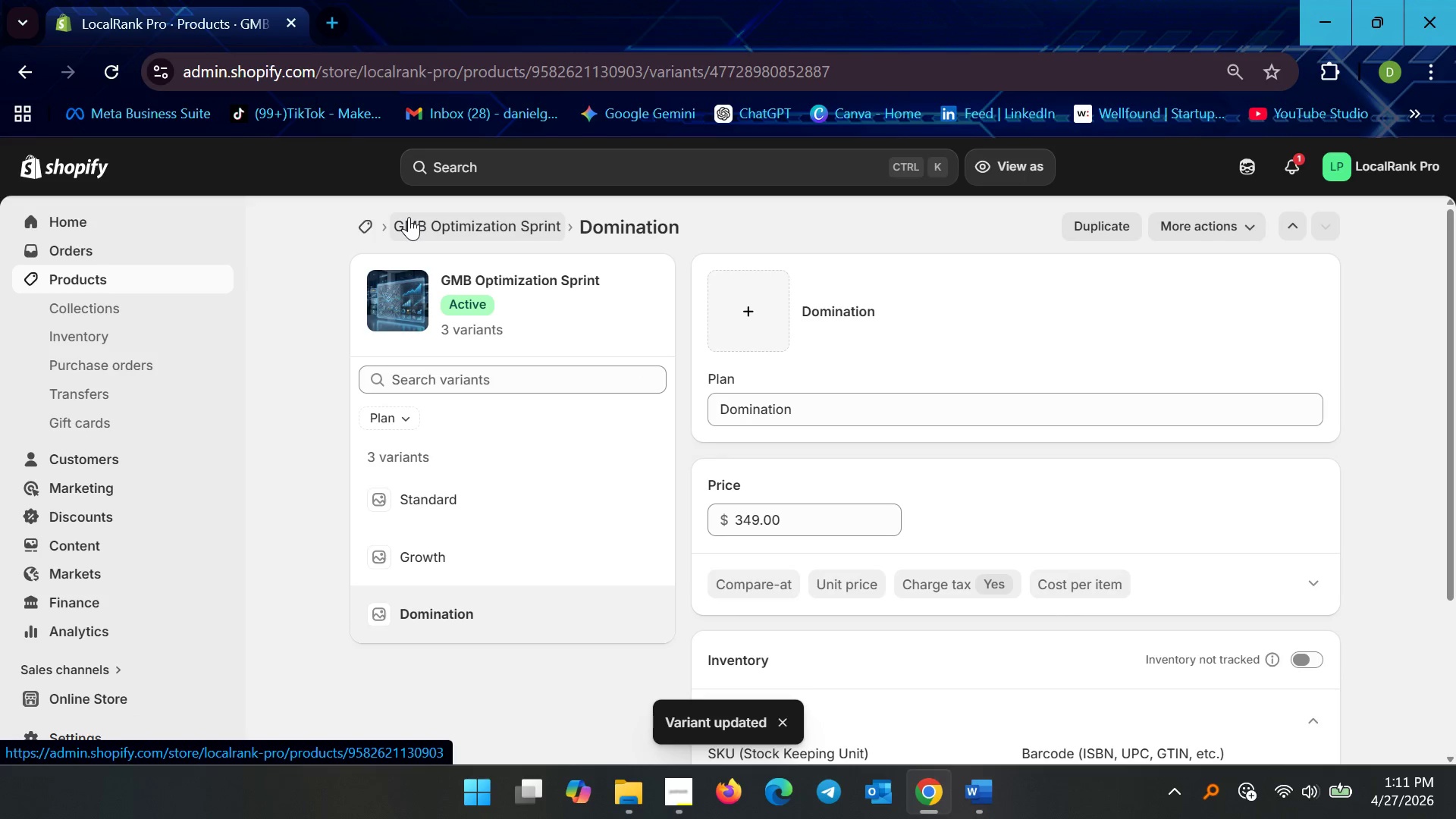 
left_click([409, 217])
 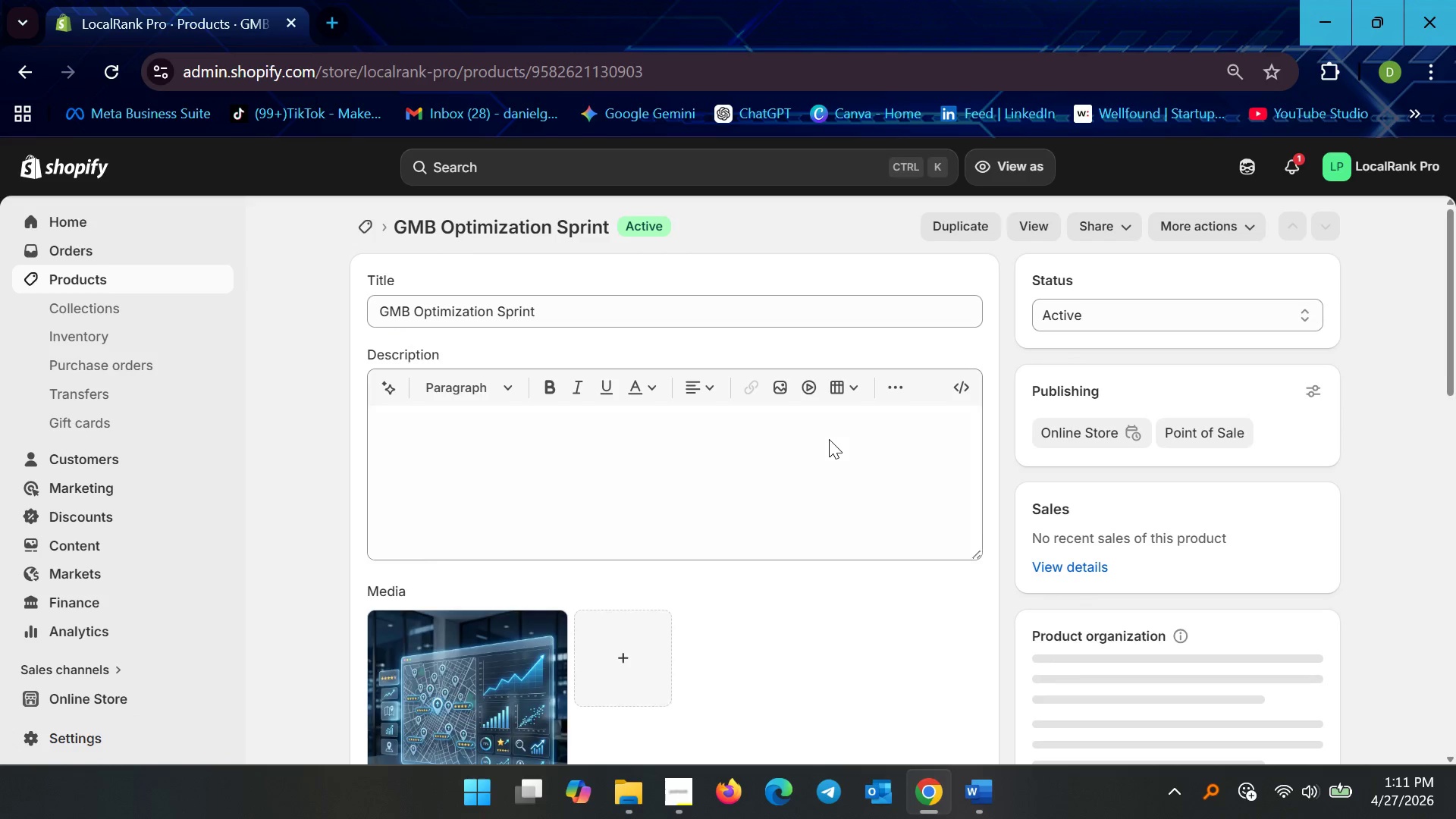 
scroll: coordinate [811, 507], scroll_direction: down, amount: 40.0
 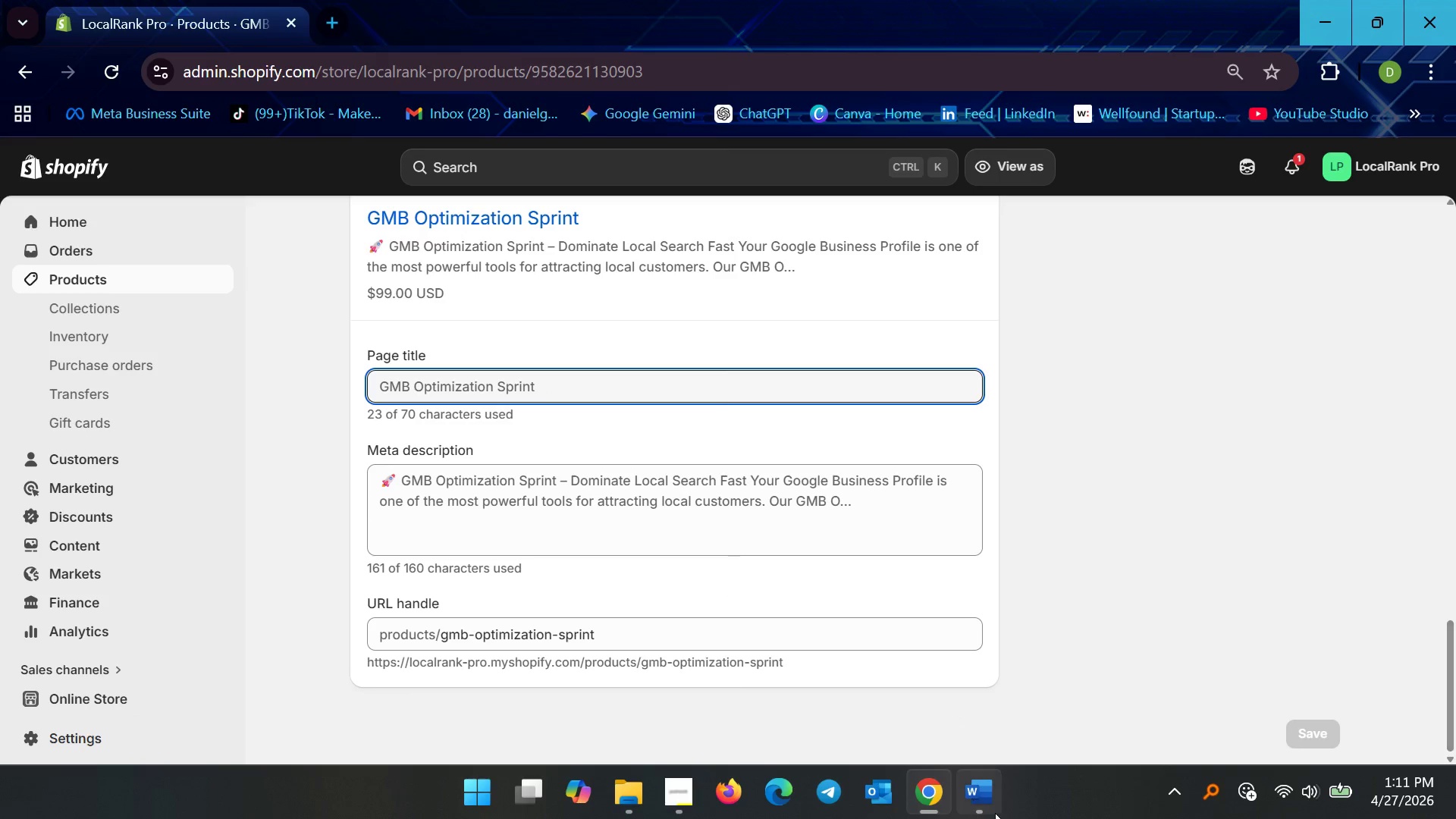 
left_click([990, 805])
 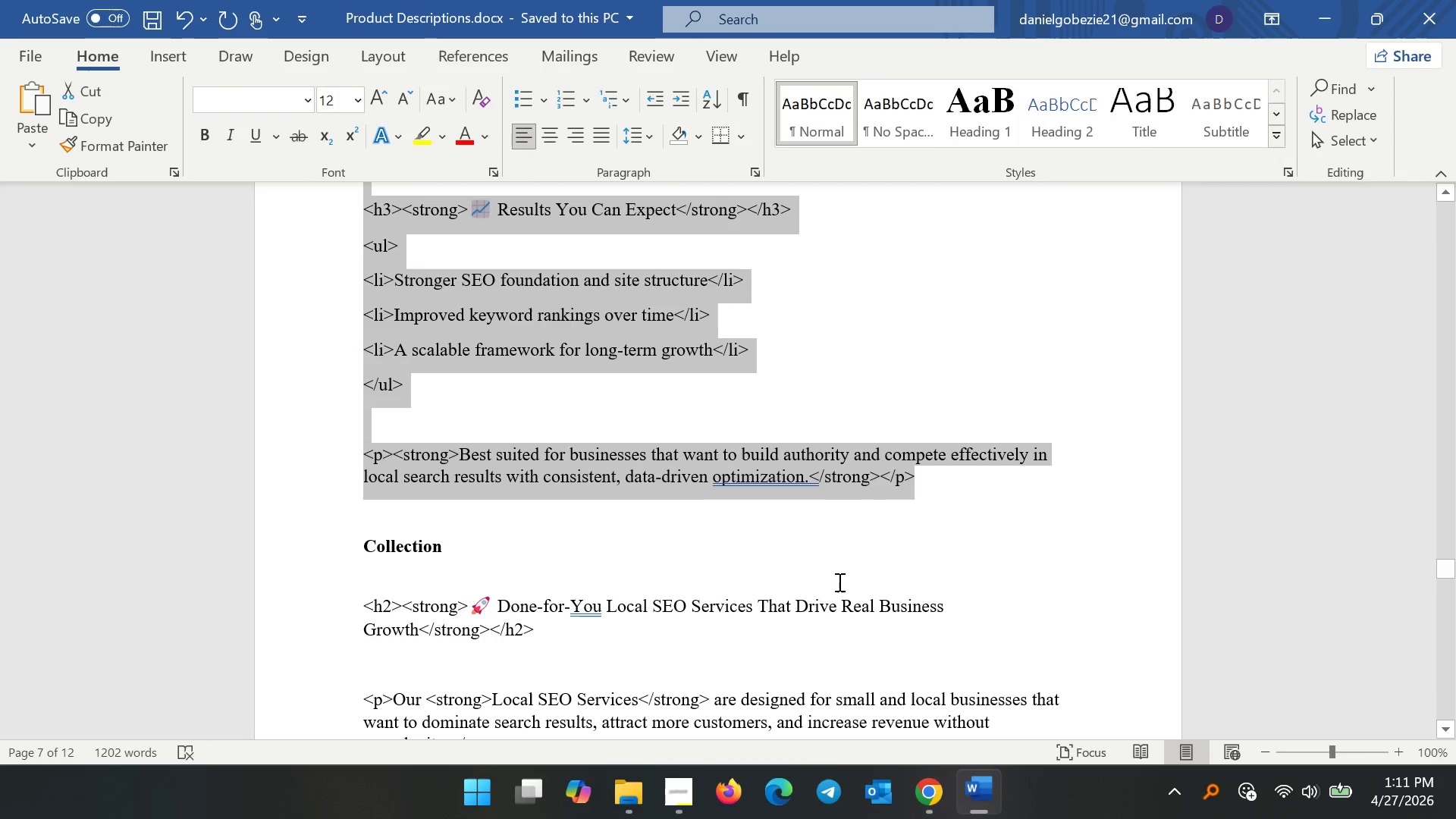 
left_click_drag(start_coordinate=[812, 567], to_coordinate=[808, 566])
 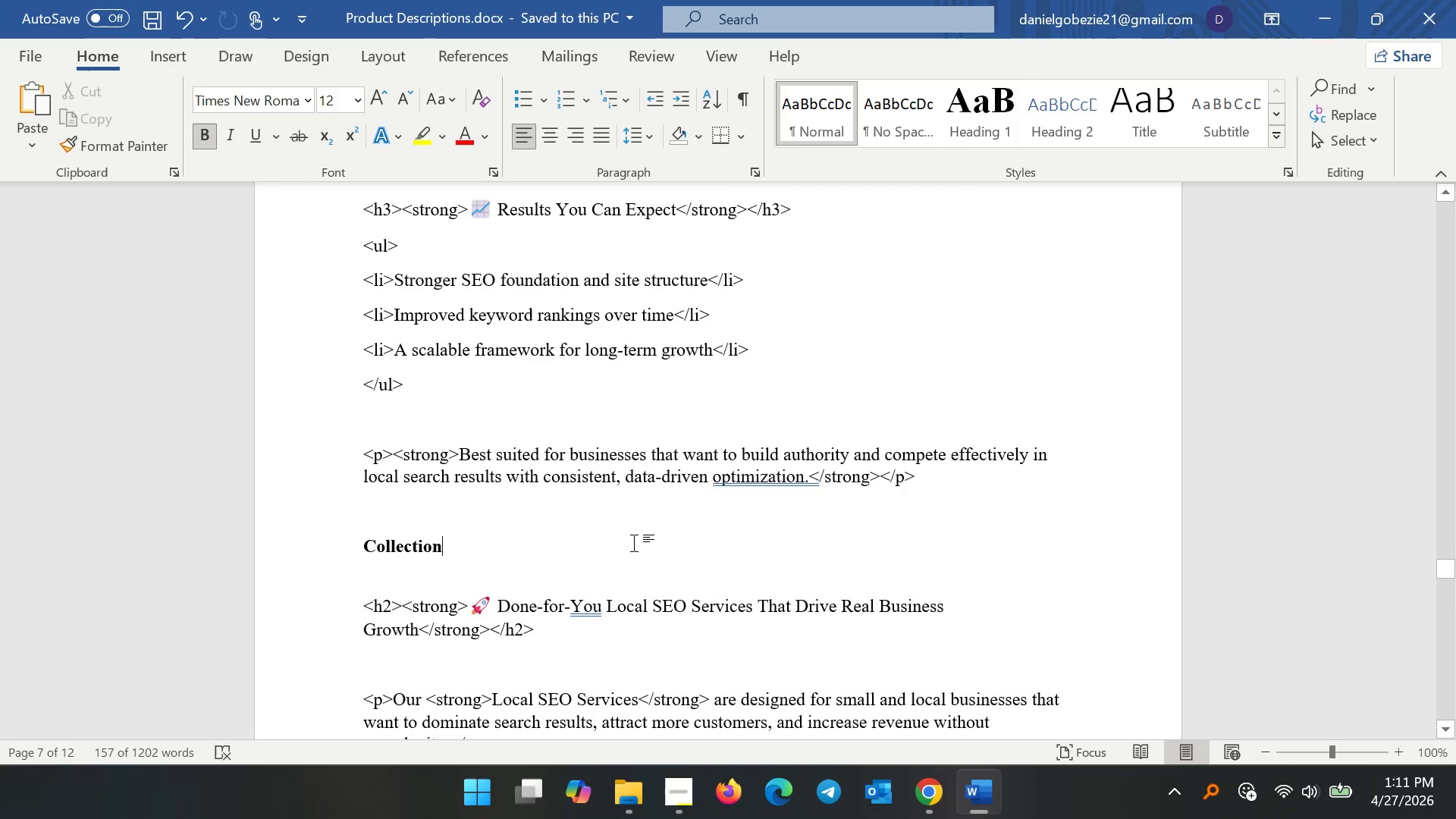 
scroll: coordinate [655, 546], scroll_direction: down, amount: 44.0
 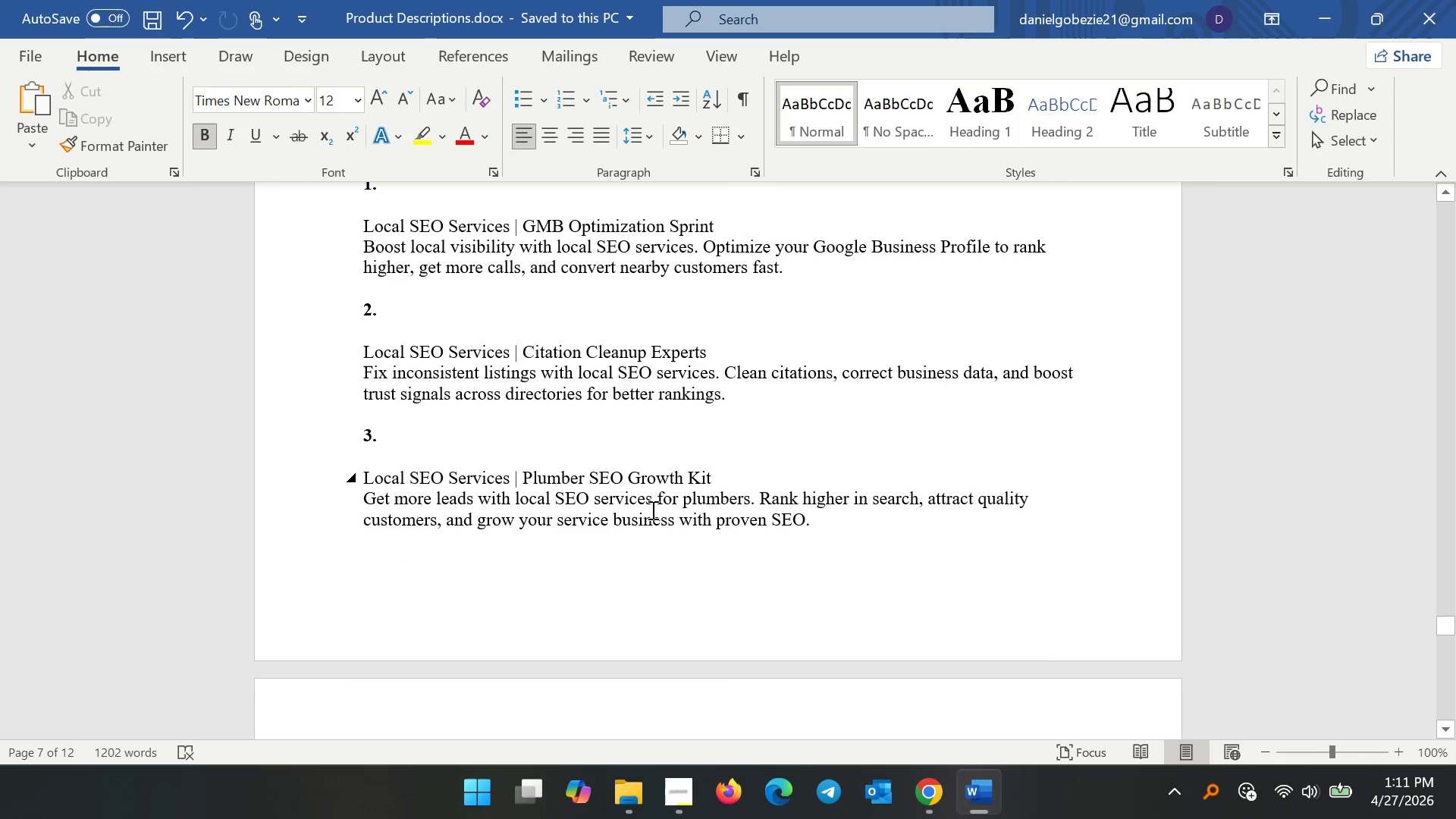 
scroll: coordinate [649, 504], scroll_direction: up, amount: 3.0
 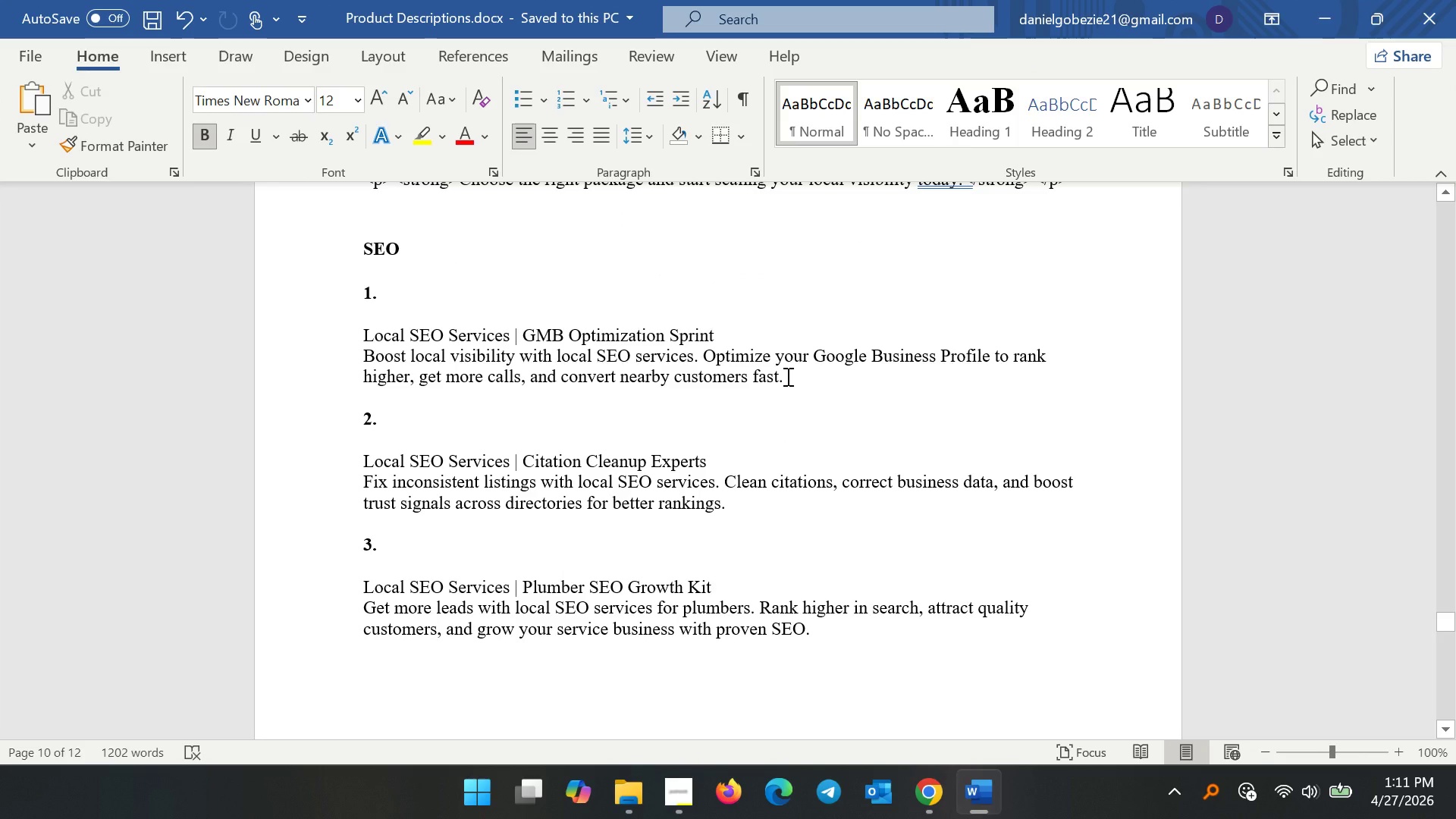 
left_click_drag(start_coordinate=[786, 376], to_coordinate=[352, 344])
 